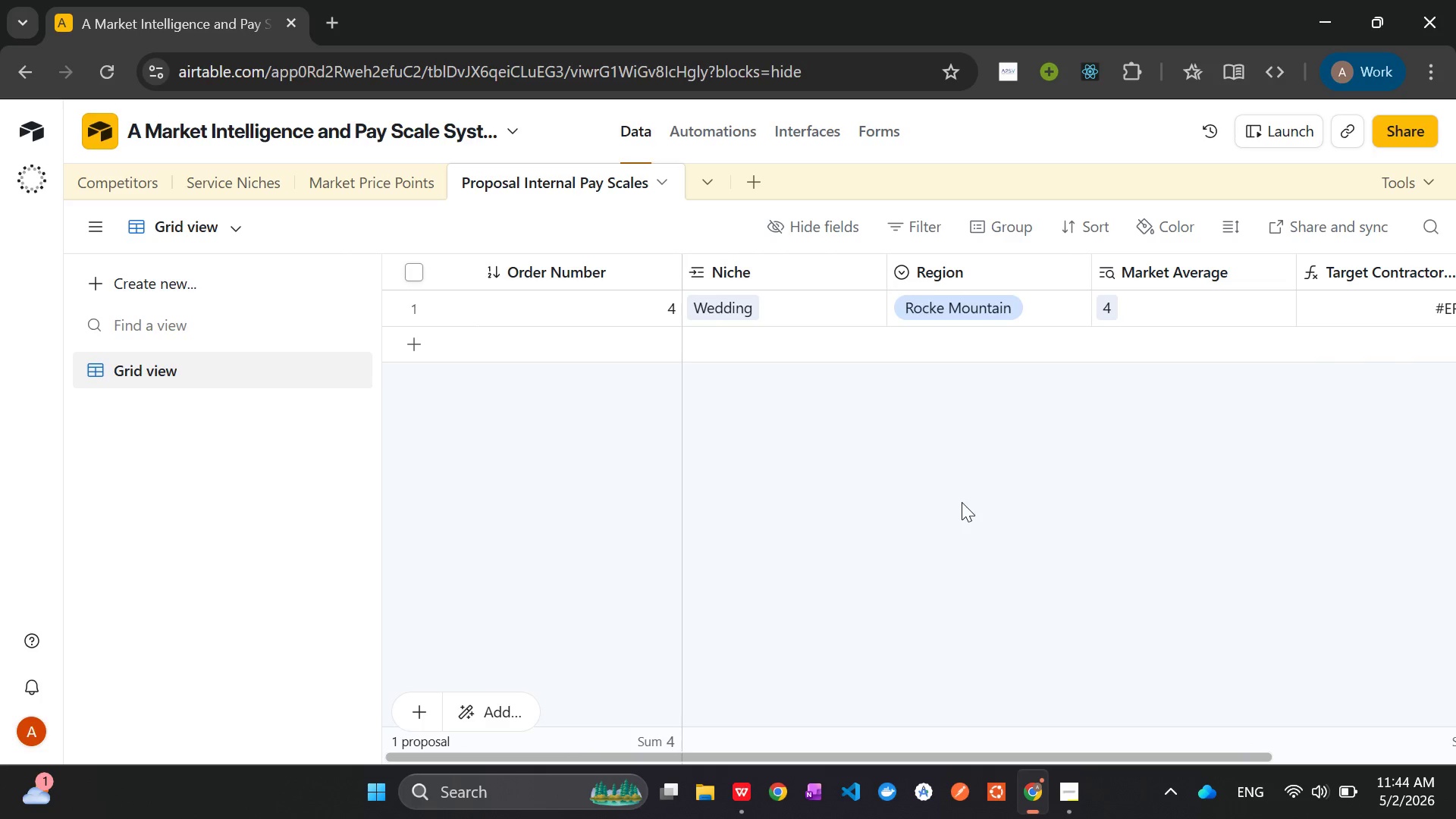 
wait(13.23)
 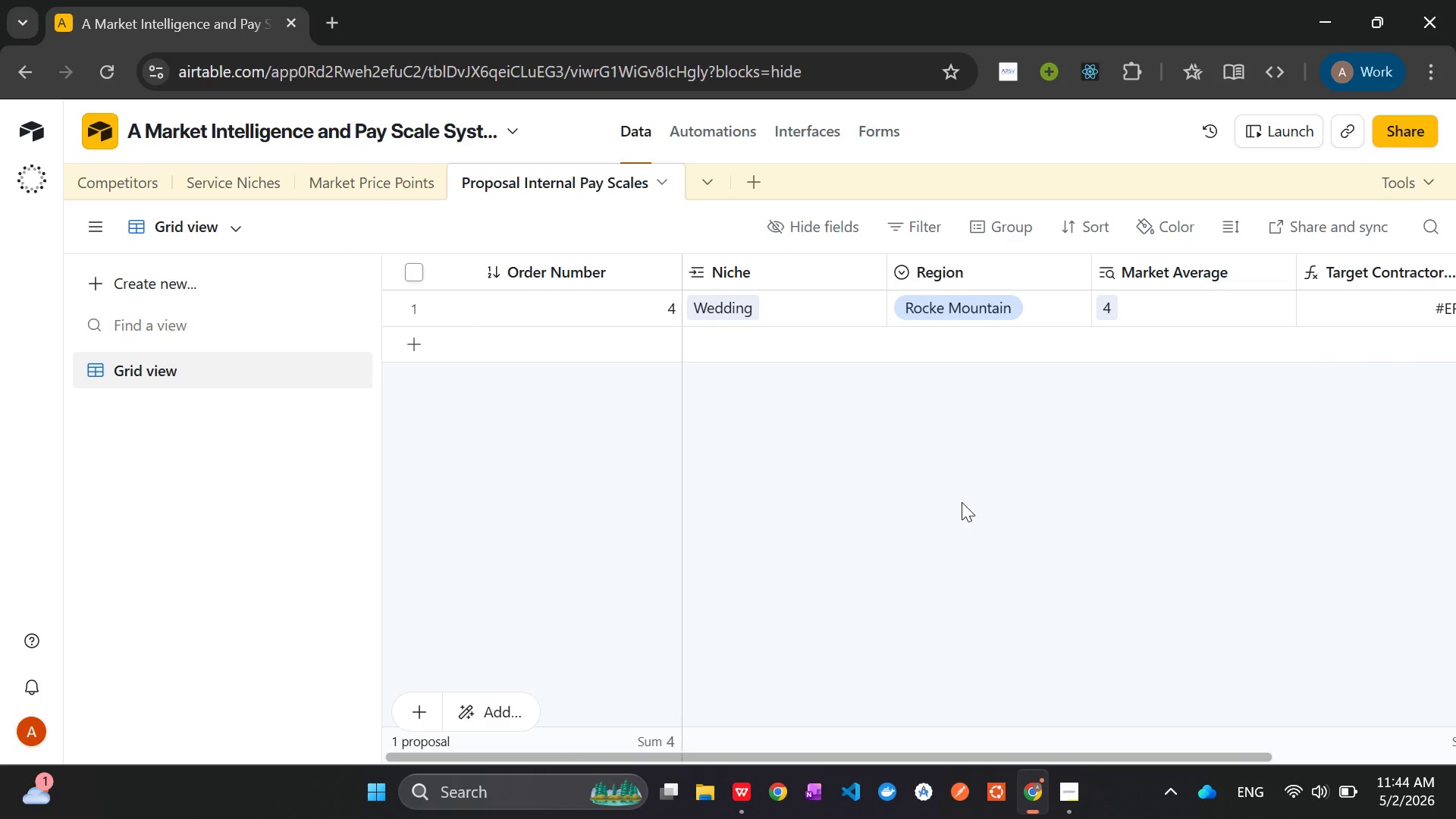 
left_click([1144, 273])
 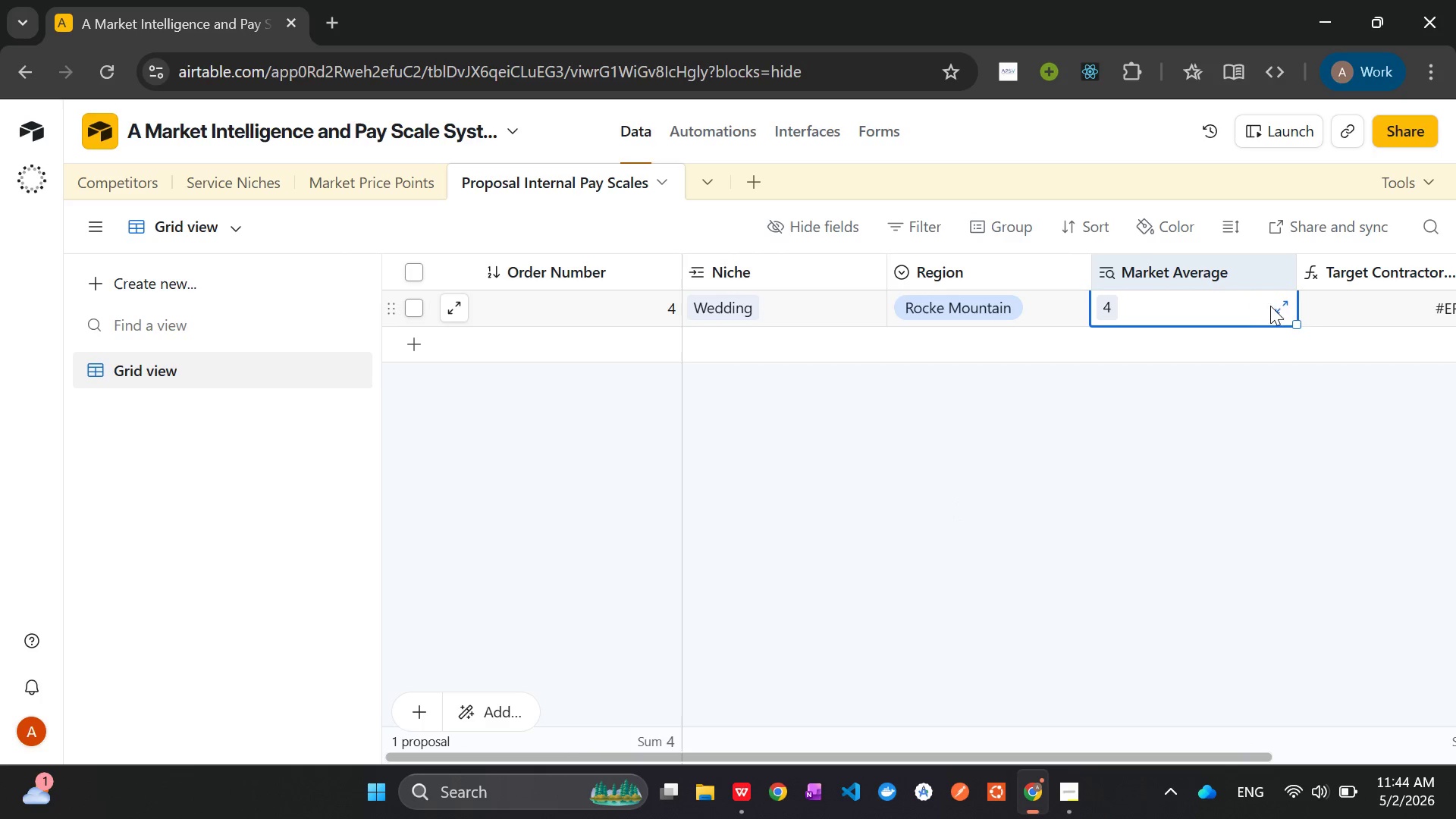 
left_click([1279, 306])
 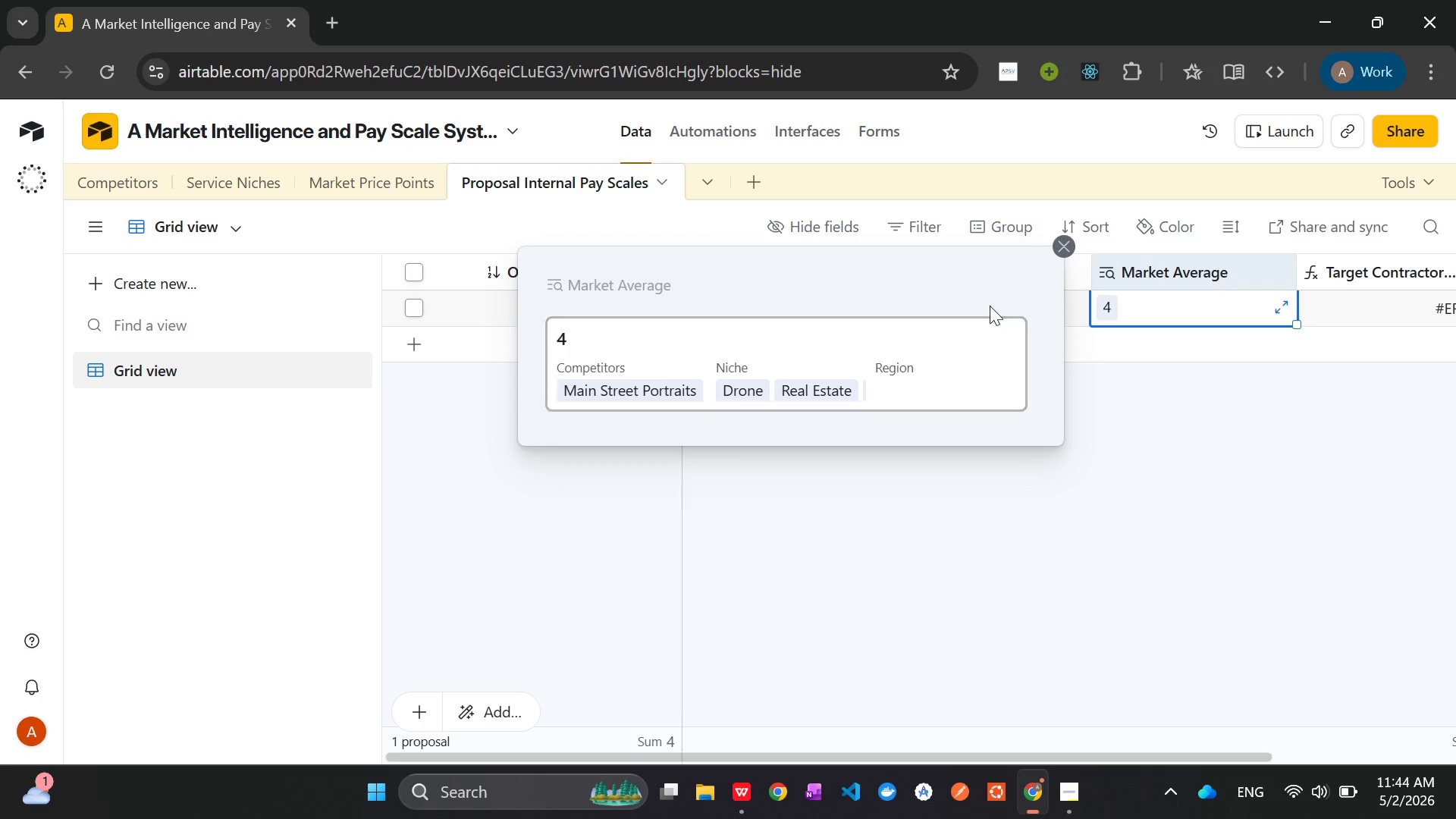 
left_click([1061, 249])
 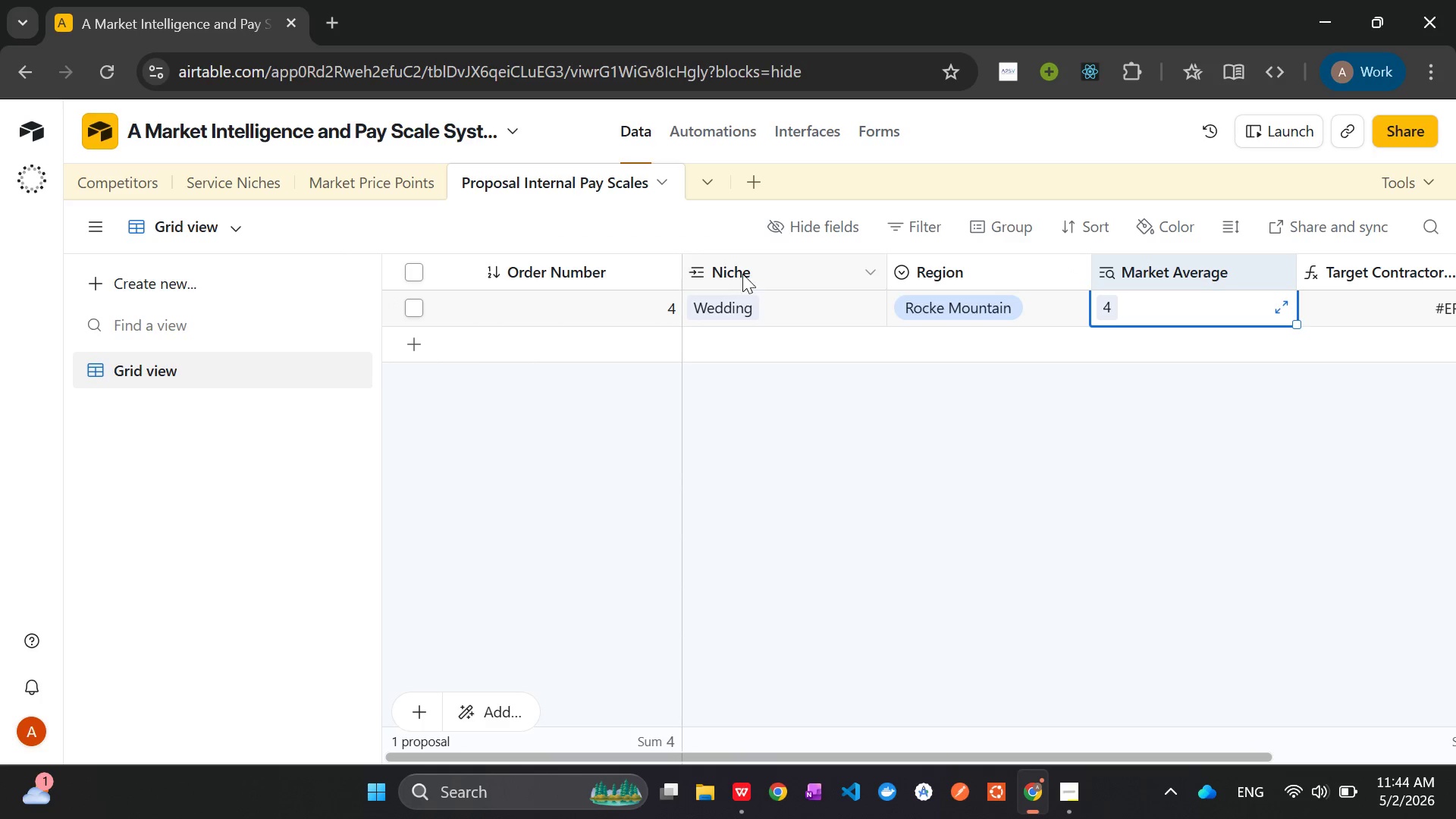 
left_click([747, 272])
 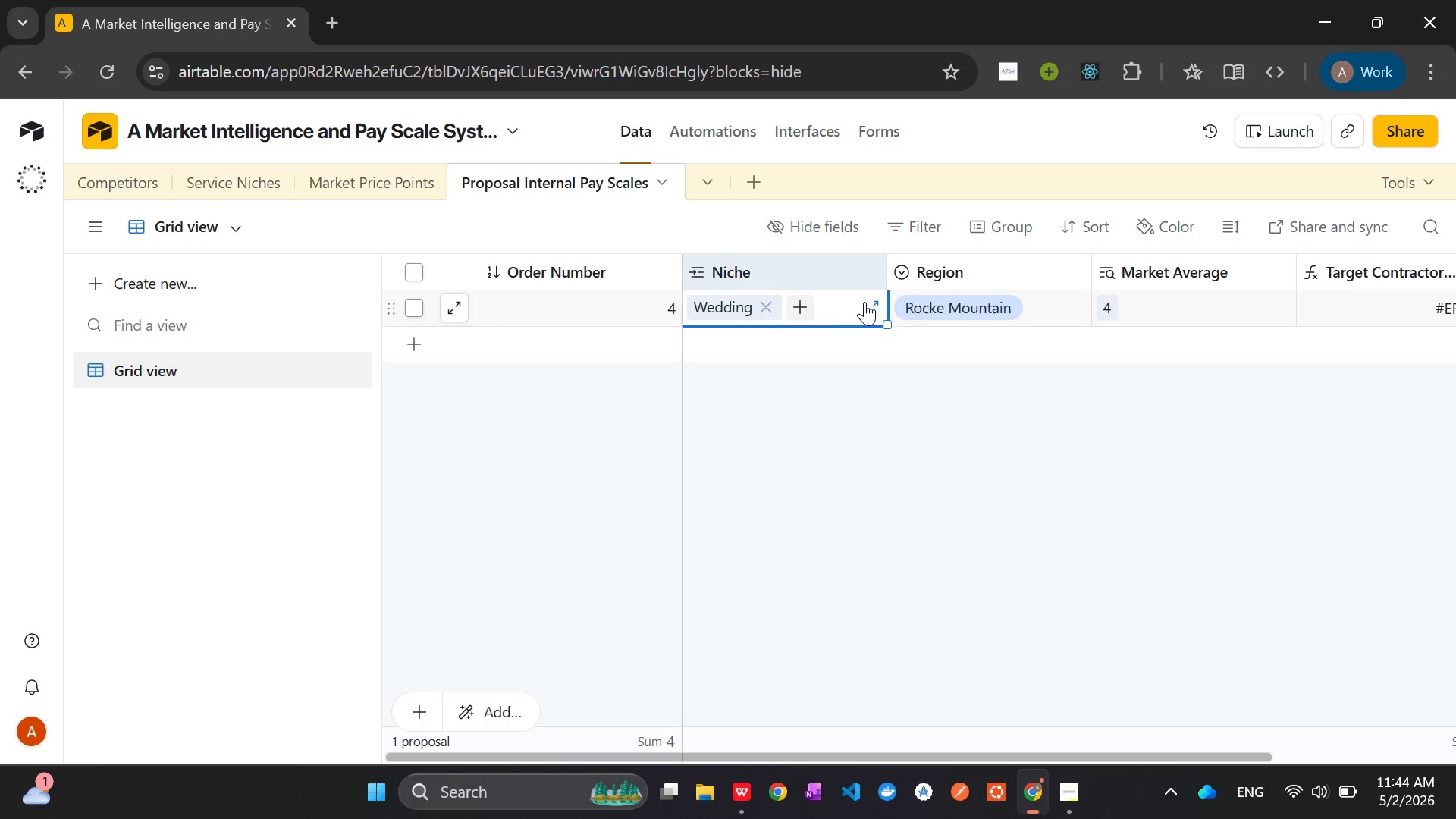 
left_click([868, 303])
 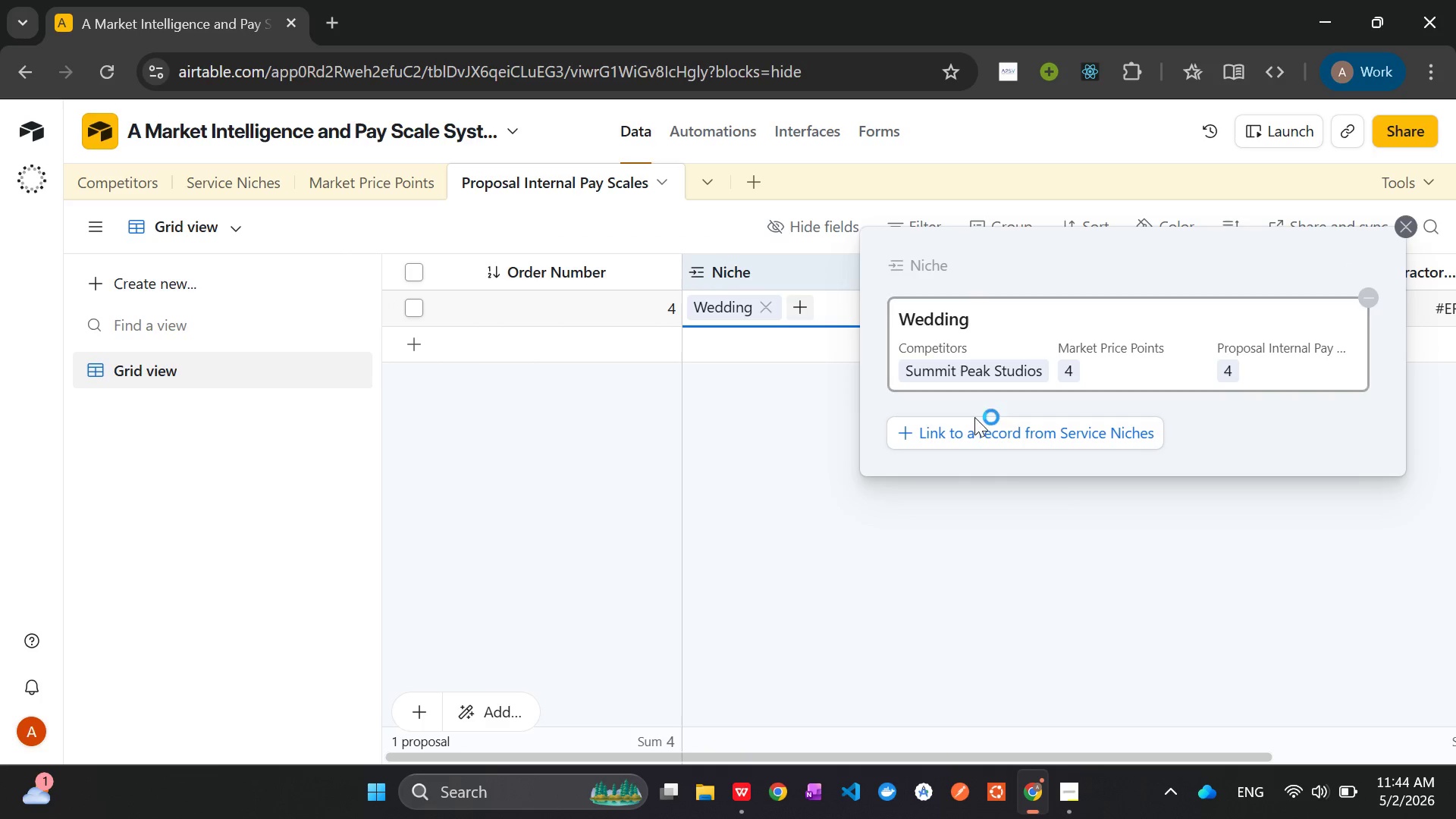 
left_click([975, 433])
 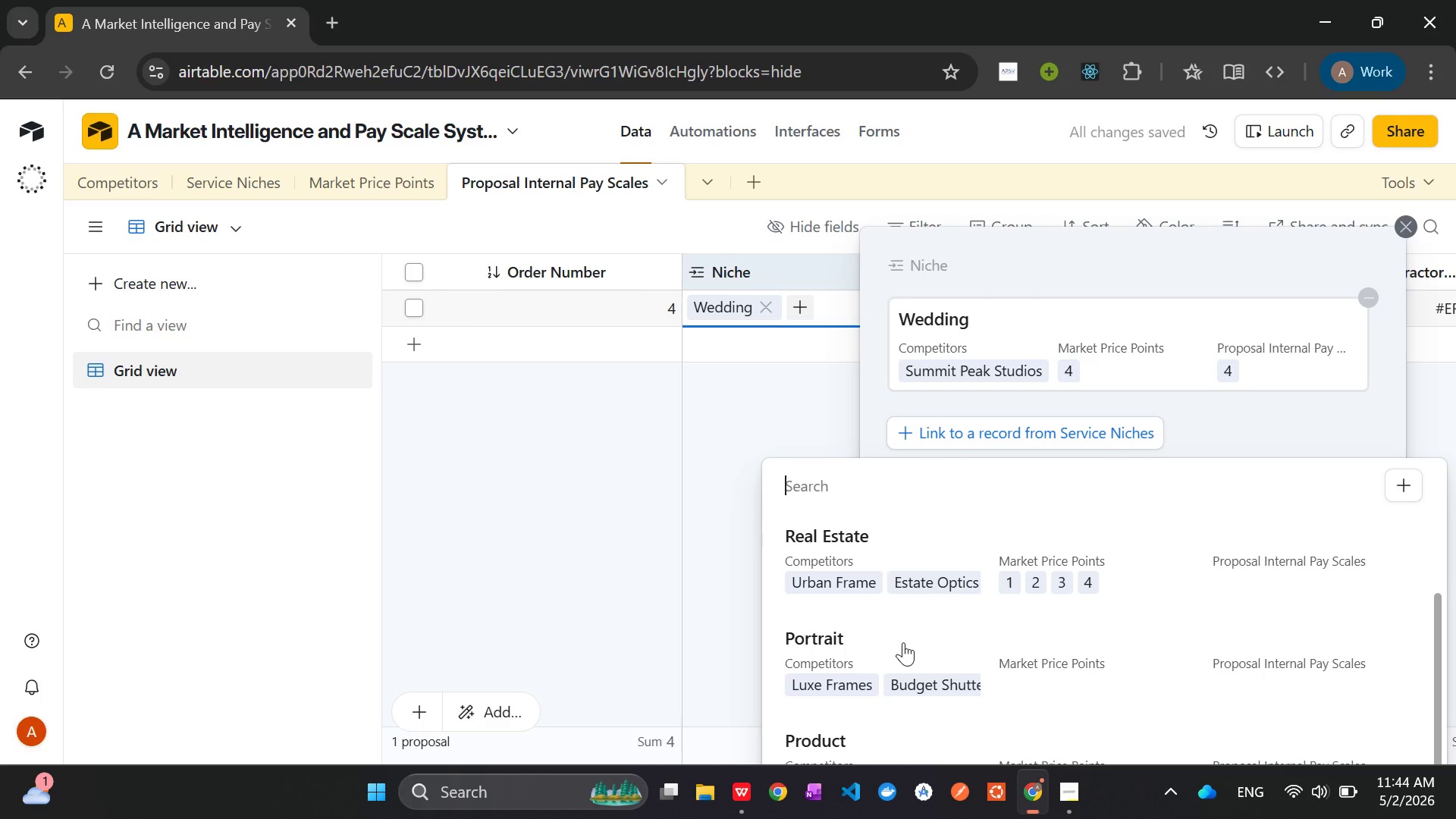 
left_click([827, 640])
 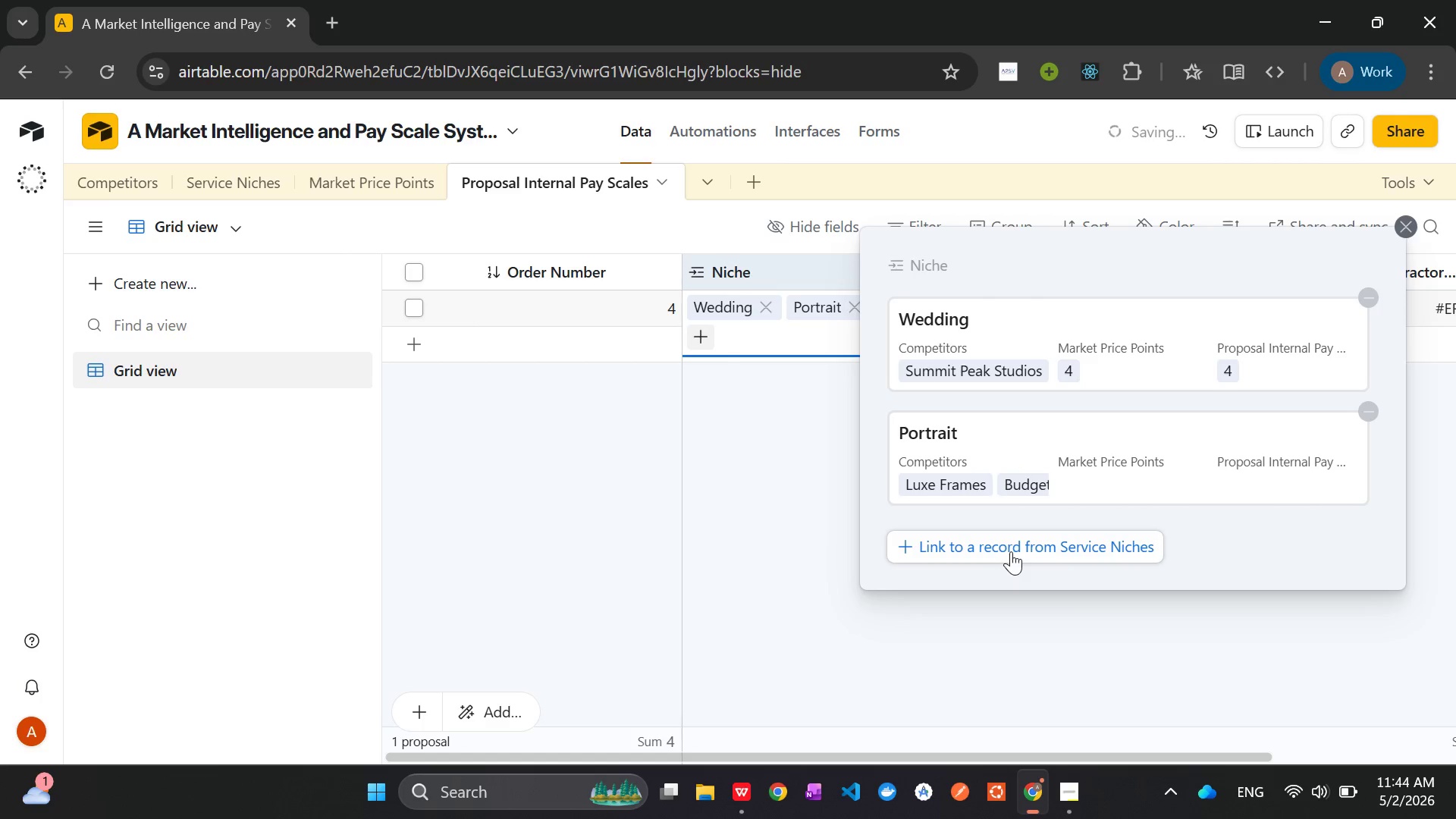 
left_click([798, 504])
 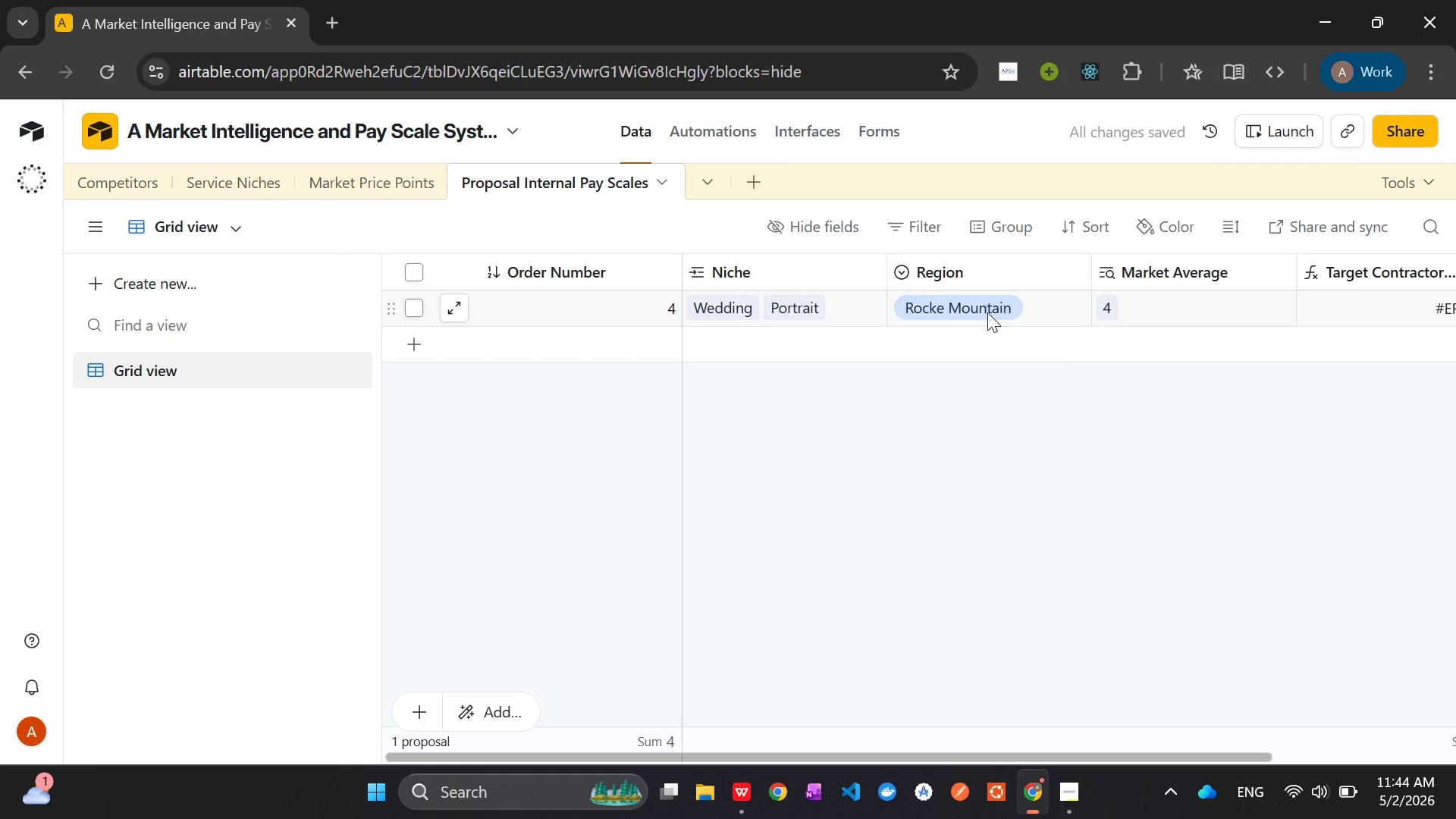 
left_click([986, 312])
 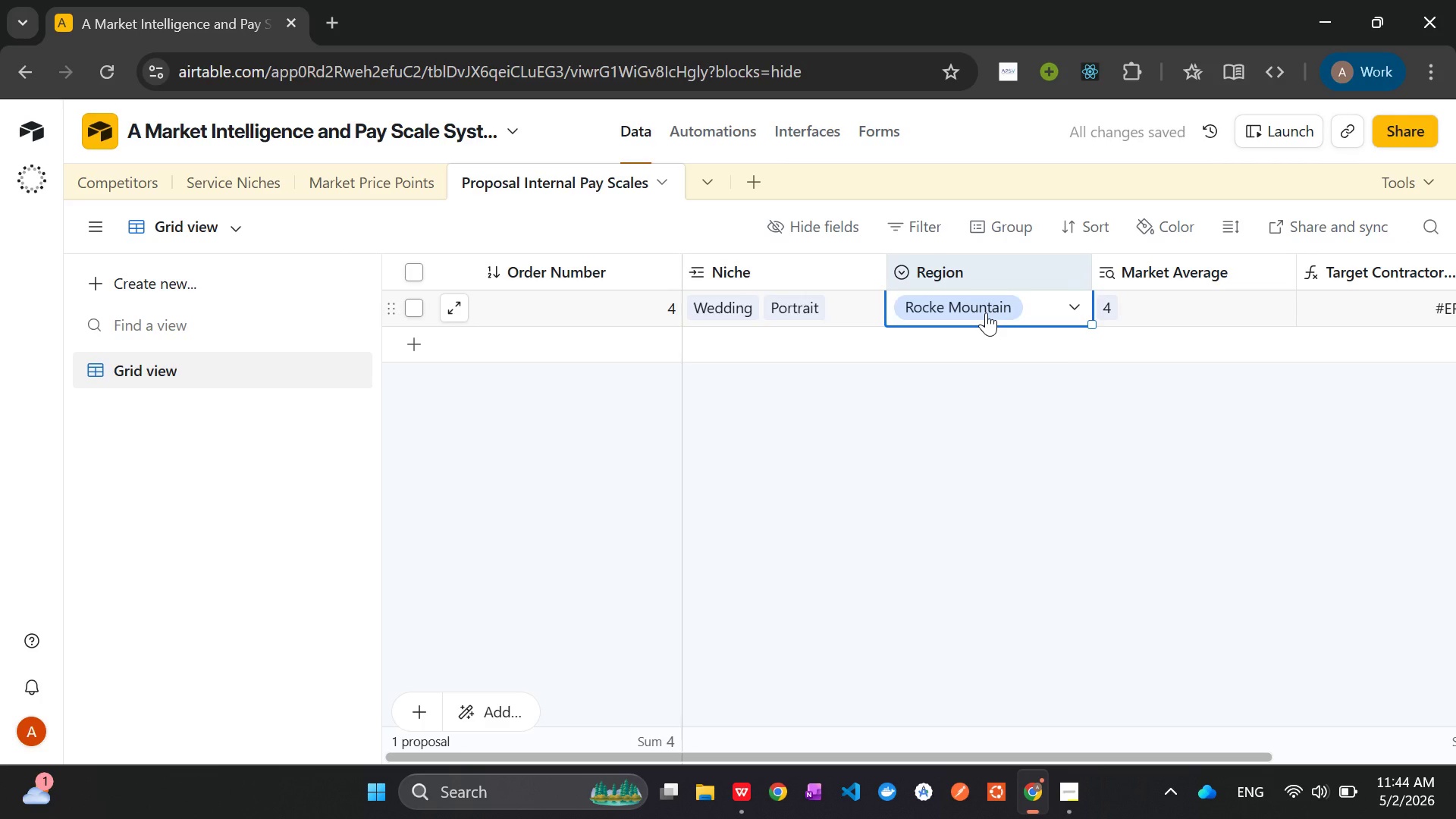 
left_click([986, 312])
 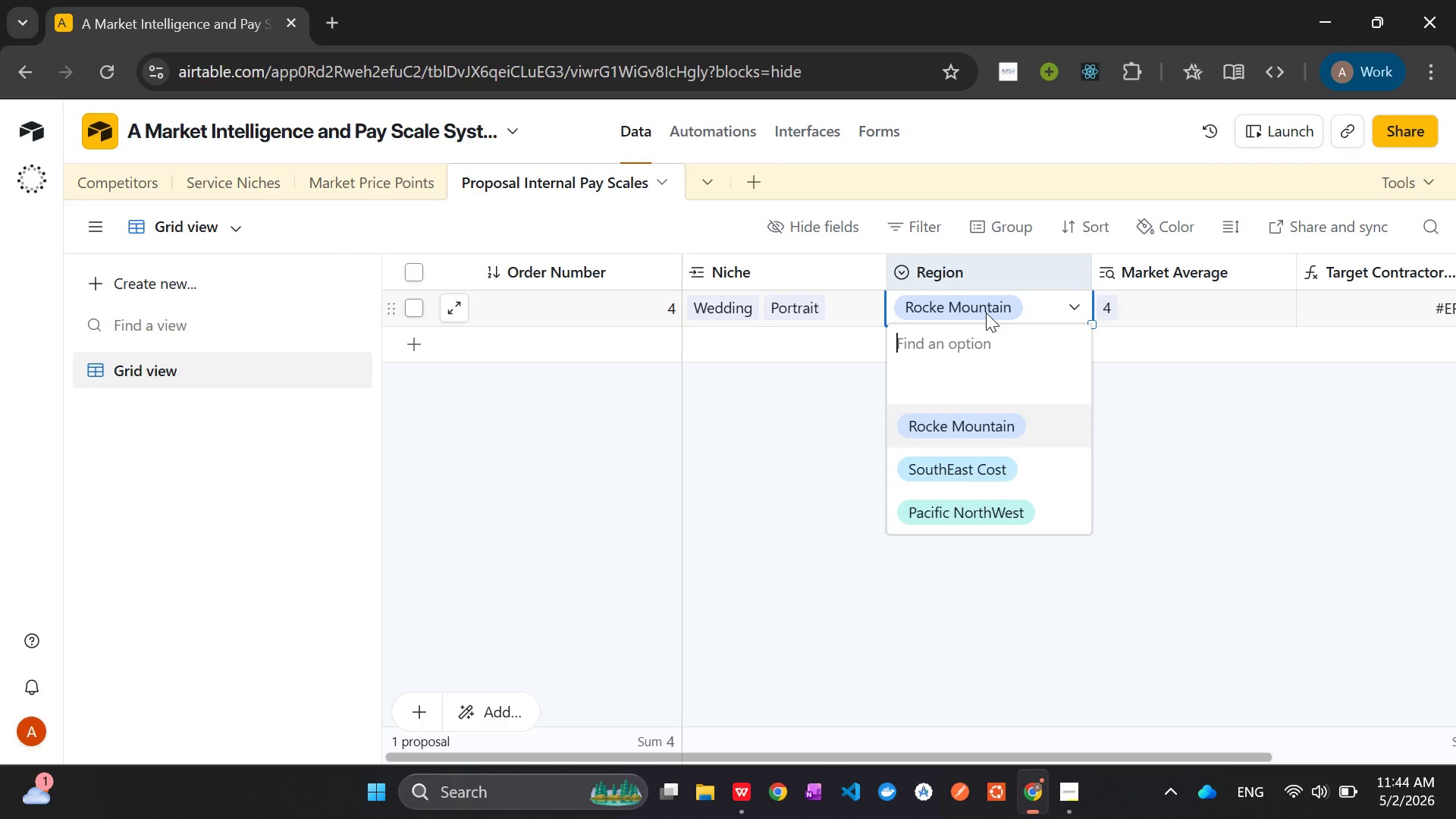 
left_click([788, 518])
 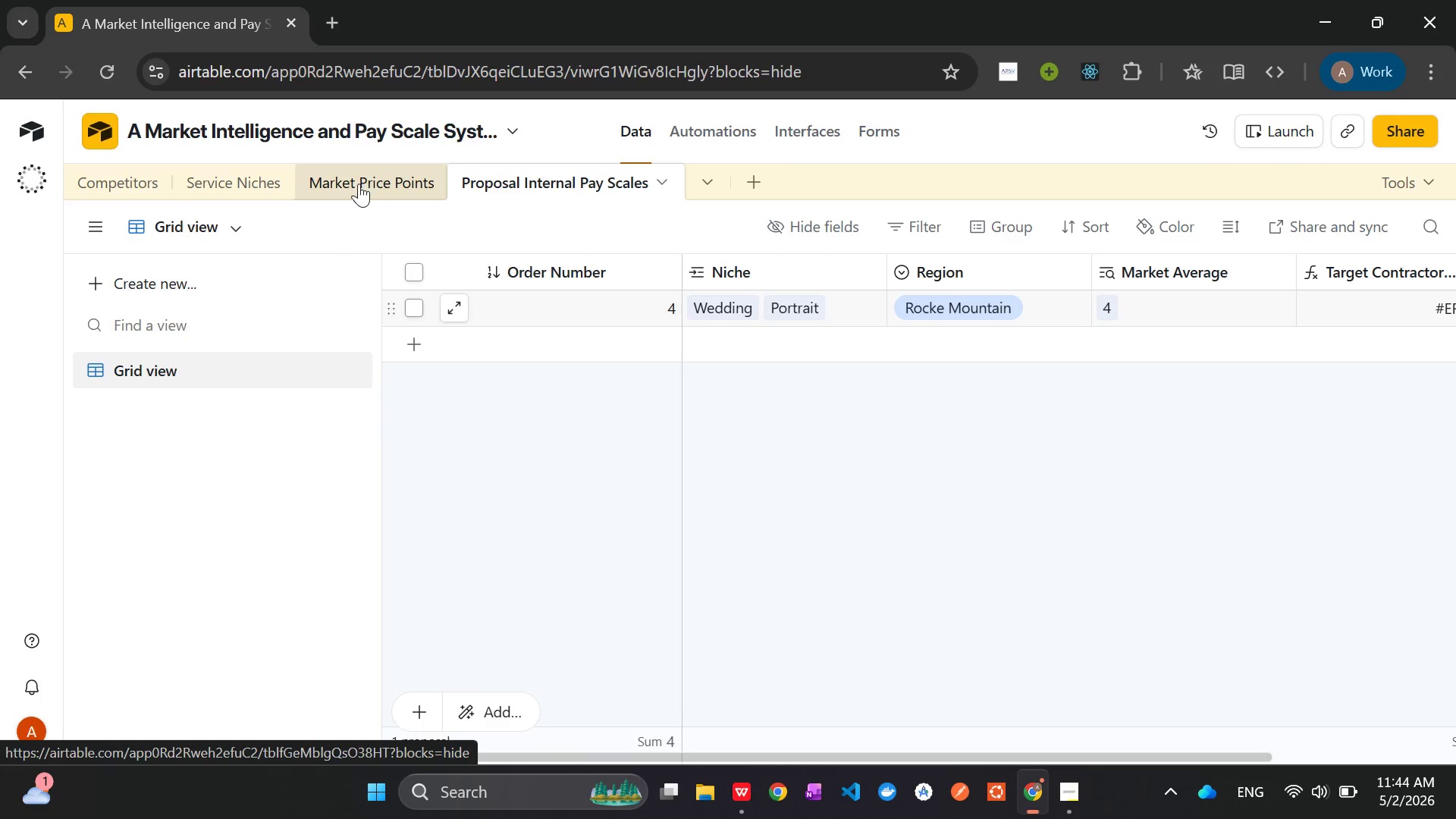 
left_click([226, 185])
 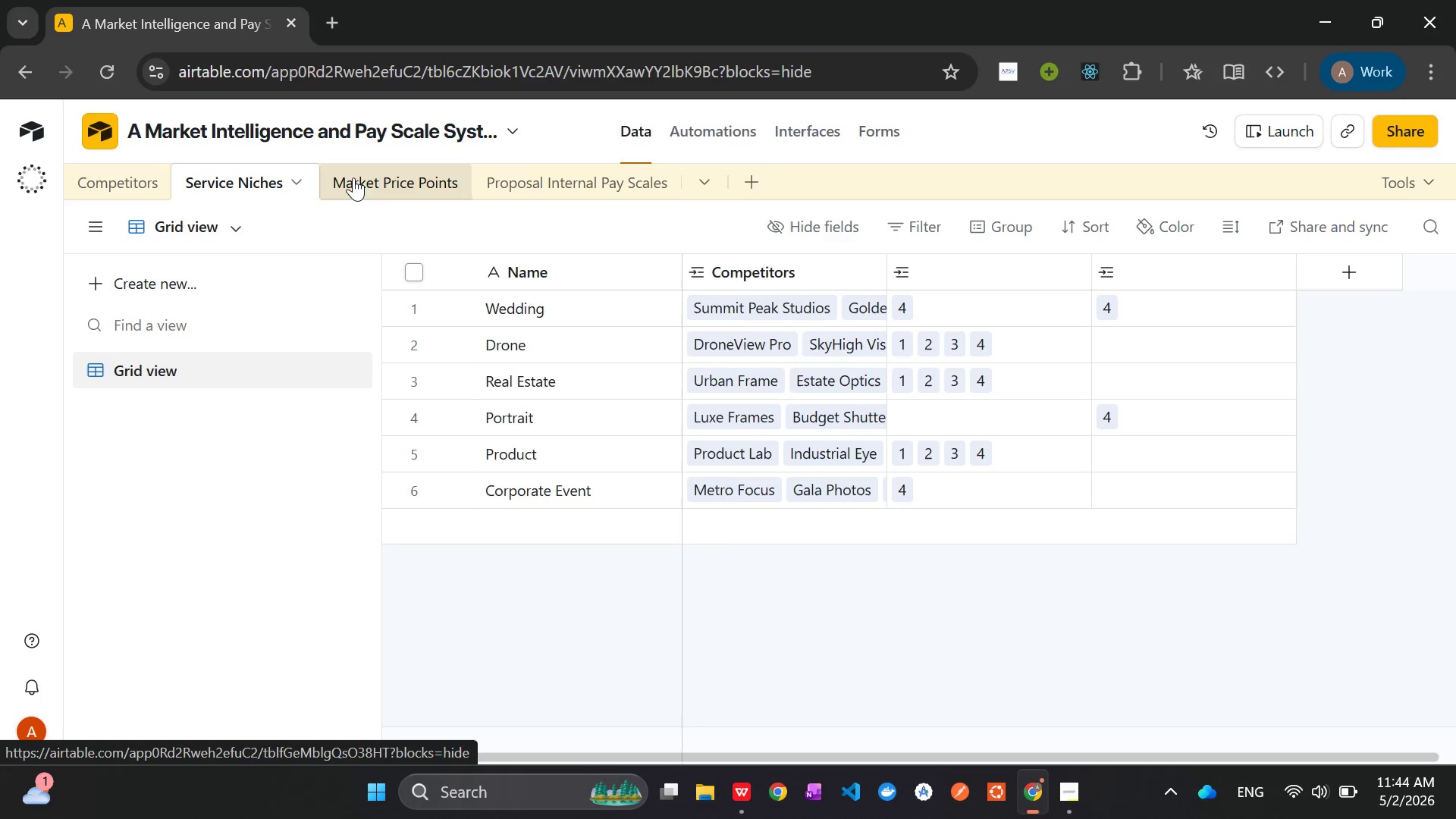 
left_click([357, 177])
 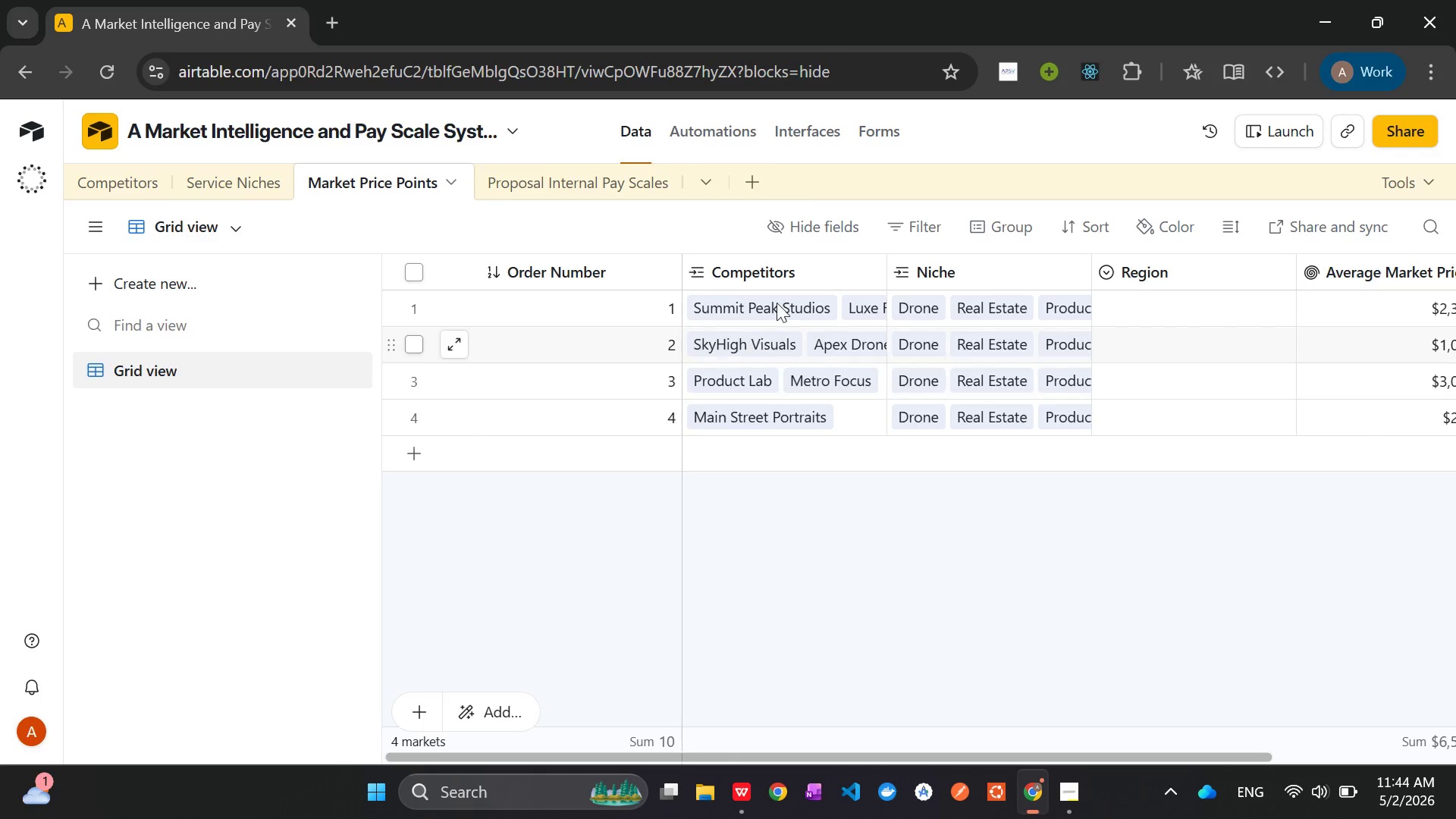 
left_click([1152, 275])
 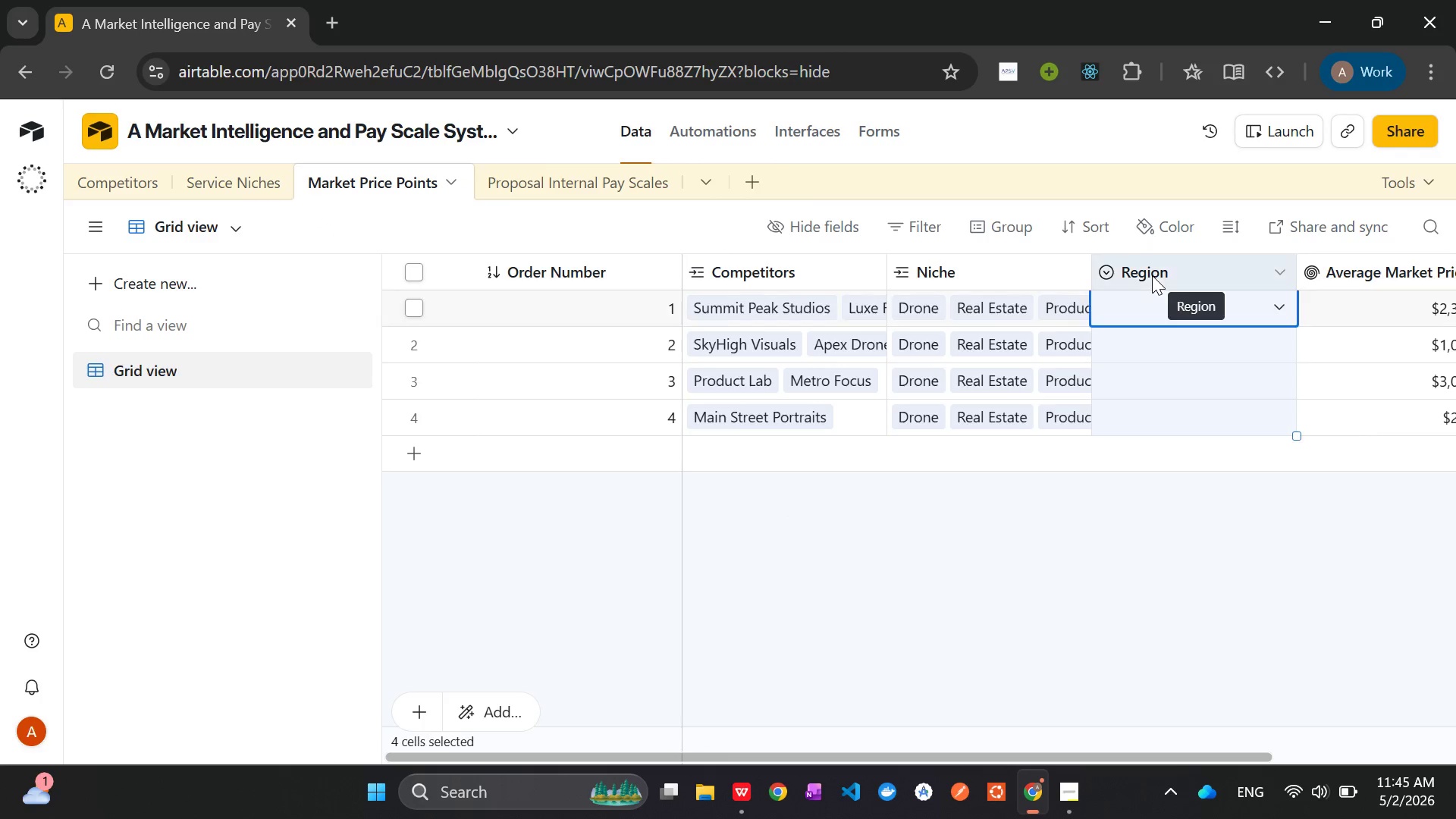 
right_click([1152, 275])
 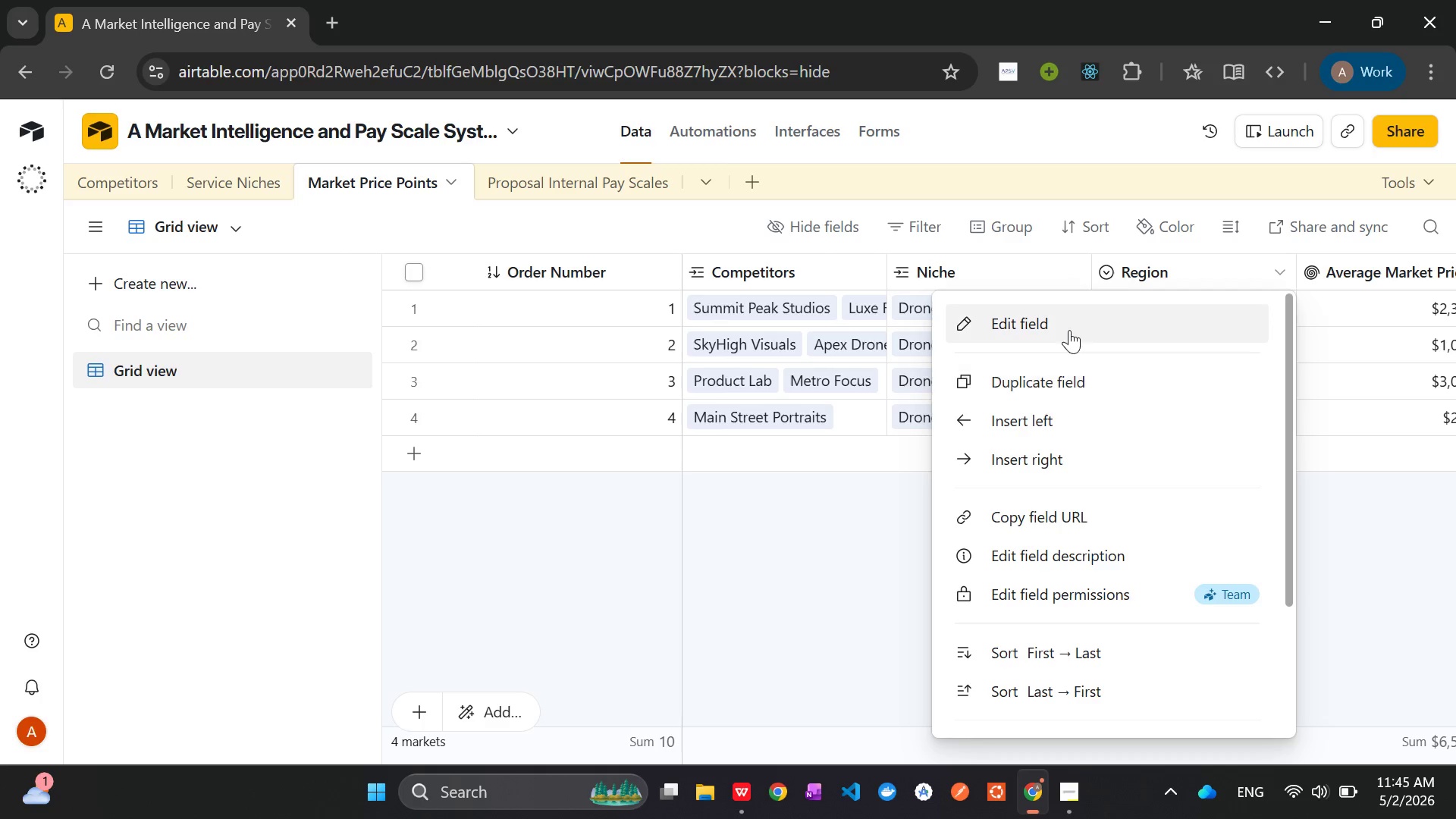 
left_click([1065, 328])
 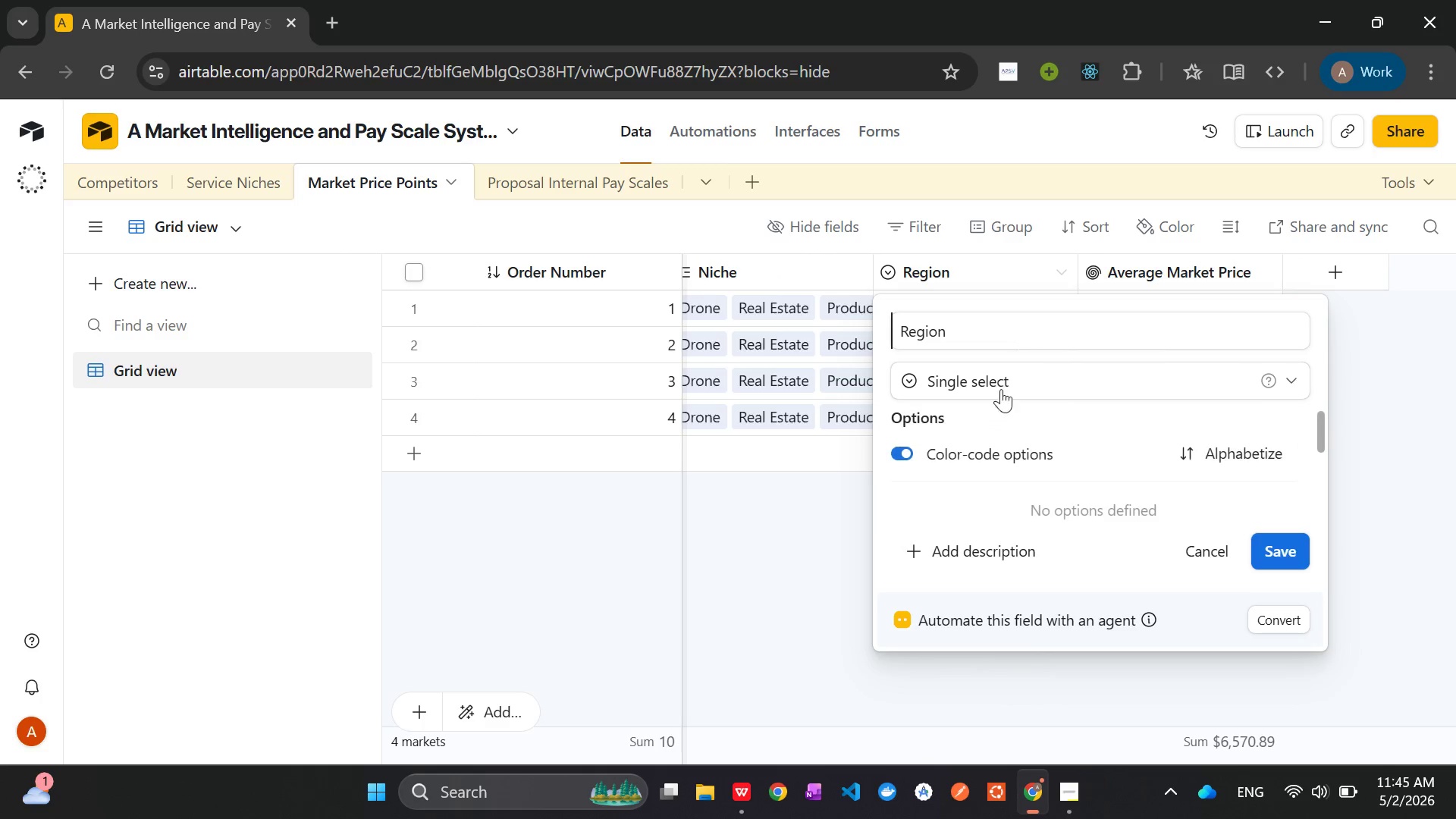 
mouse_move([974, 466])
 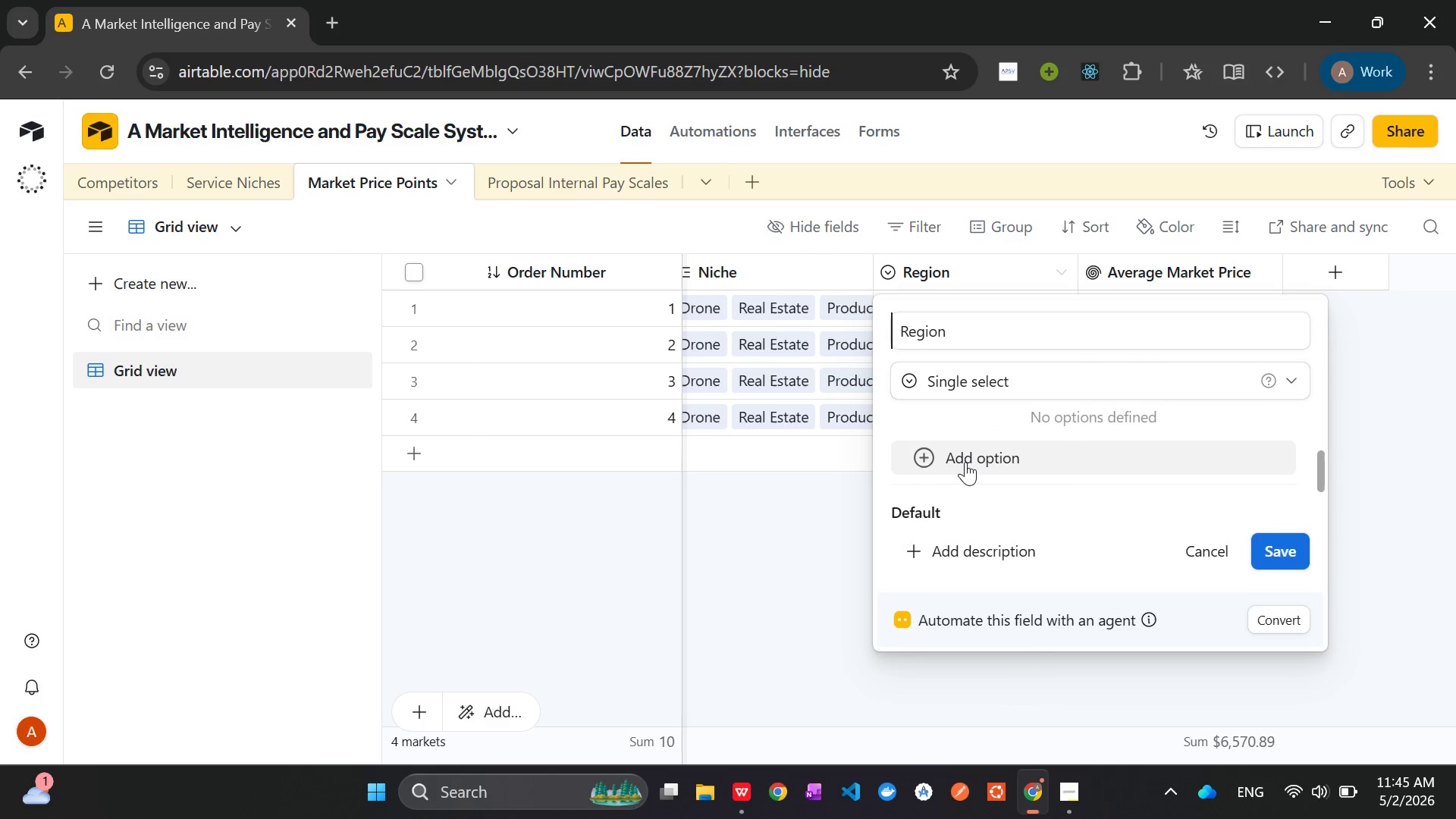 
left_click([965, 462])
 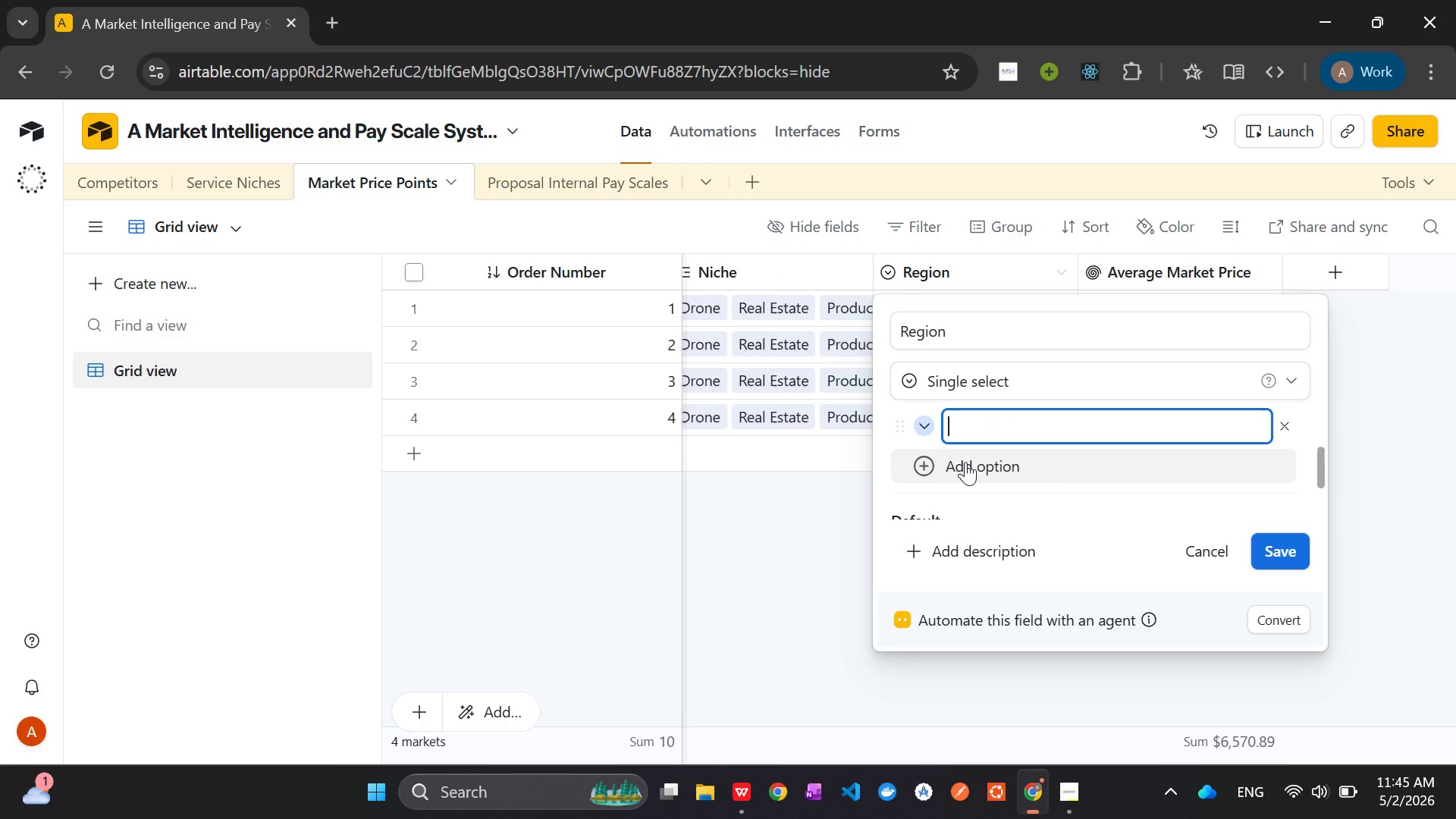 
type(Rocky Mountain)
 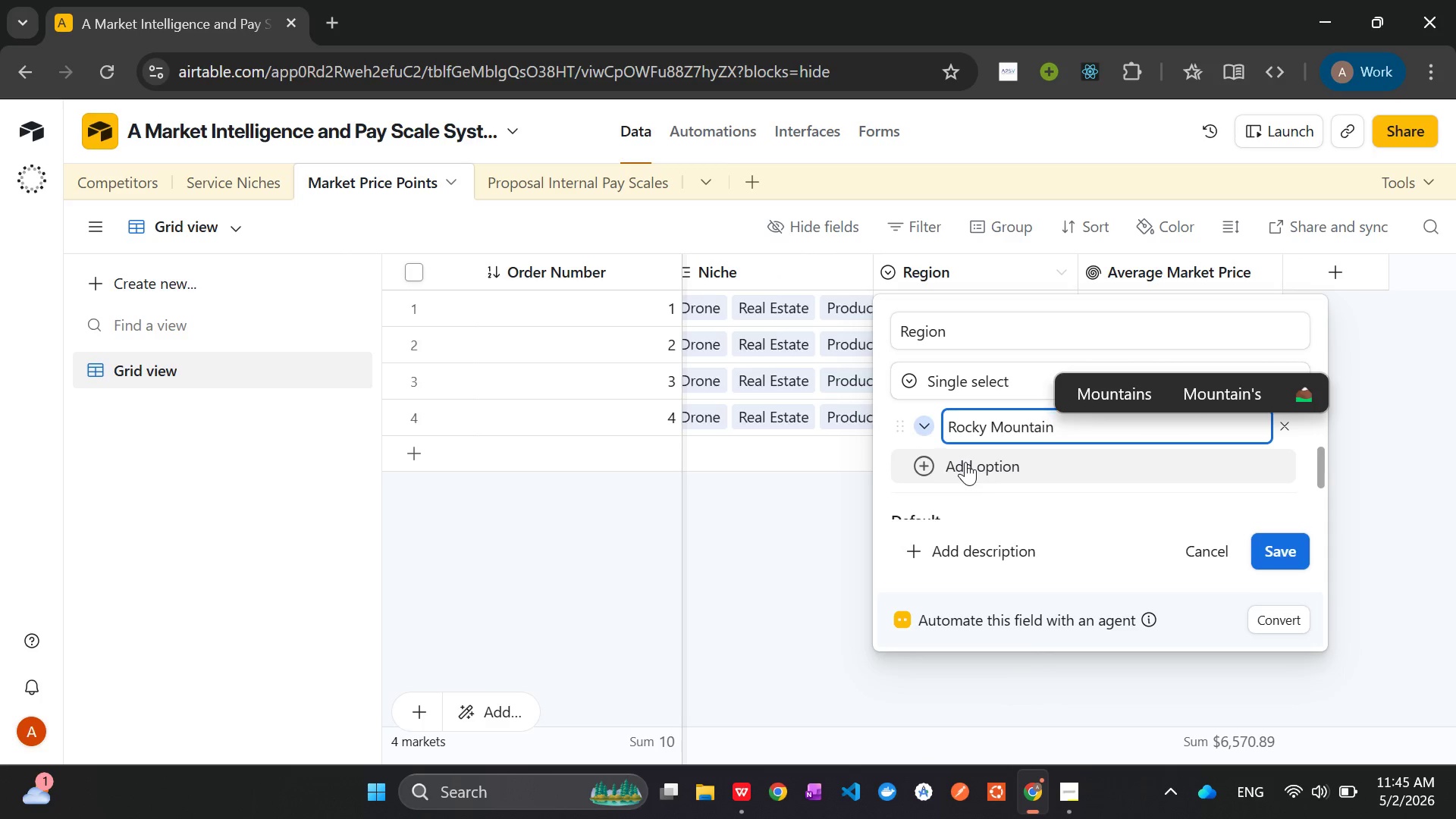 
left_click([981, 463])
 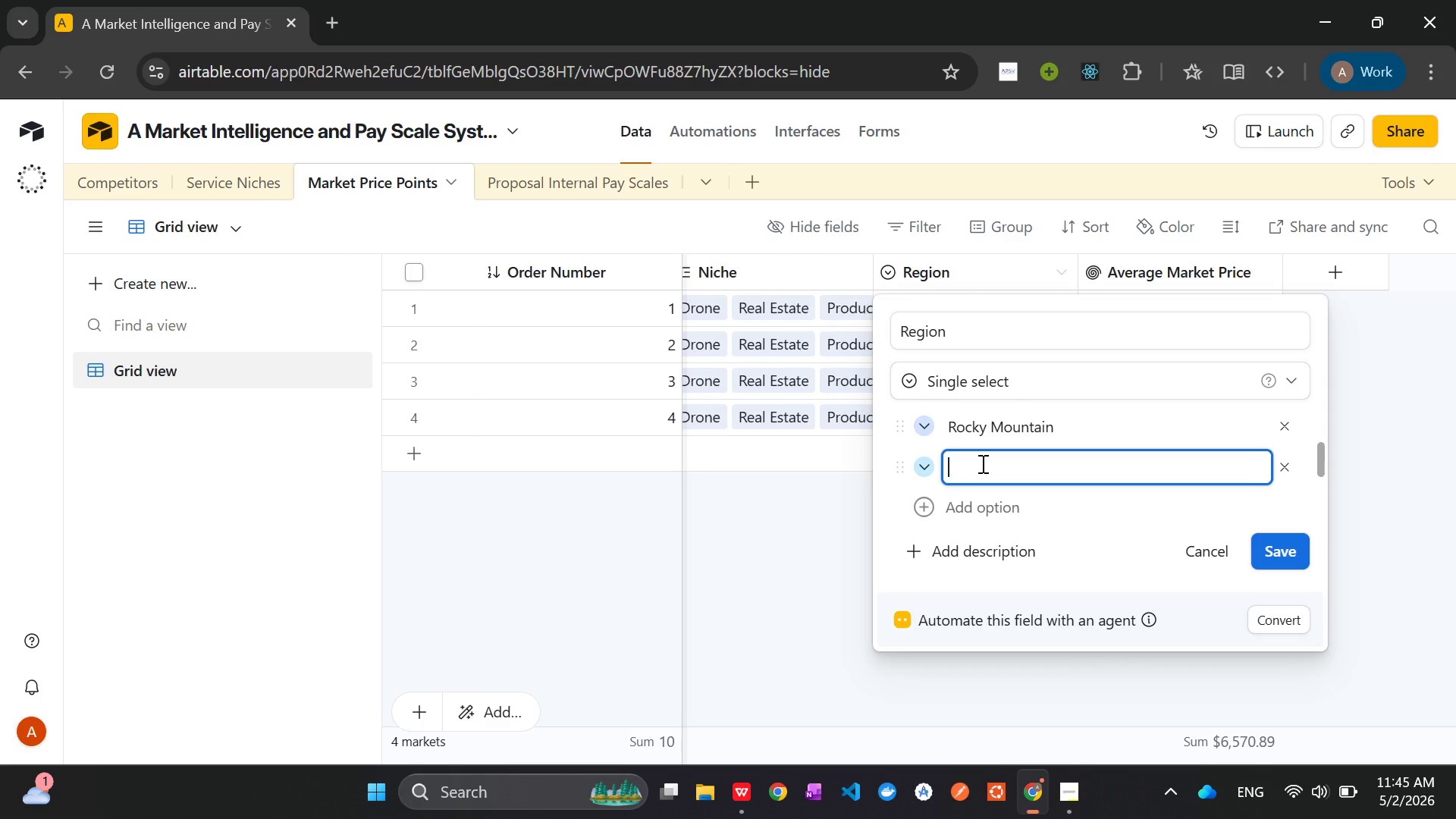 
type(South )
key(Backspace)
type(East Cost)
 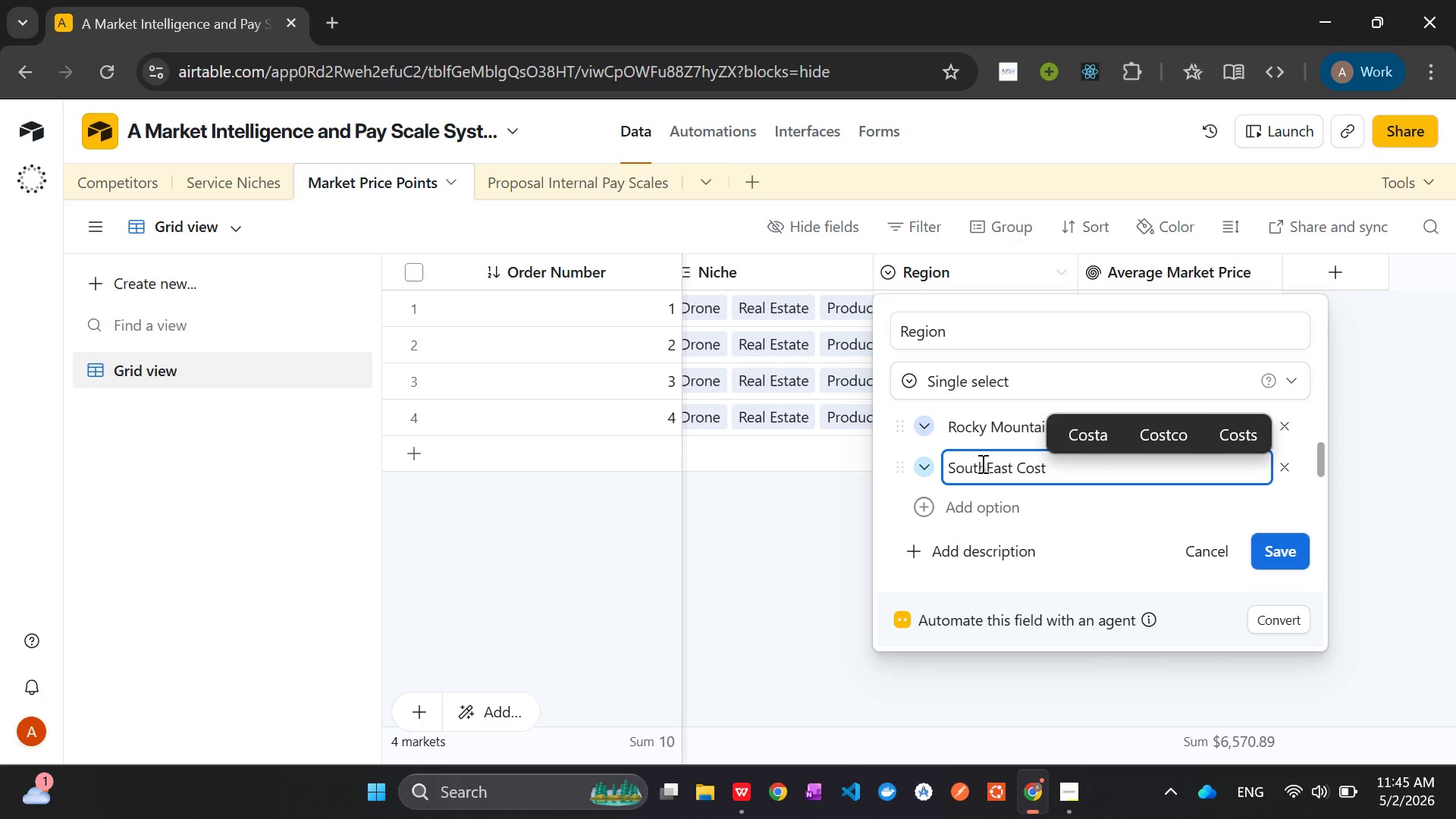 
left_click([960, 507])
 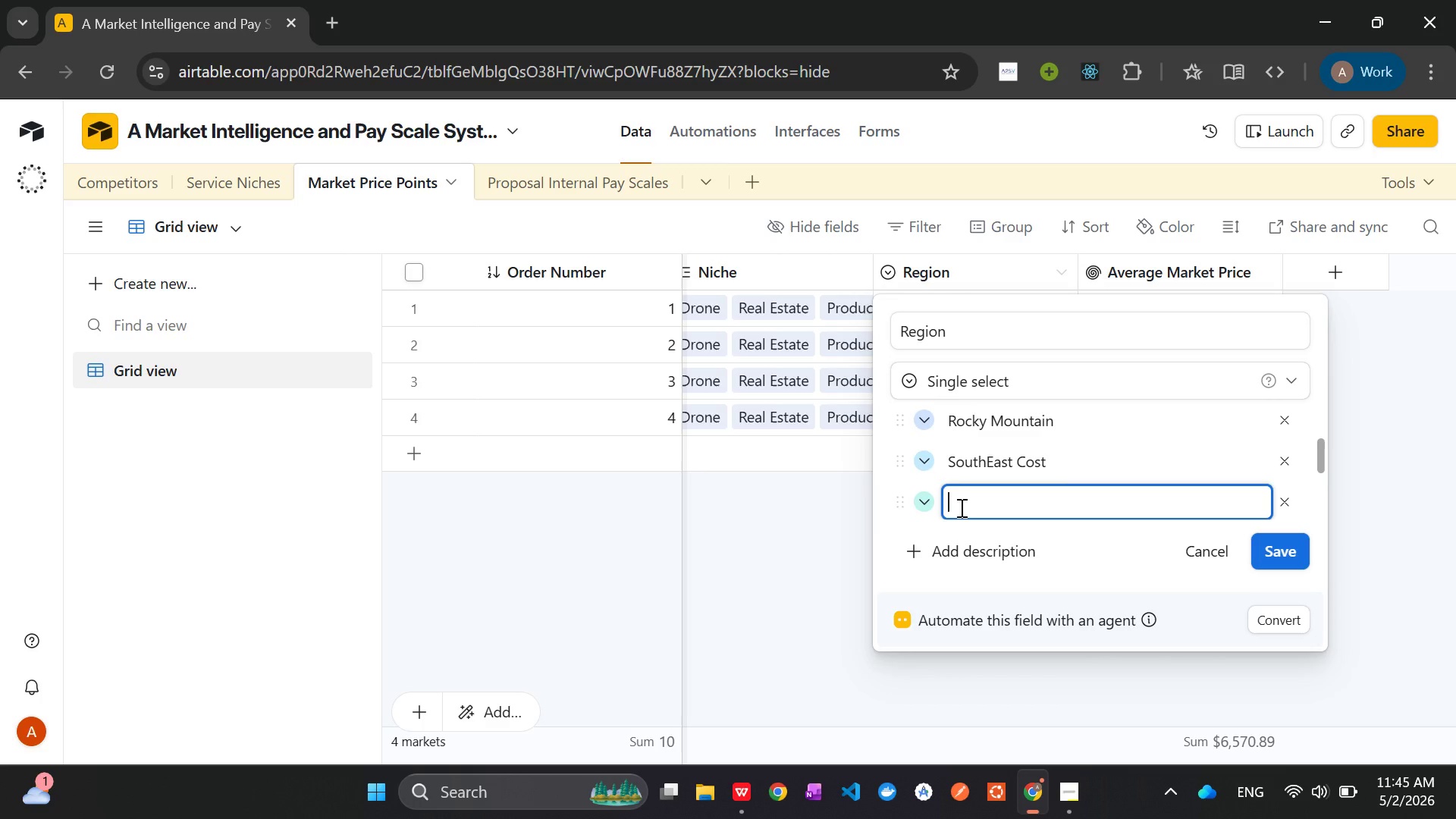 
type(Pacific Not)
key(Backspace)
type(rth )
key(Backspace)
type(West)
 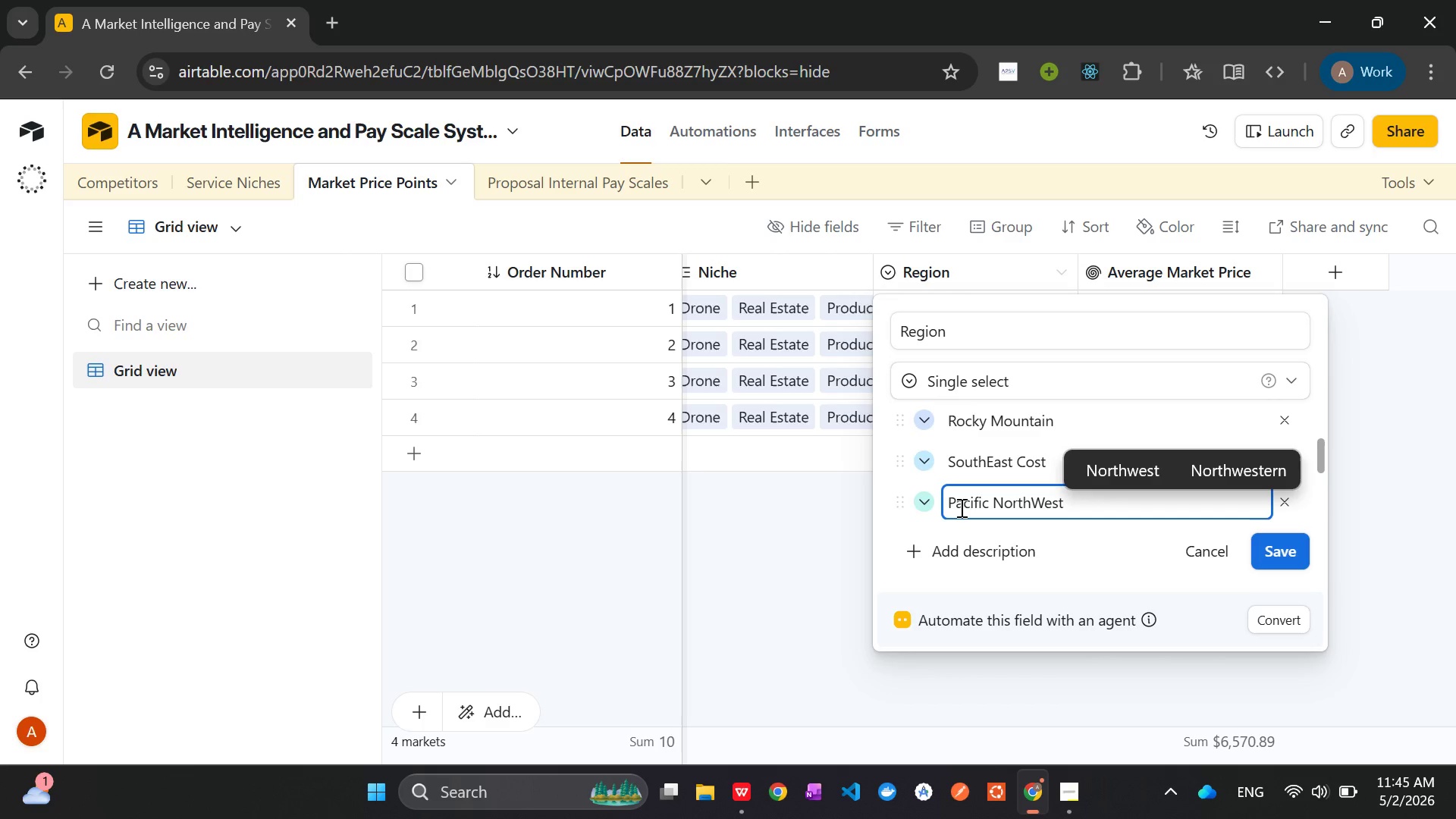 
key(Enter)
 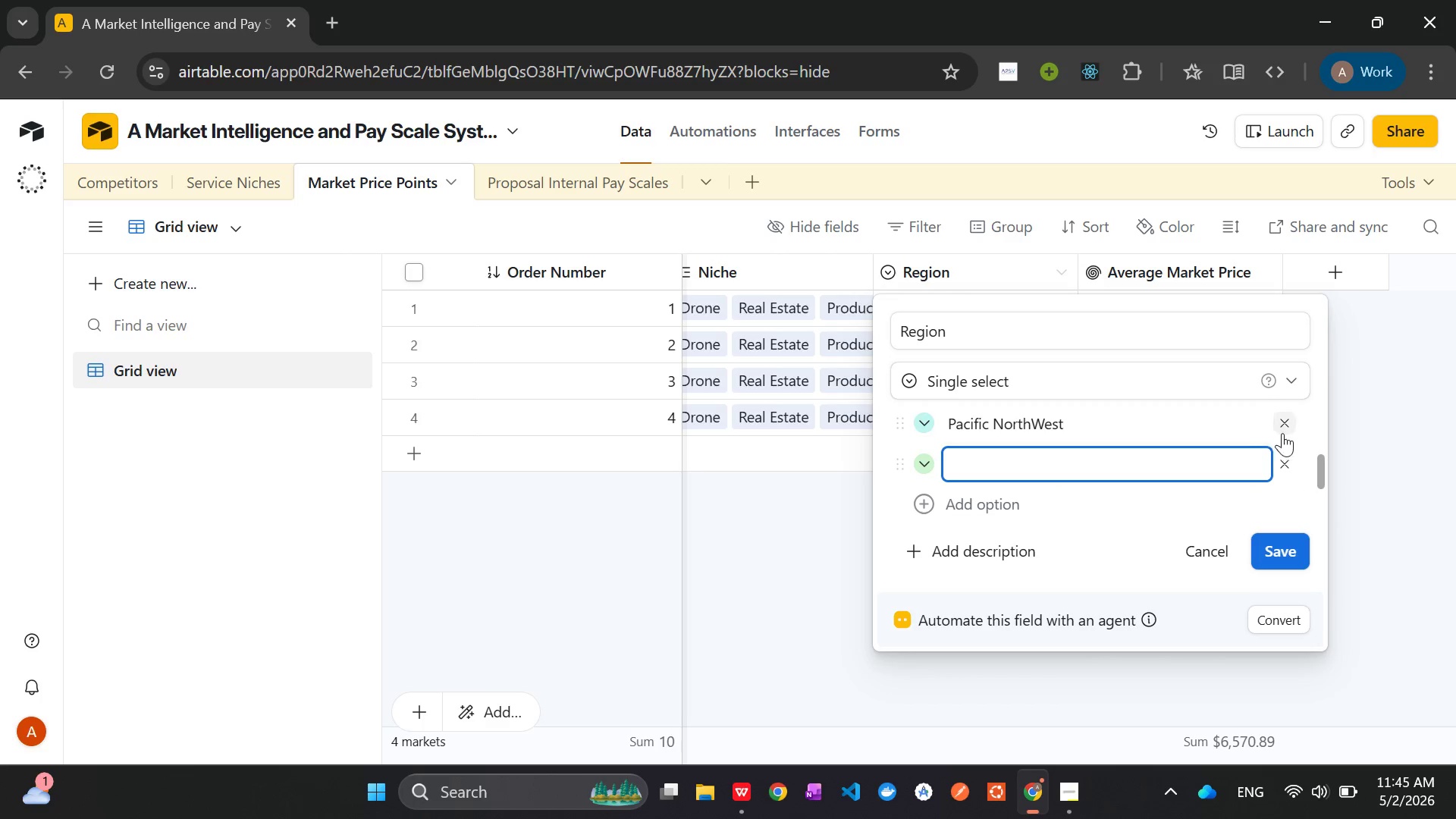 
left_click([1288, 460])
 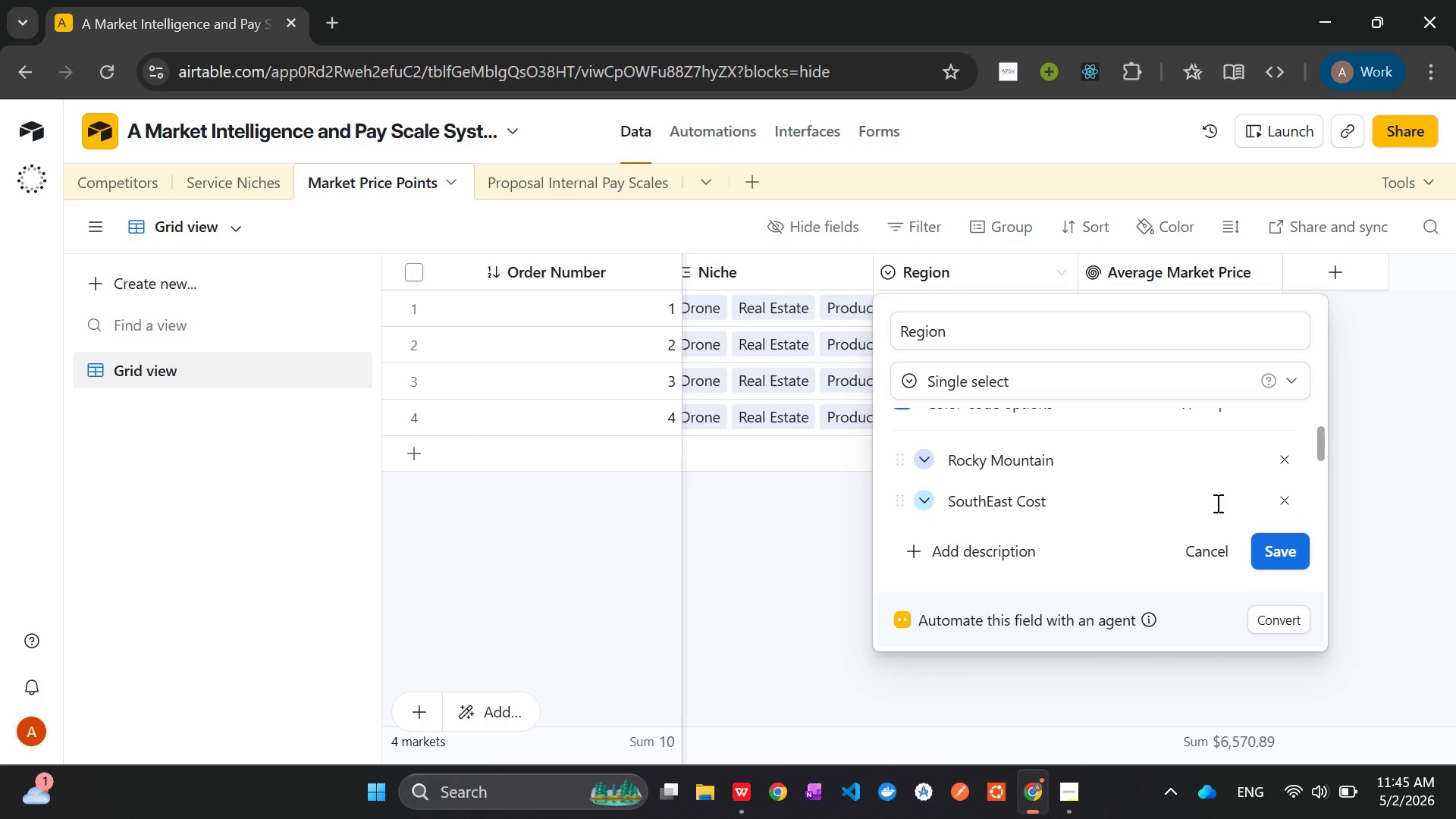 
left_click([1273, 547])
 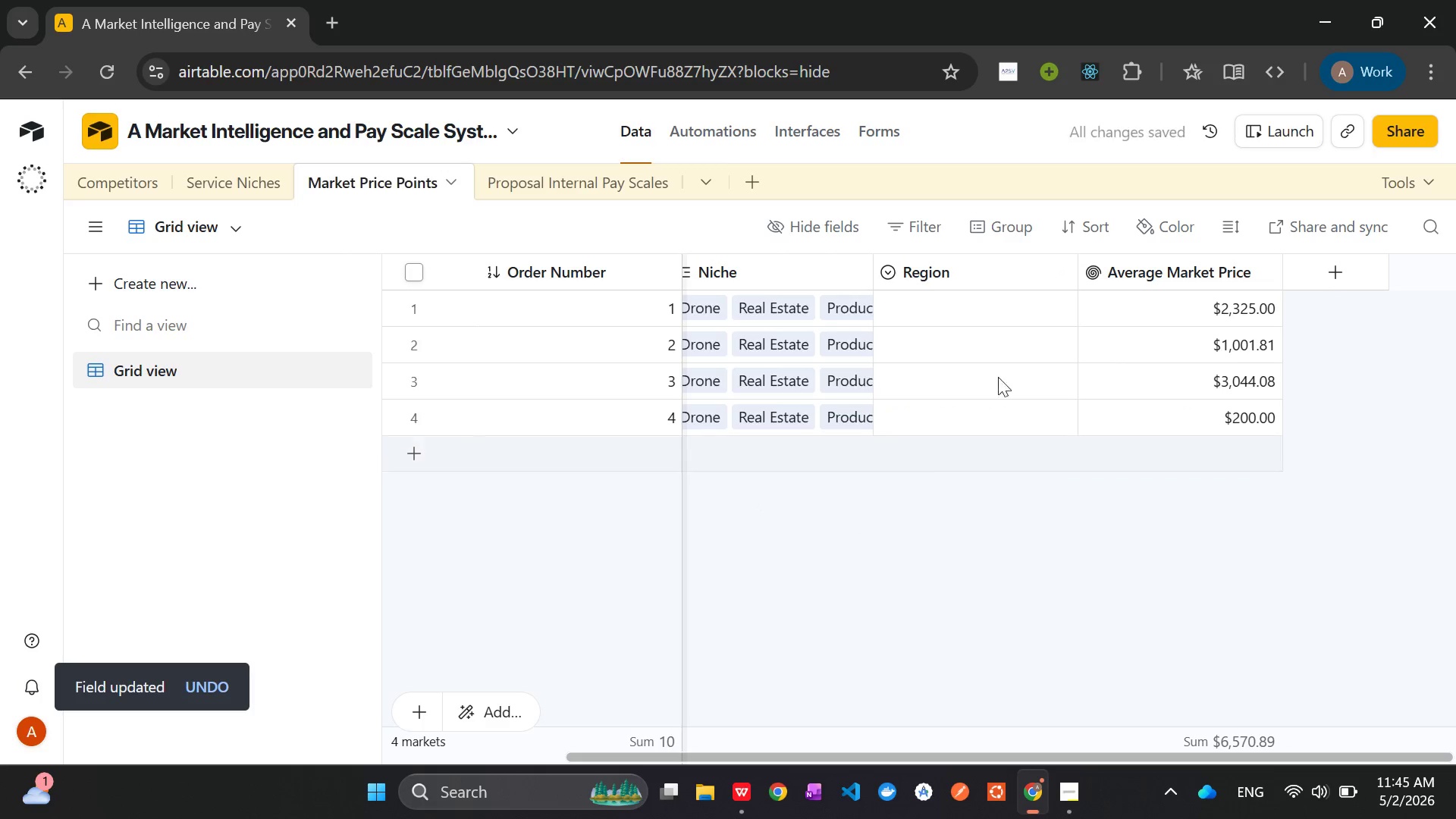 
left_click([963, 306])
 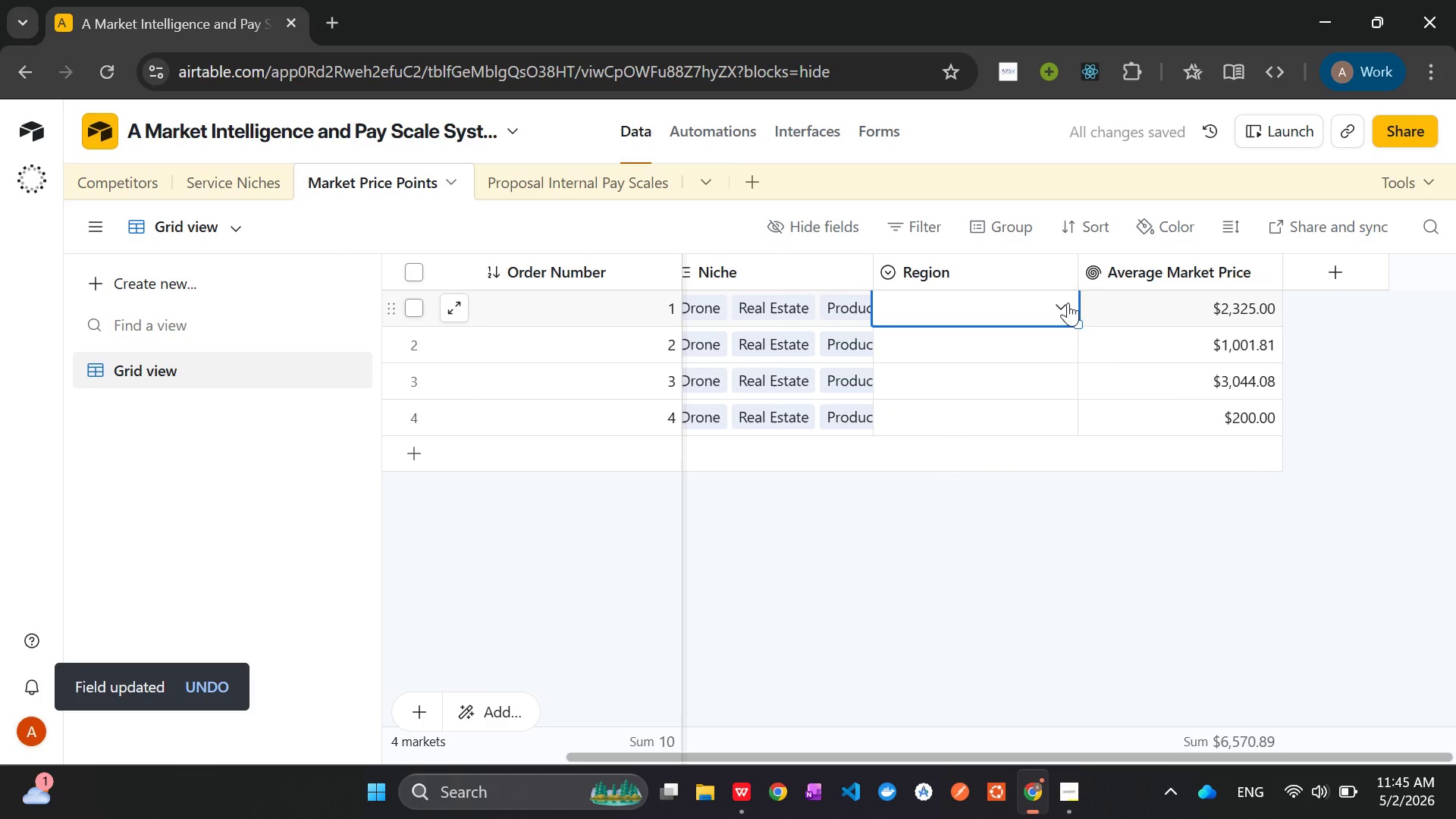 
left_click([1068, 303])
 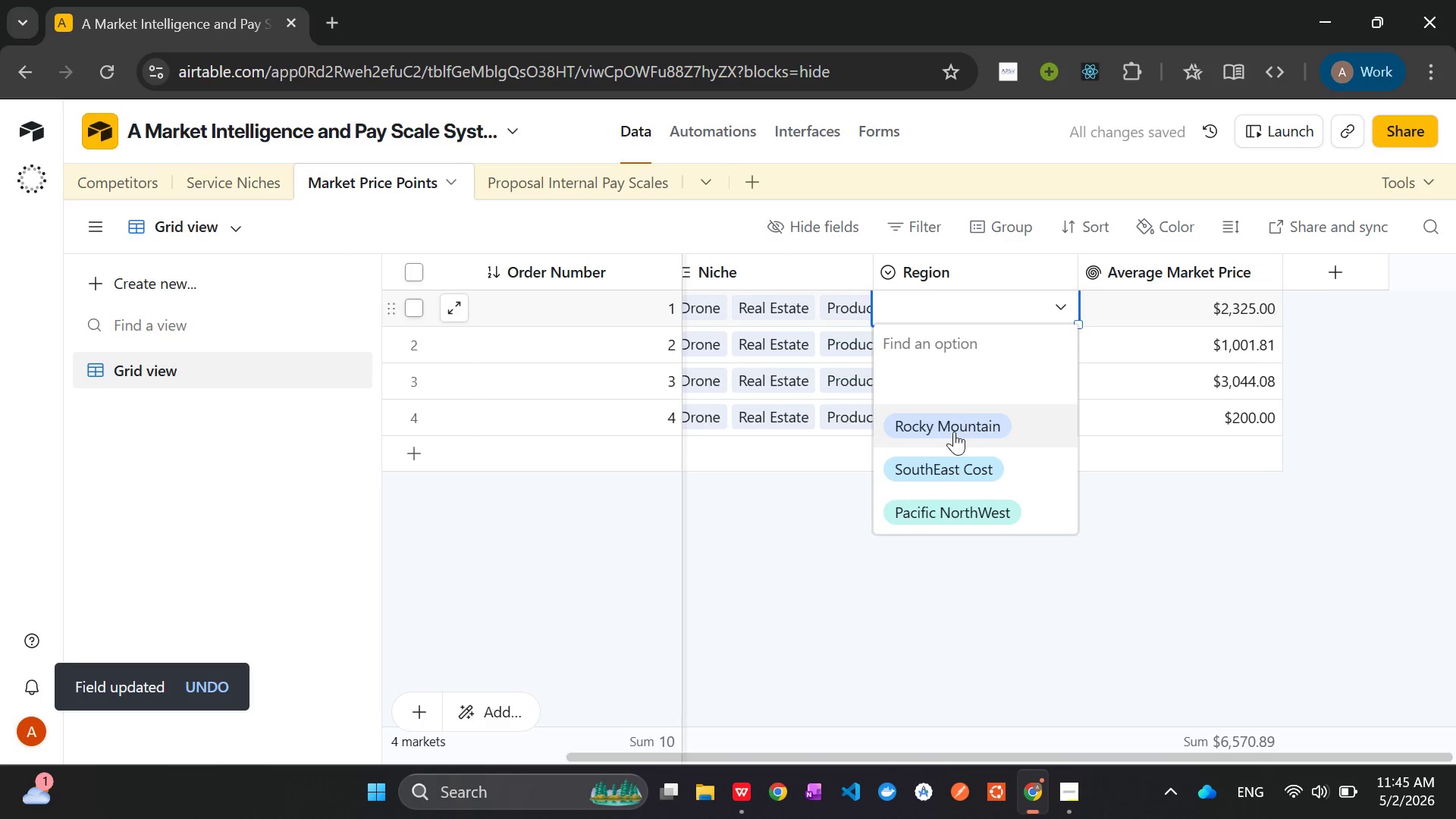 
left_click([953, 433])
 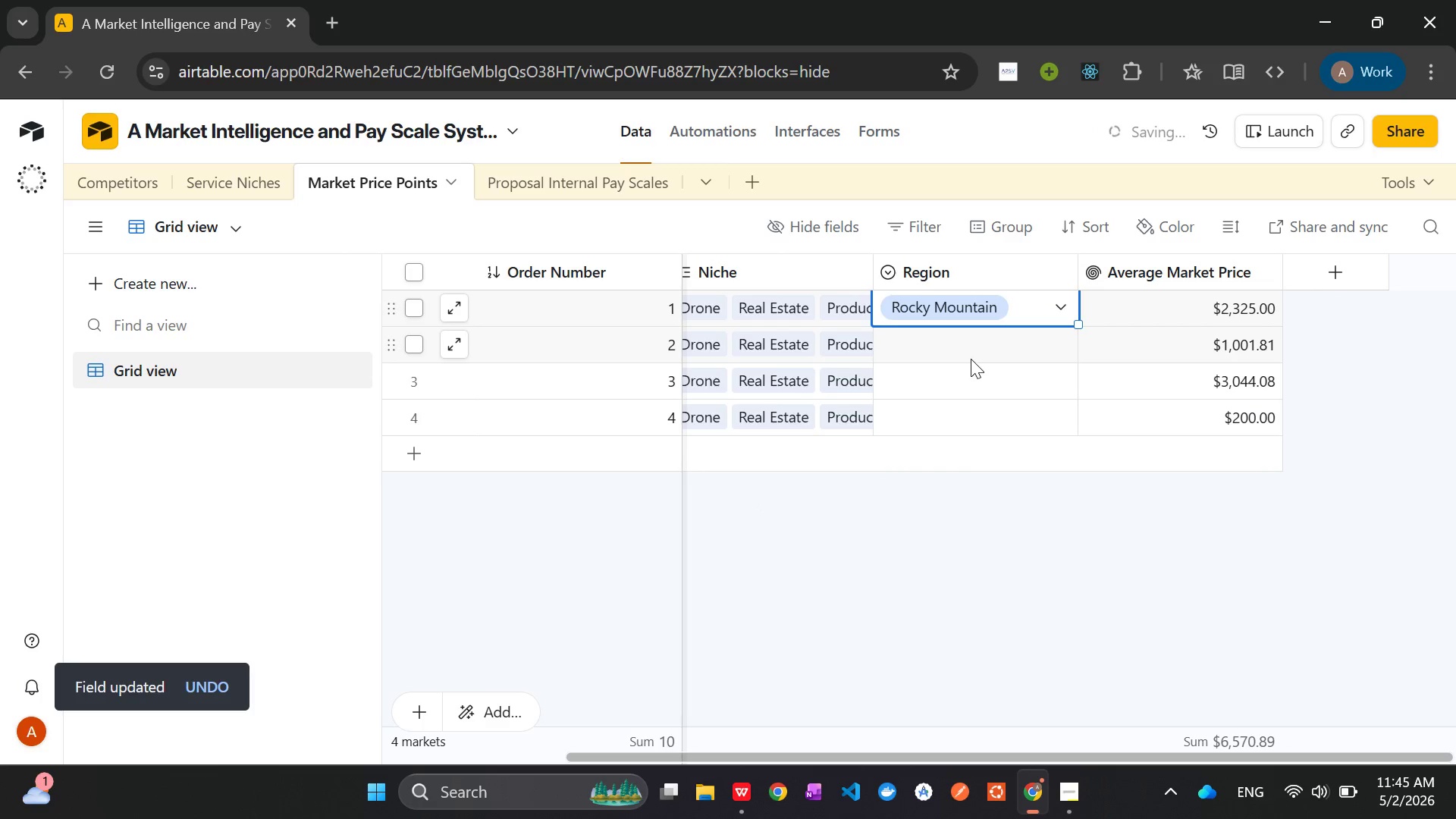 
left_click([967, 350])
 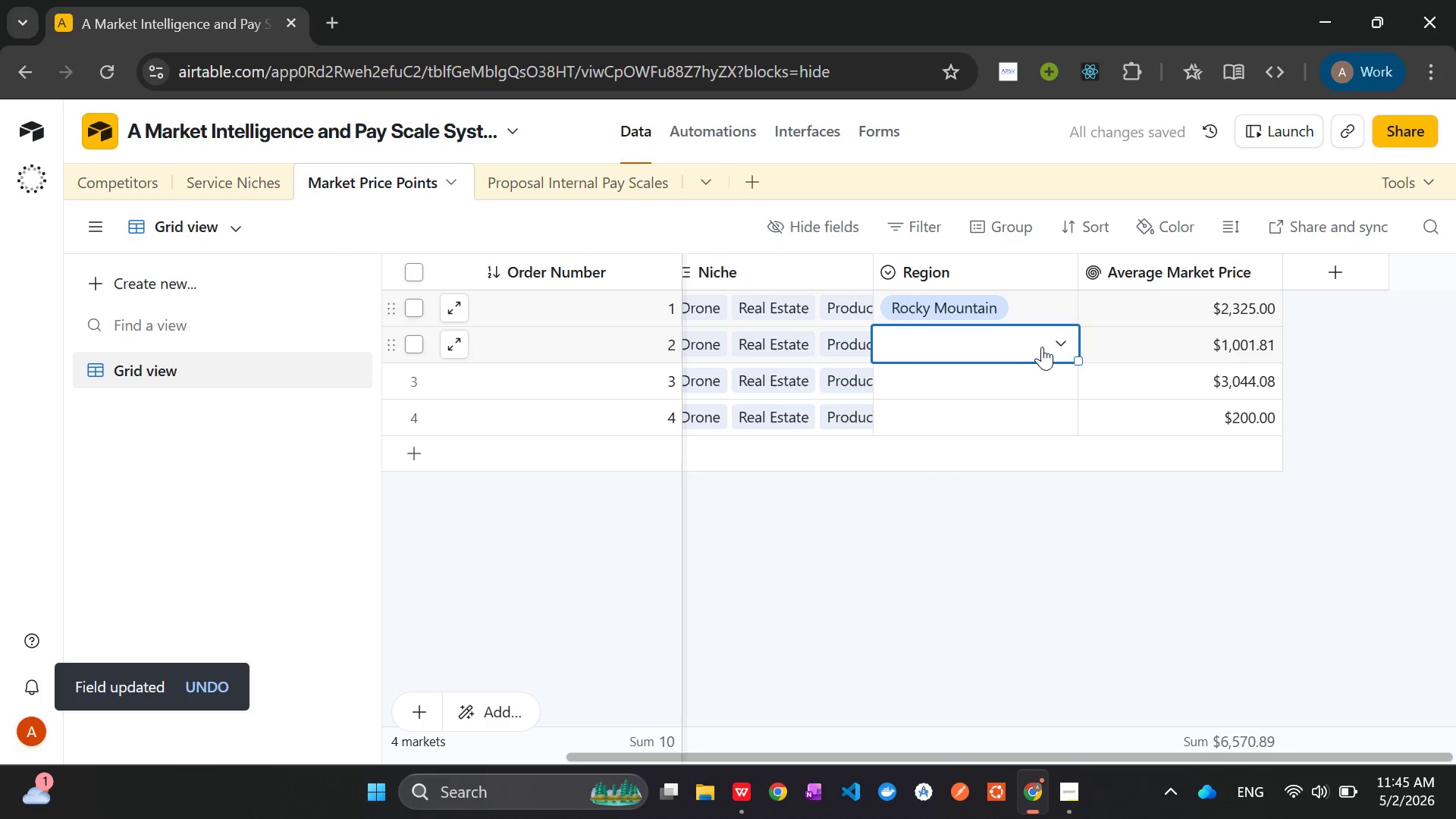 
left_click([1056, 342])
 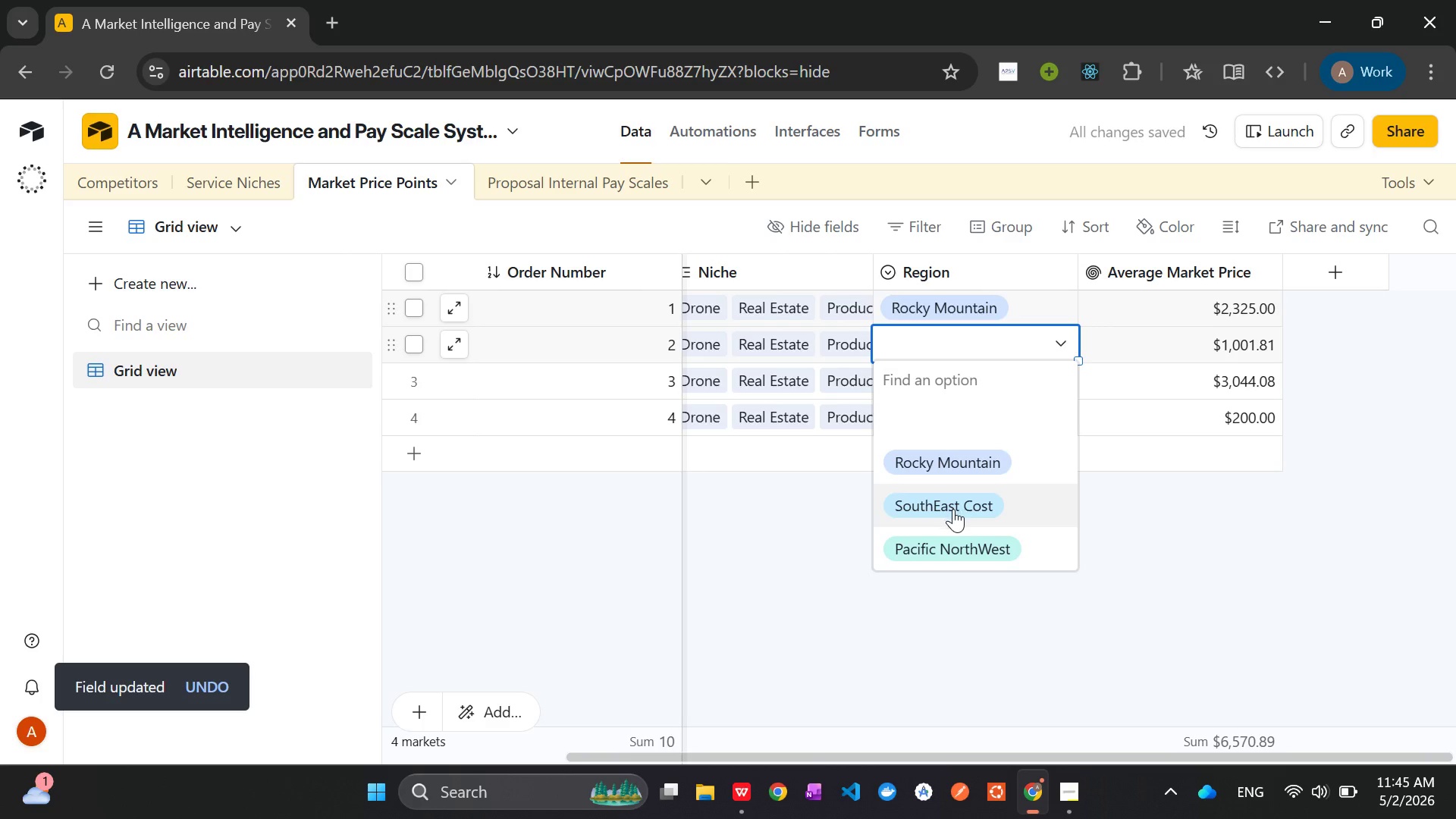 
left_click([953, 510])
 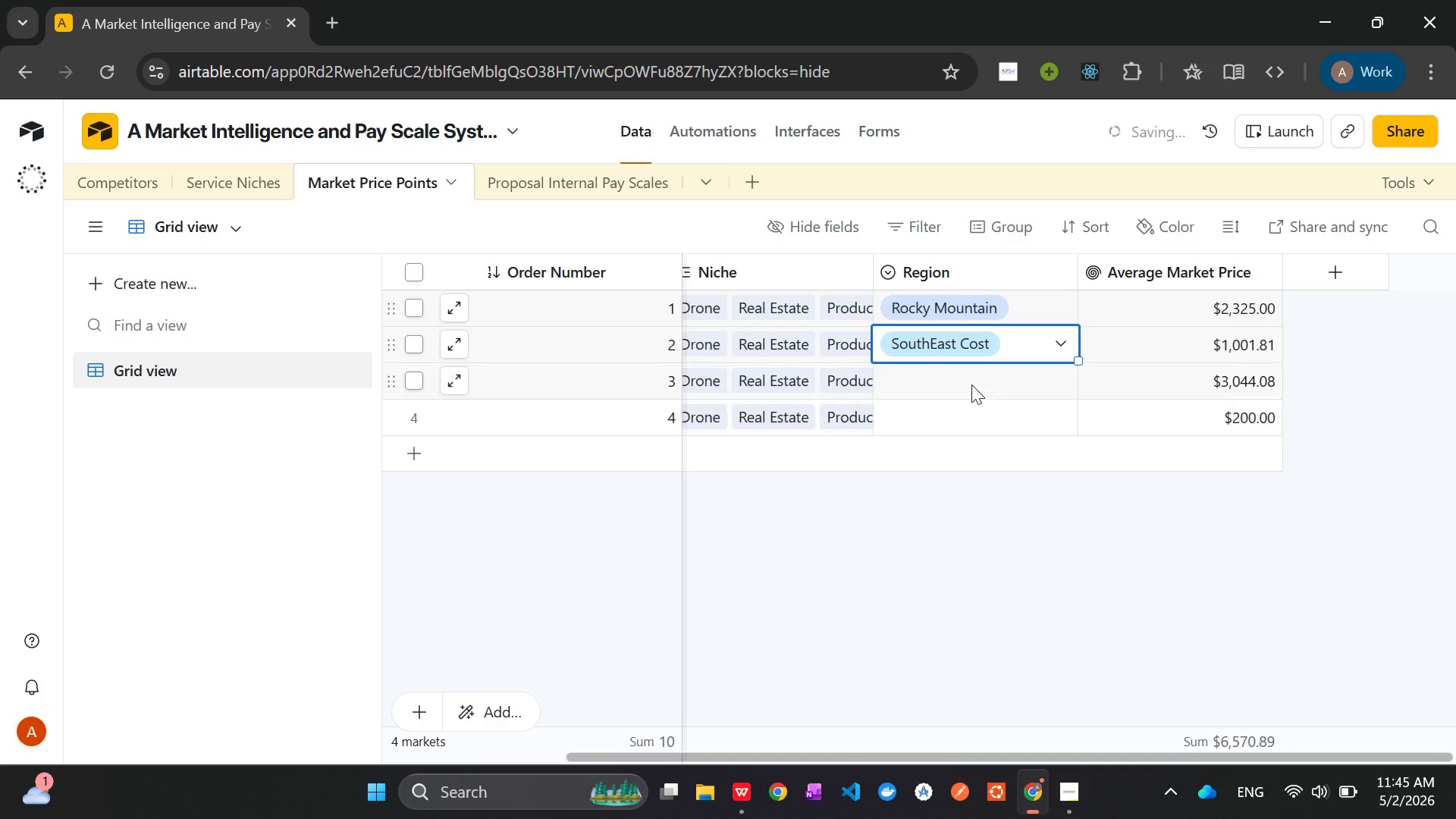 
left_click([962, 375])
 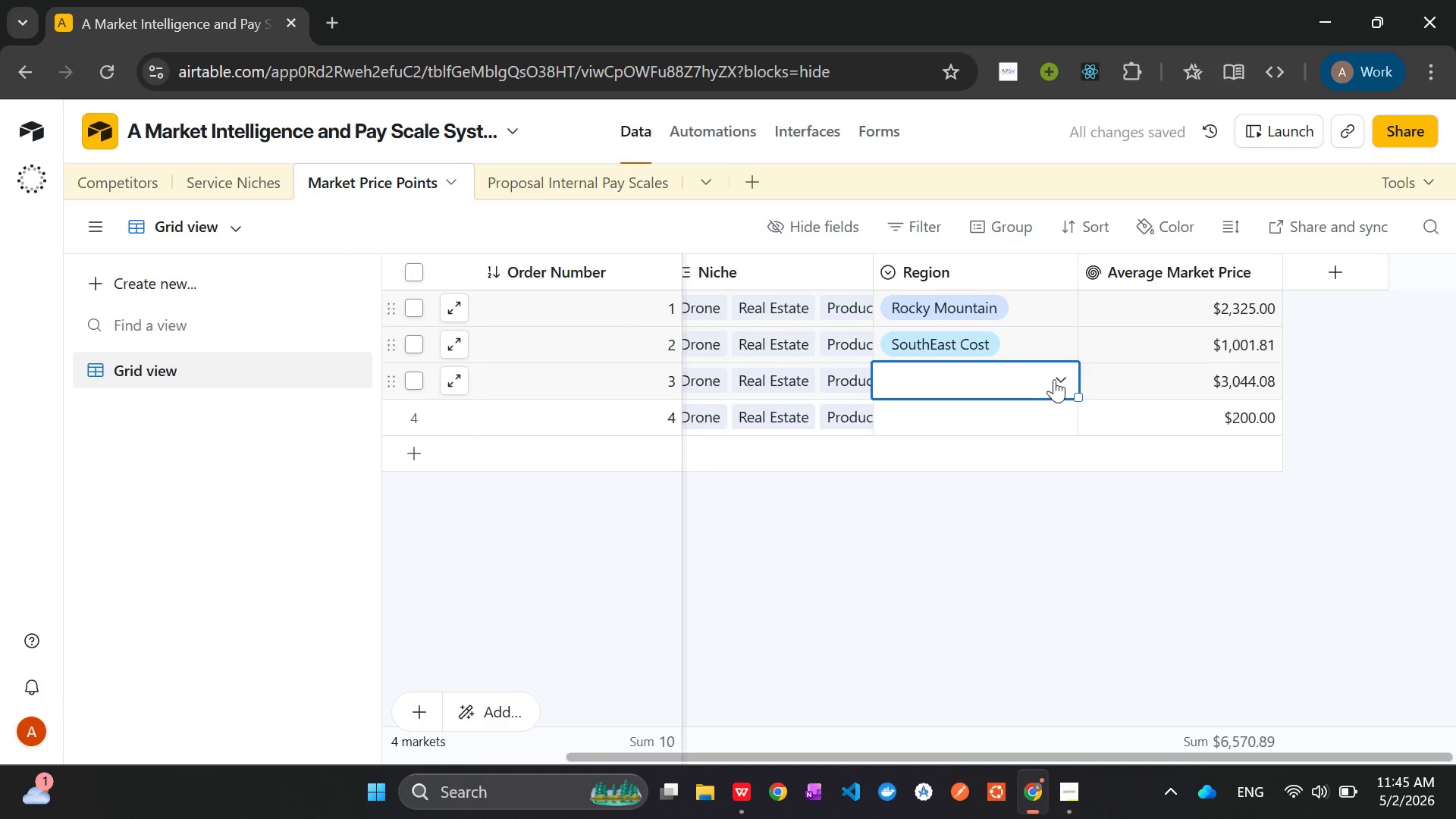 
left_click([1058, 379])
 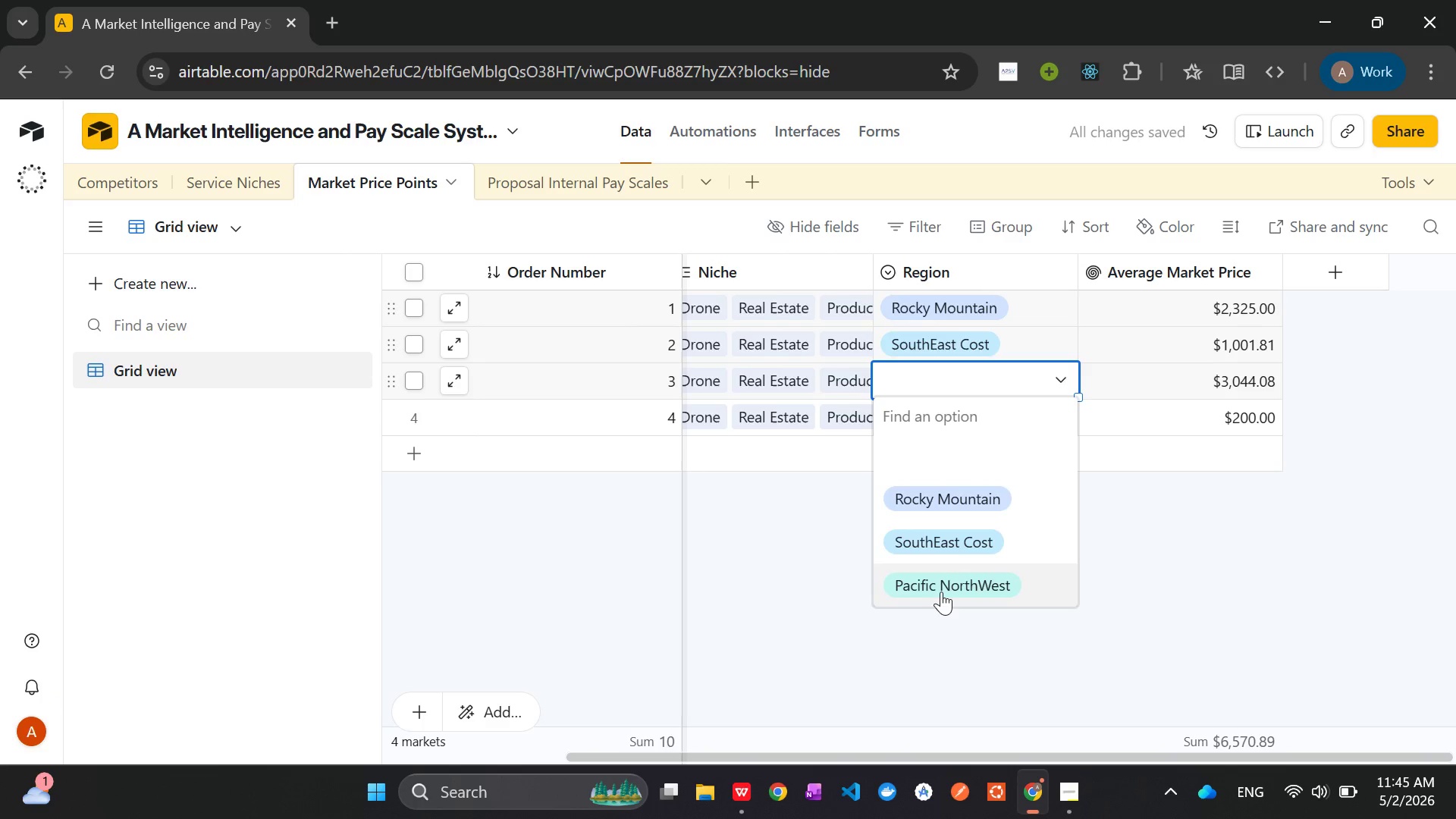 
left_click([941, 593])
 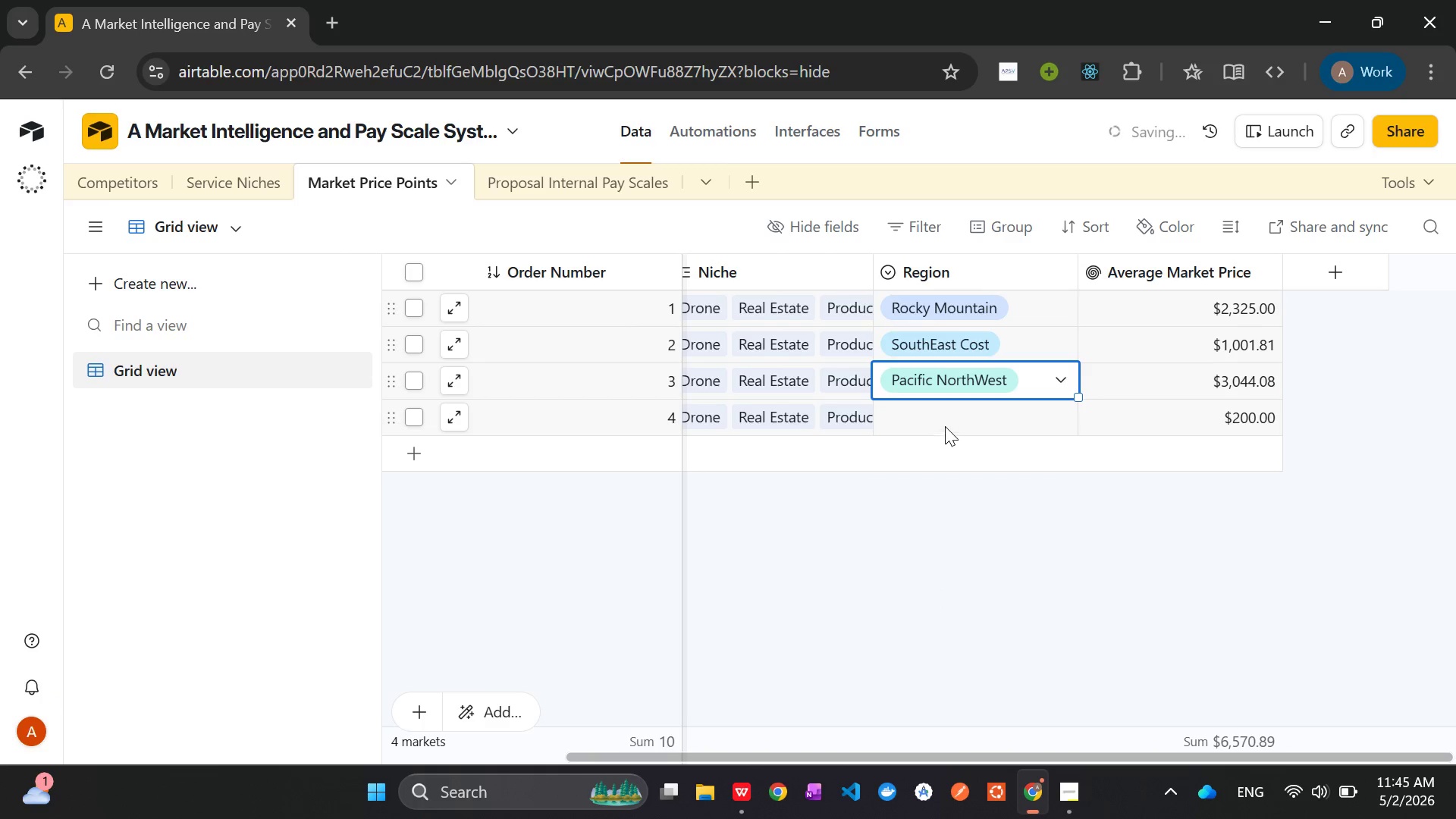 
left_click([946, 422])
 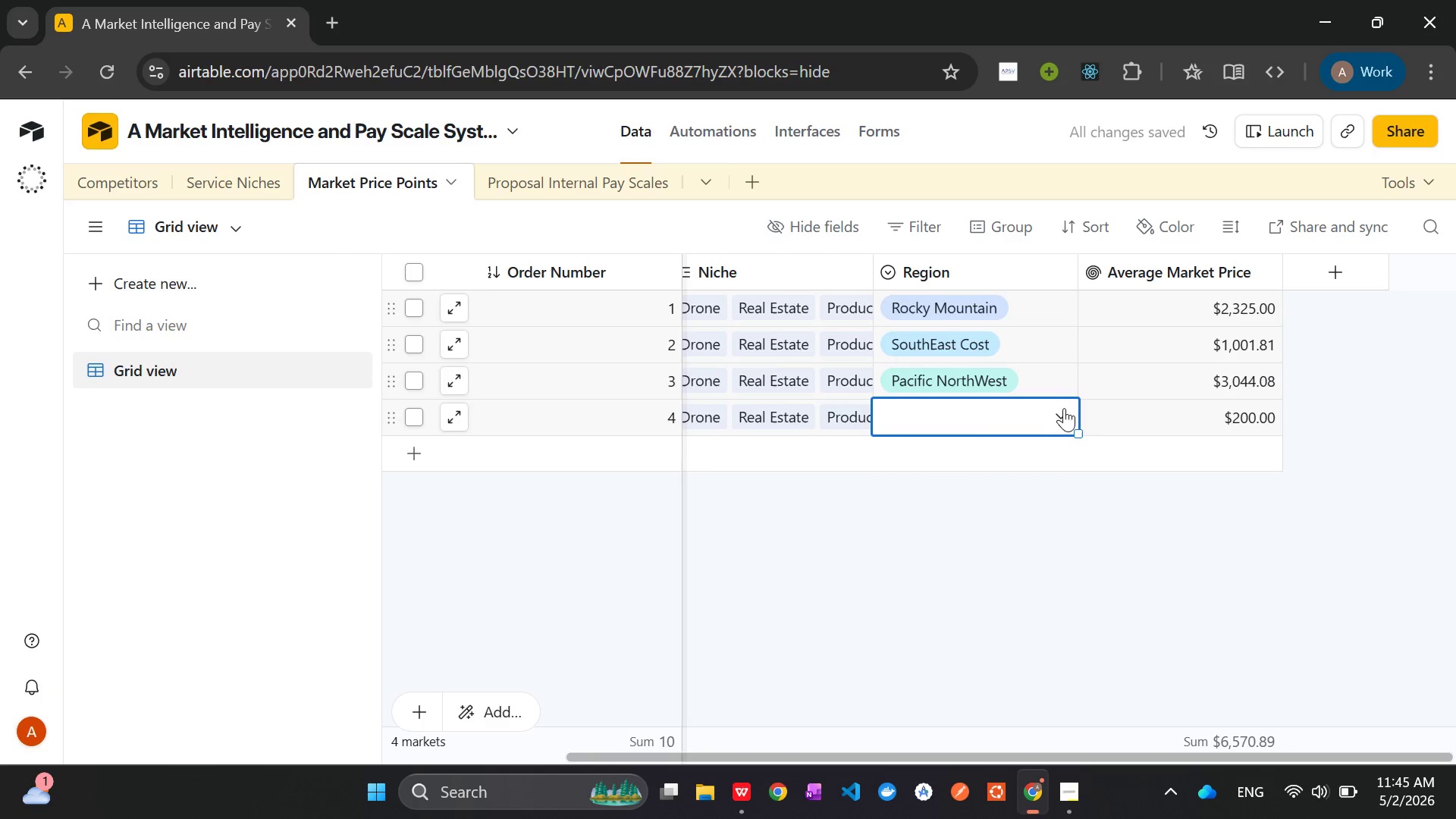 
left_click([1066, 408])
 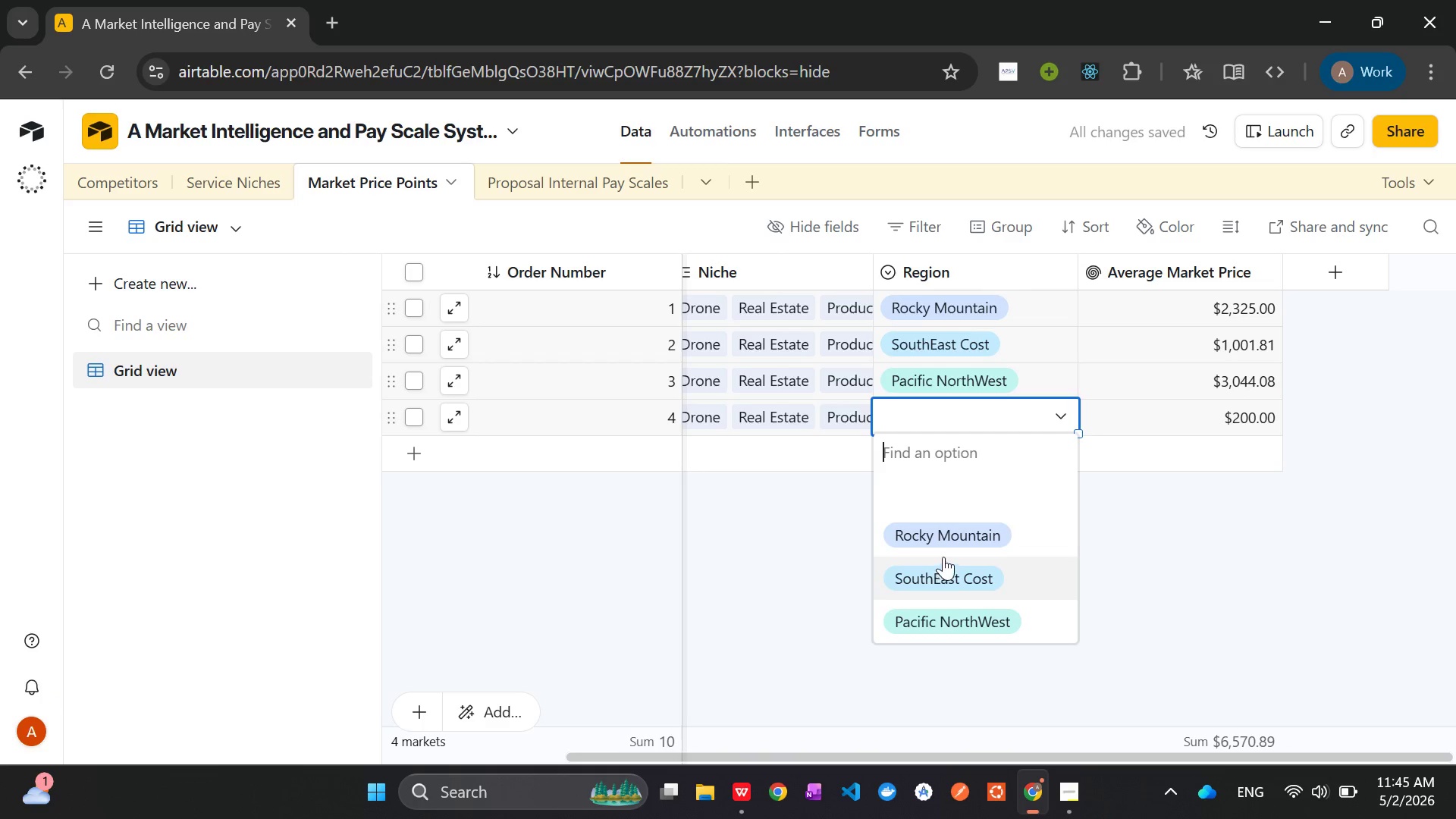 
left_click([946, 538])
 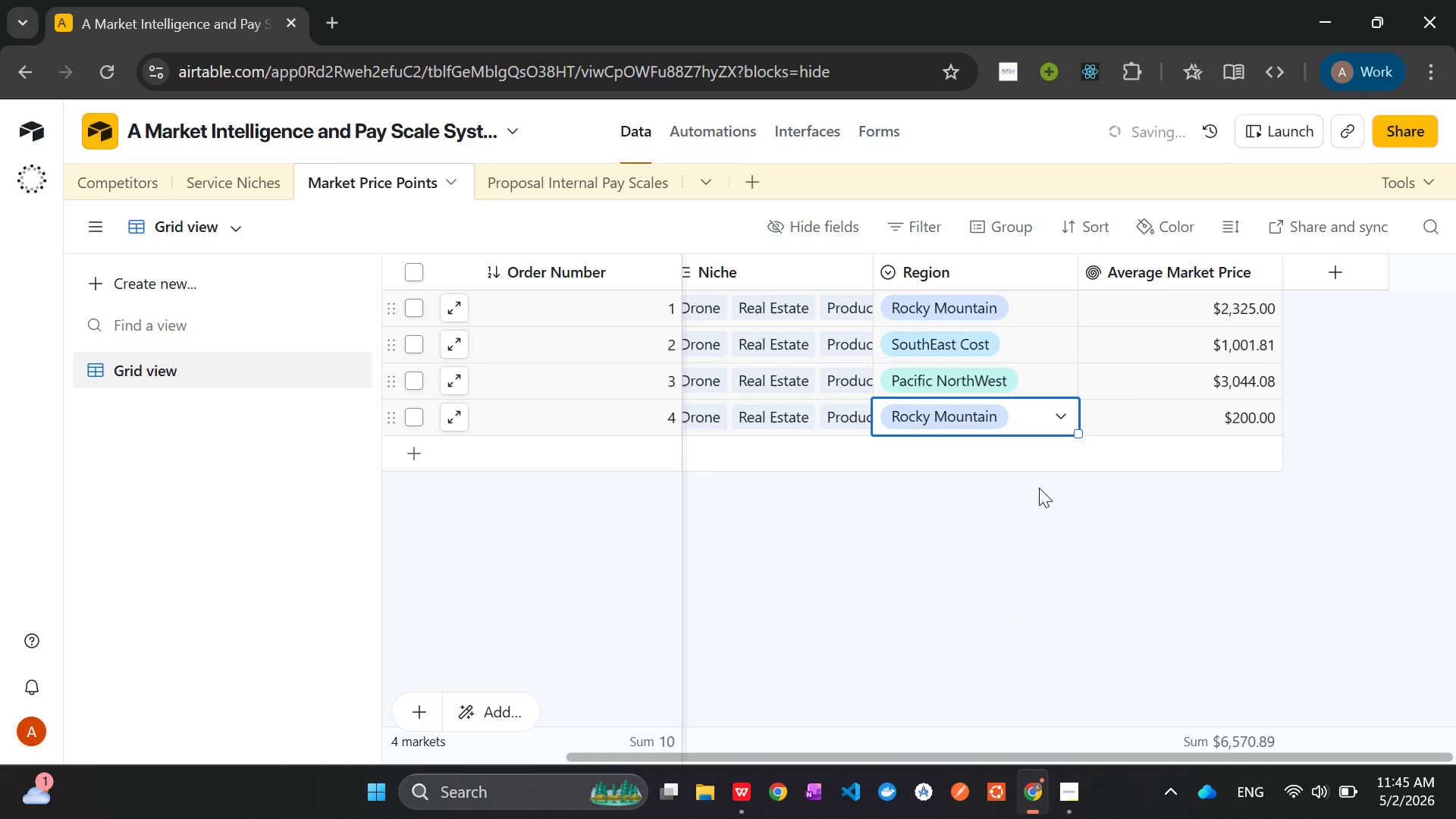 
left_click([1039, 488])
 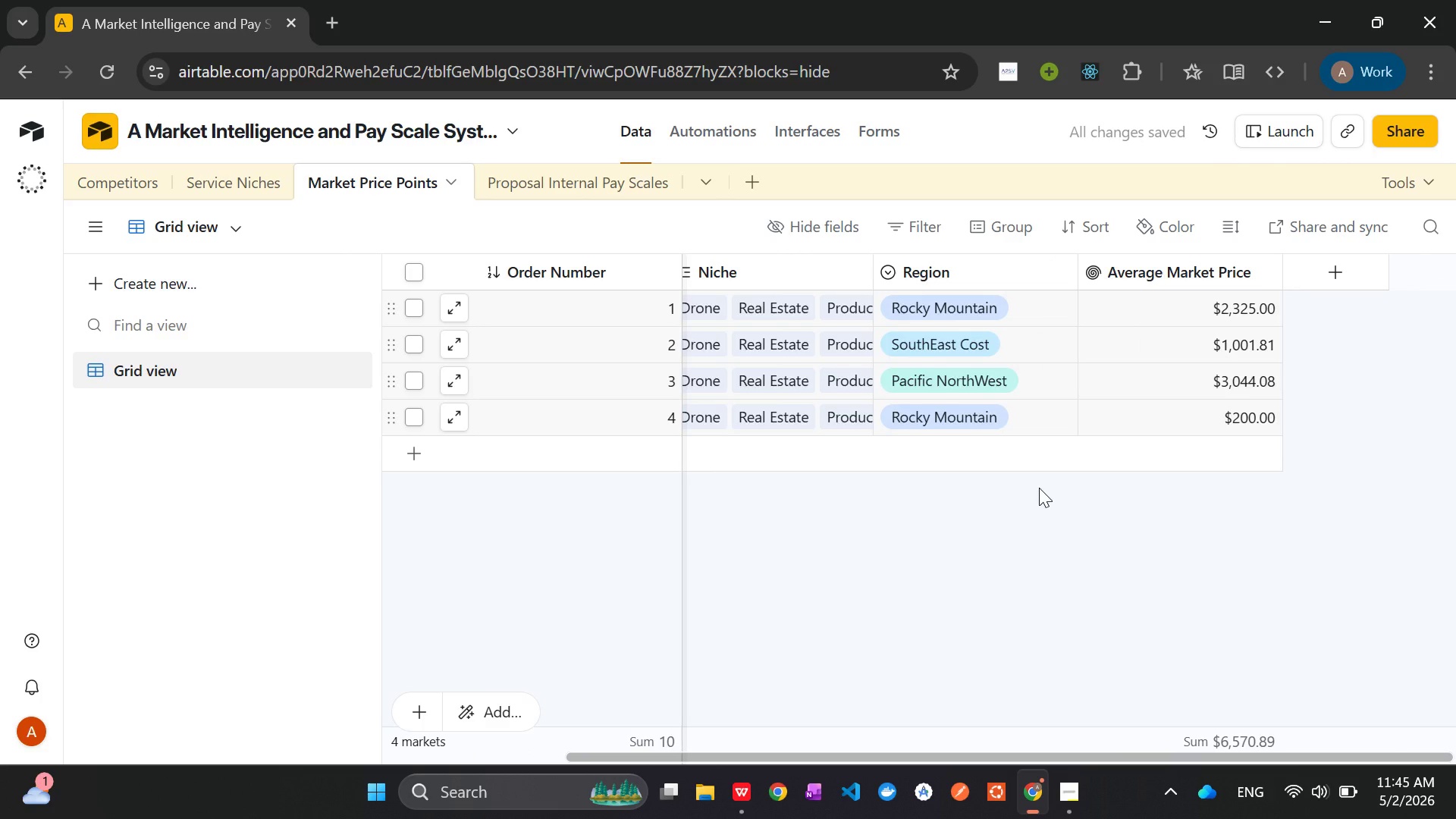 
wait(6.84)
 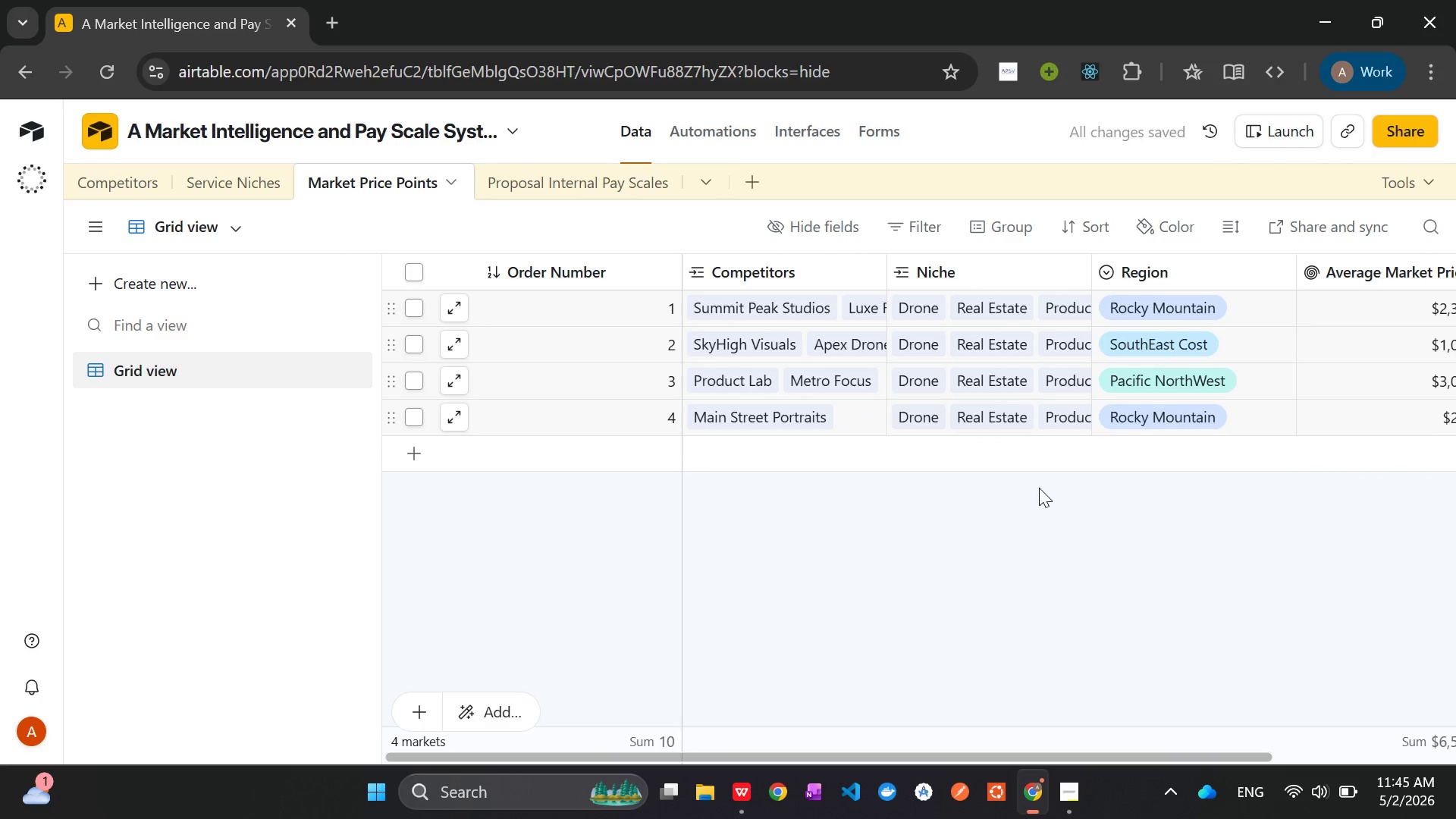 
left_click([581, 179])
 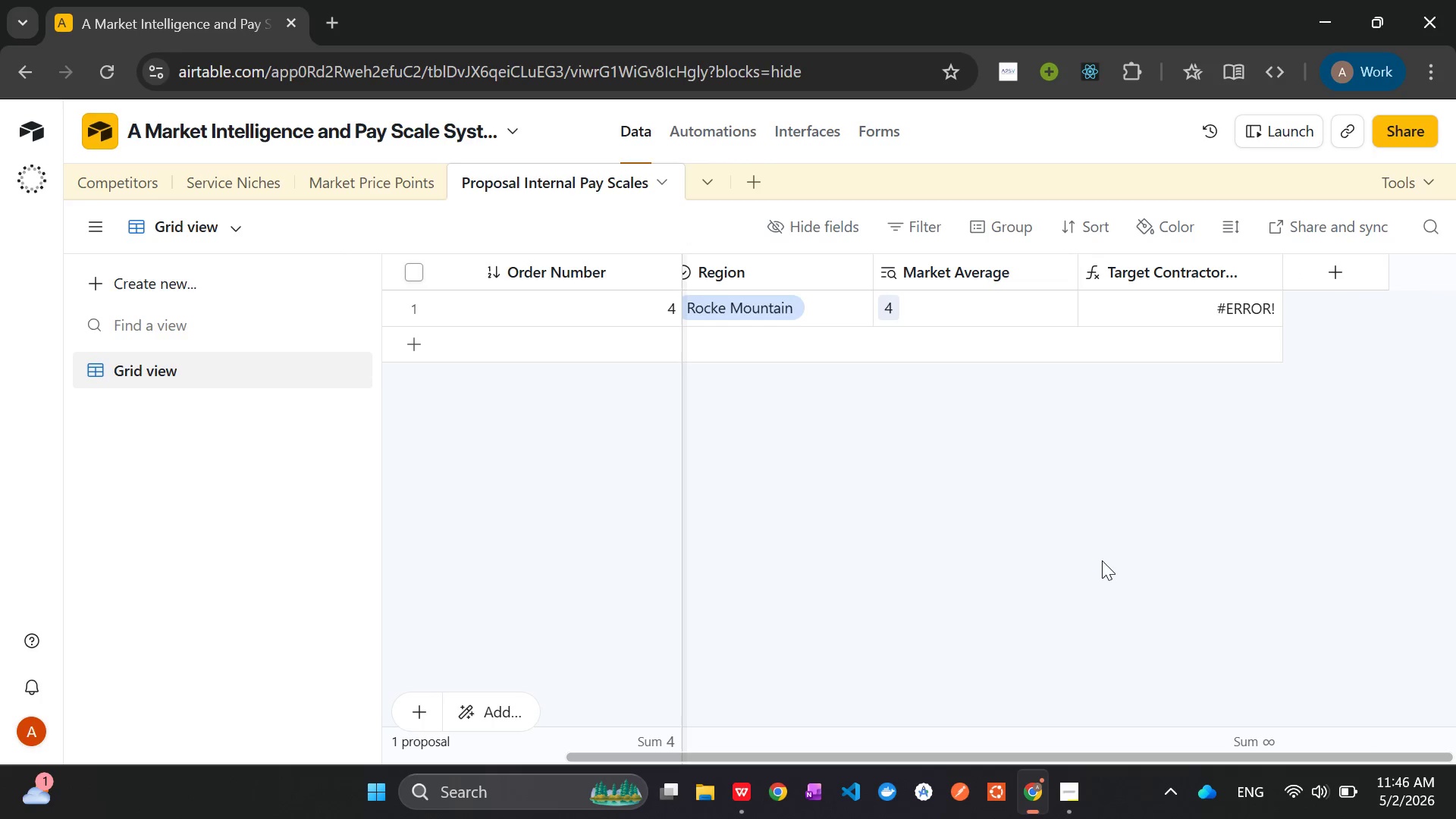 
wait(6.88)
 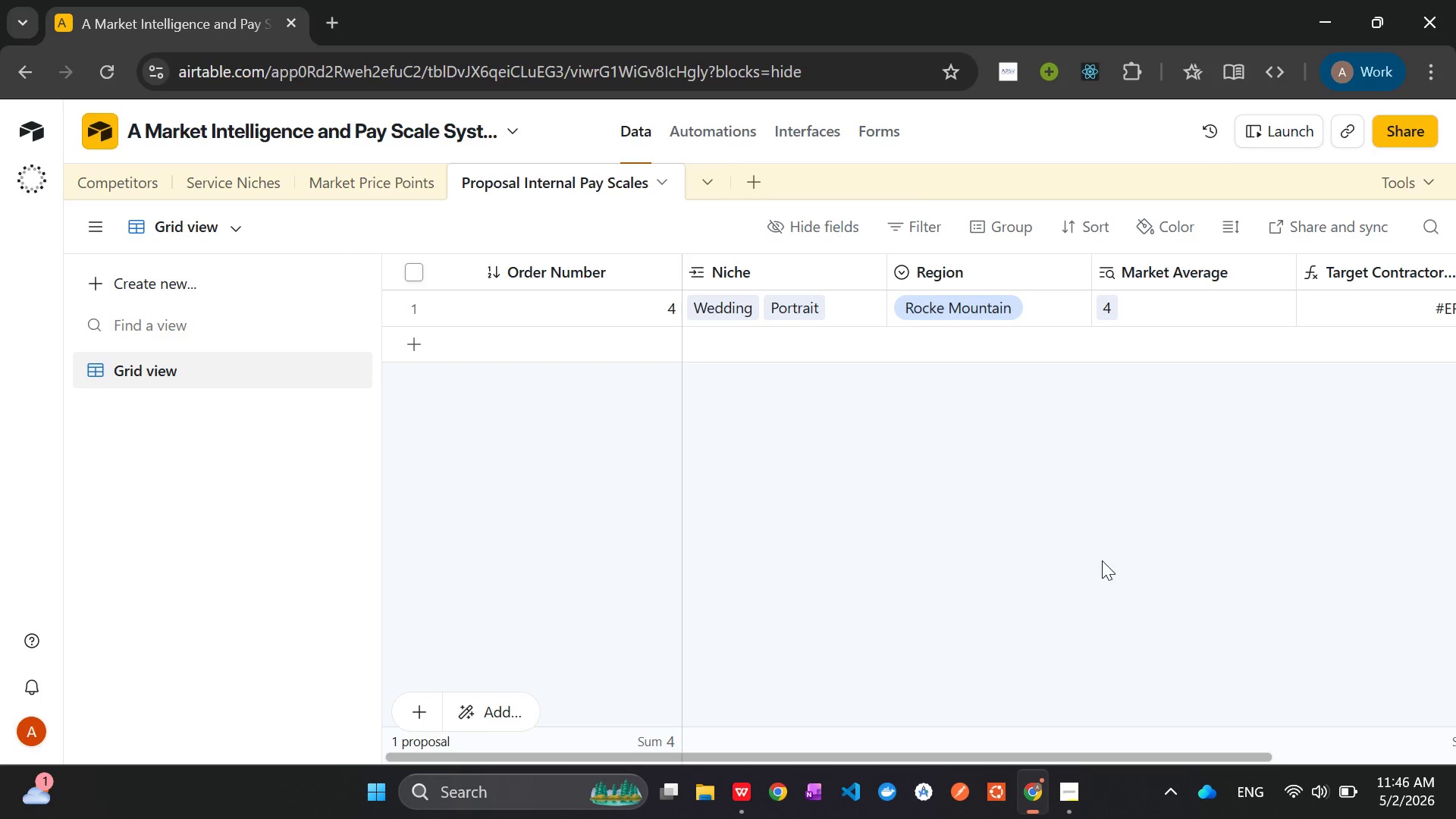 
left_click([114, 191])
 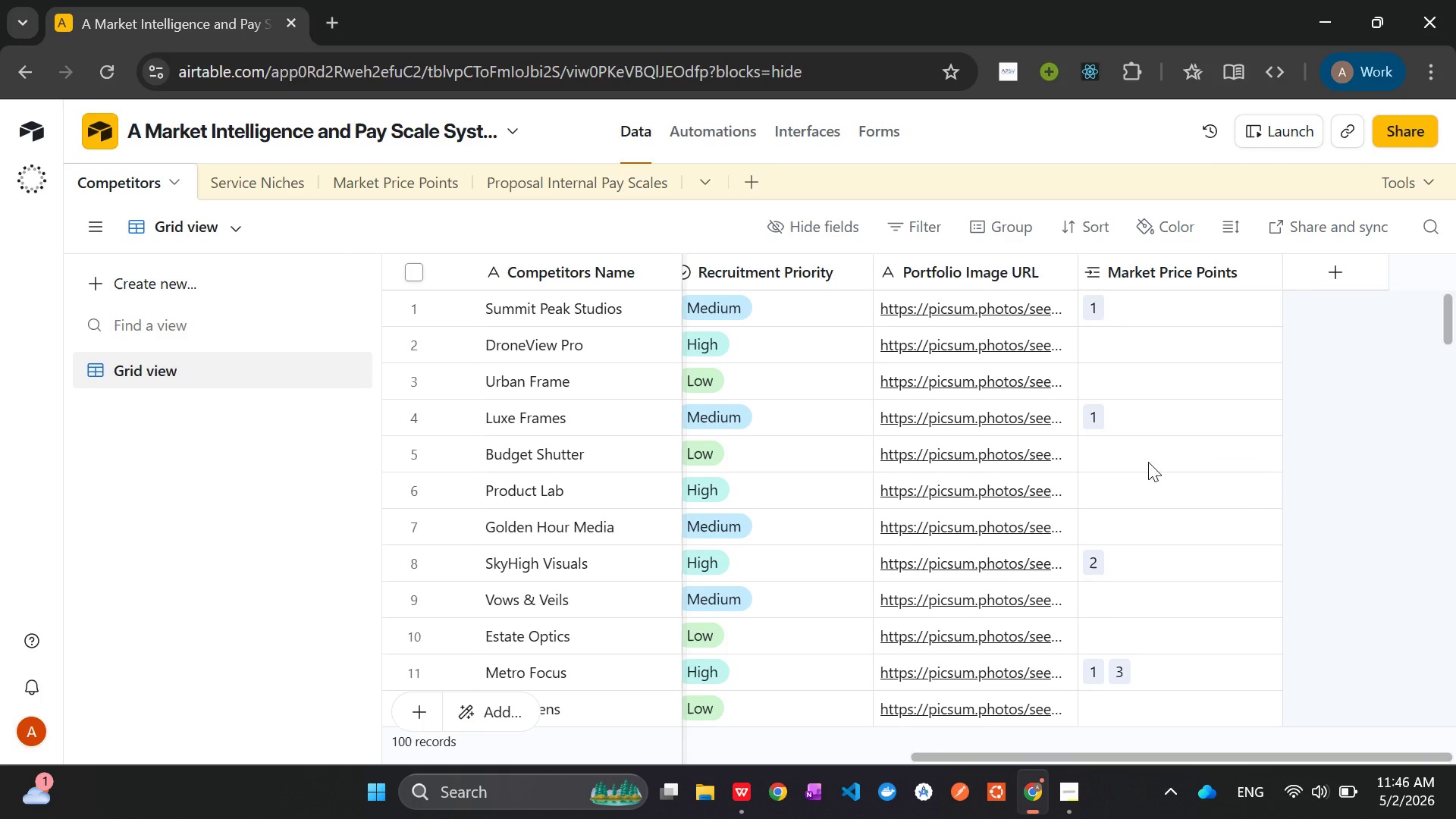 
wait(18.84)
 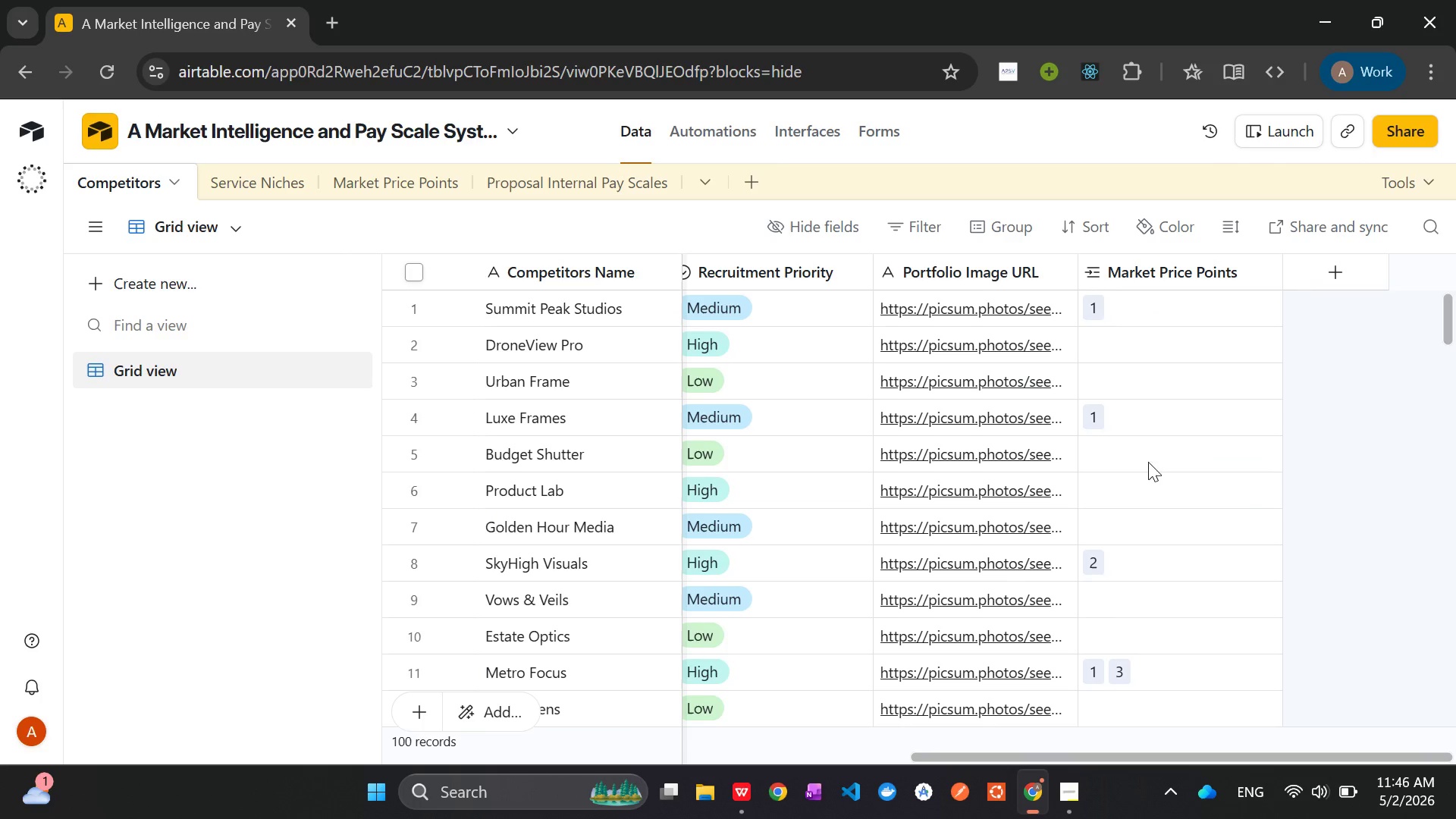 
left_click([235, 171])
 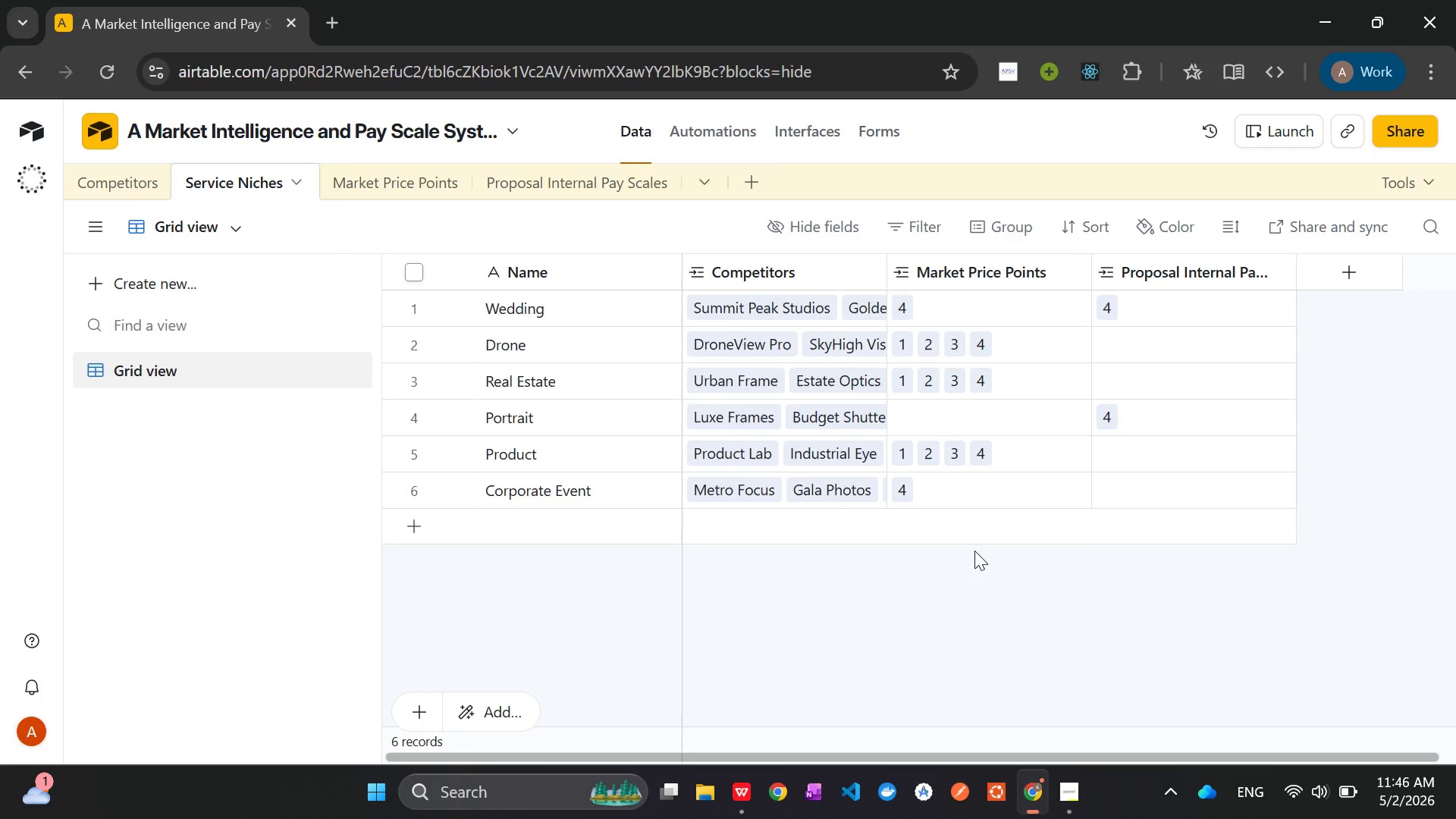 
wait(13.0)
 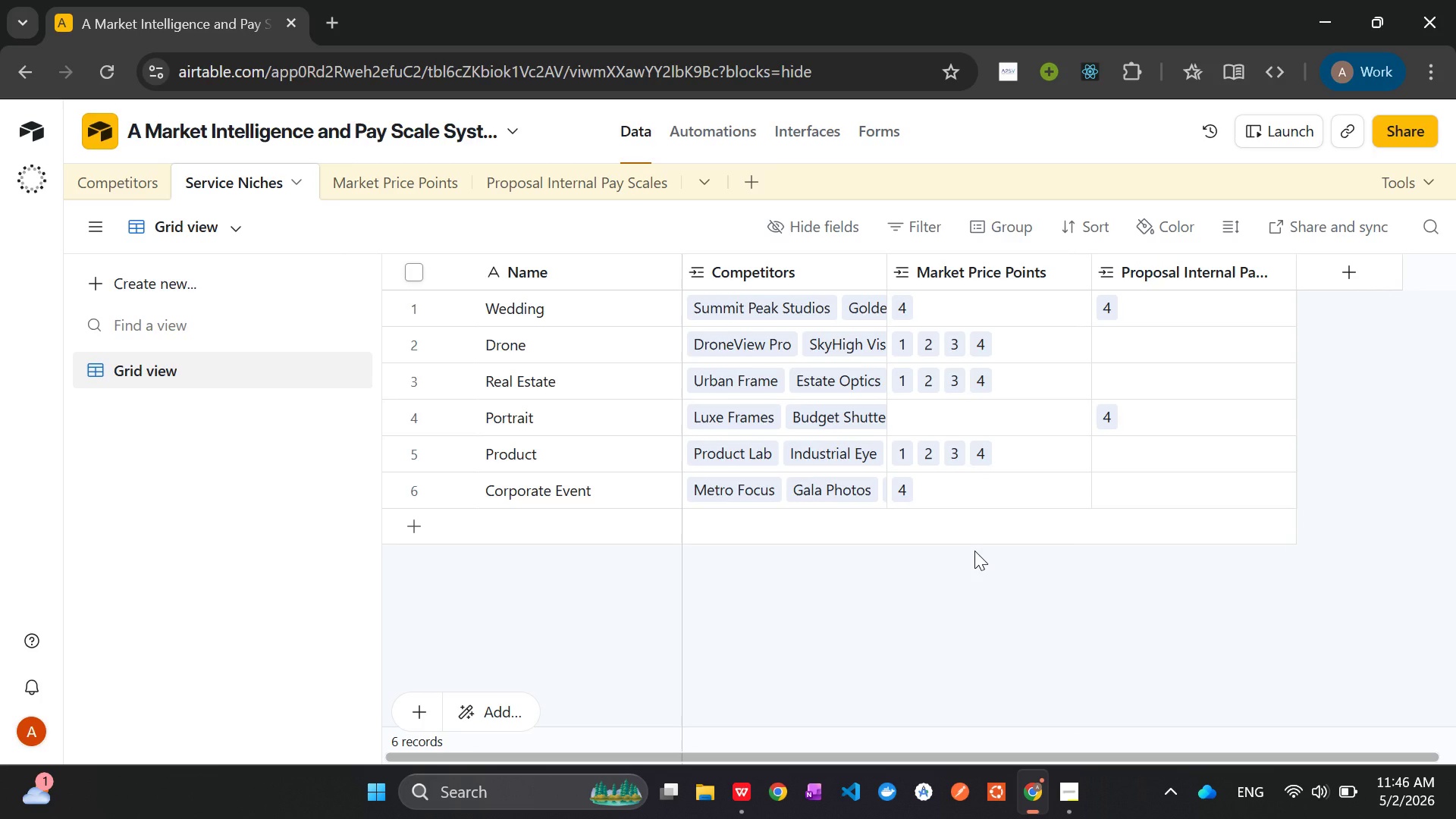 
left_click([531, 184])
 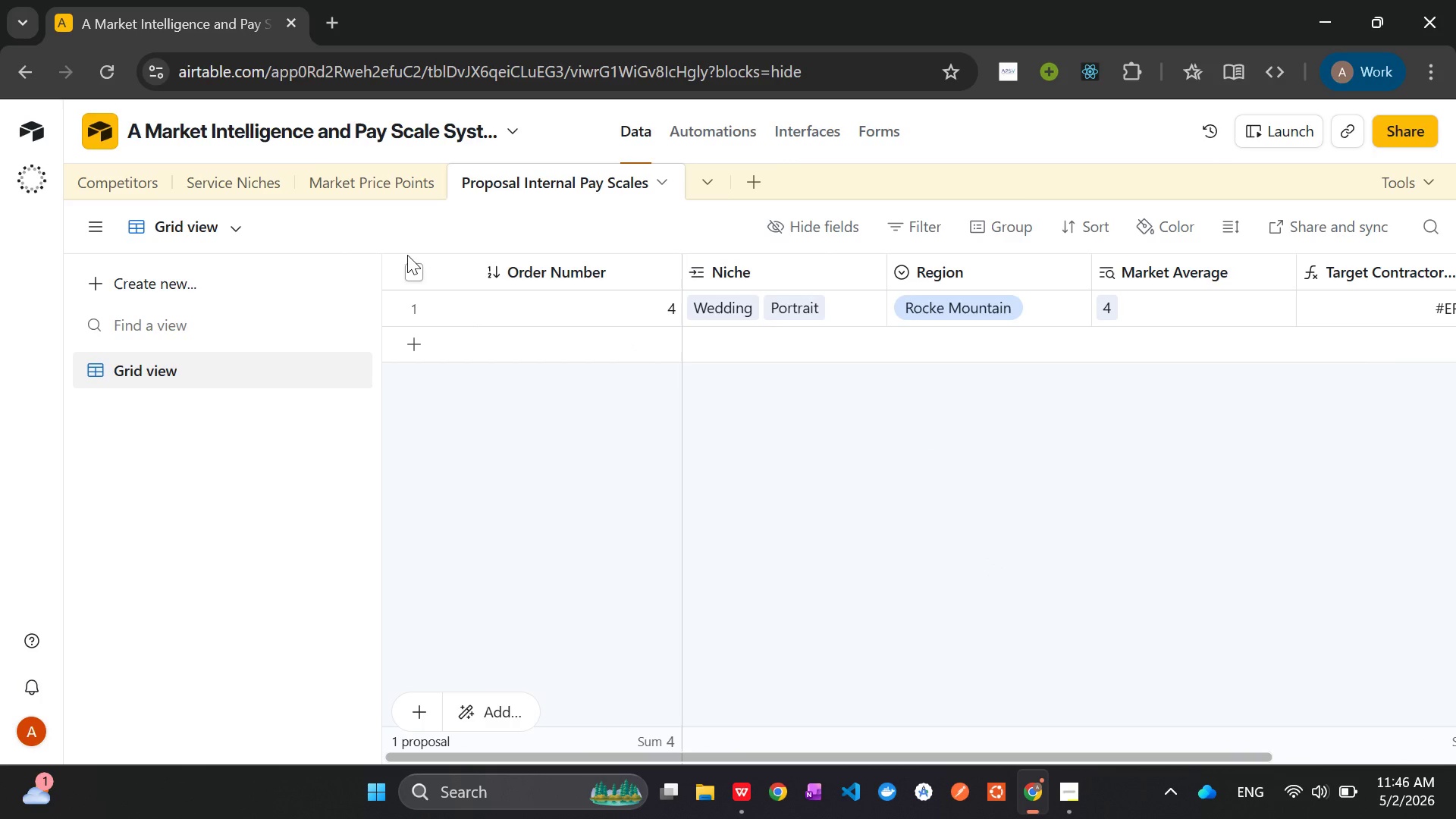 
left_click([231, 181])
 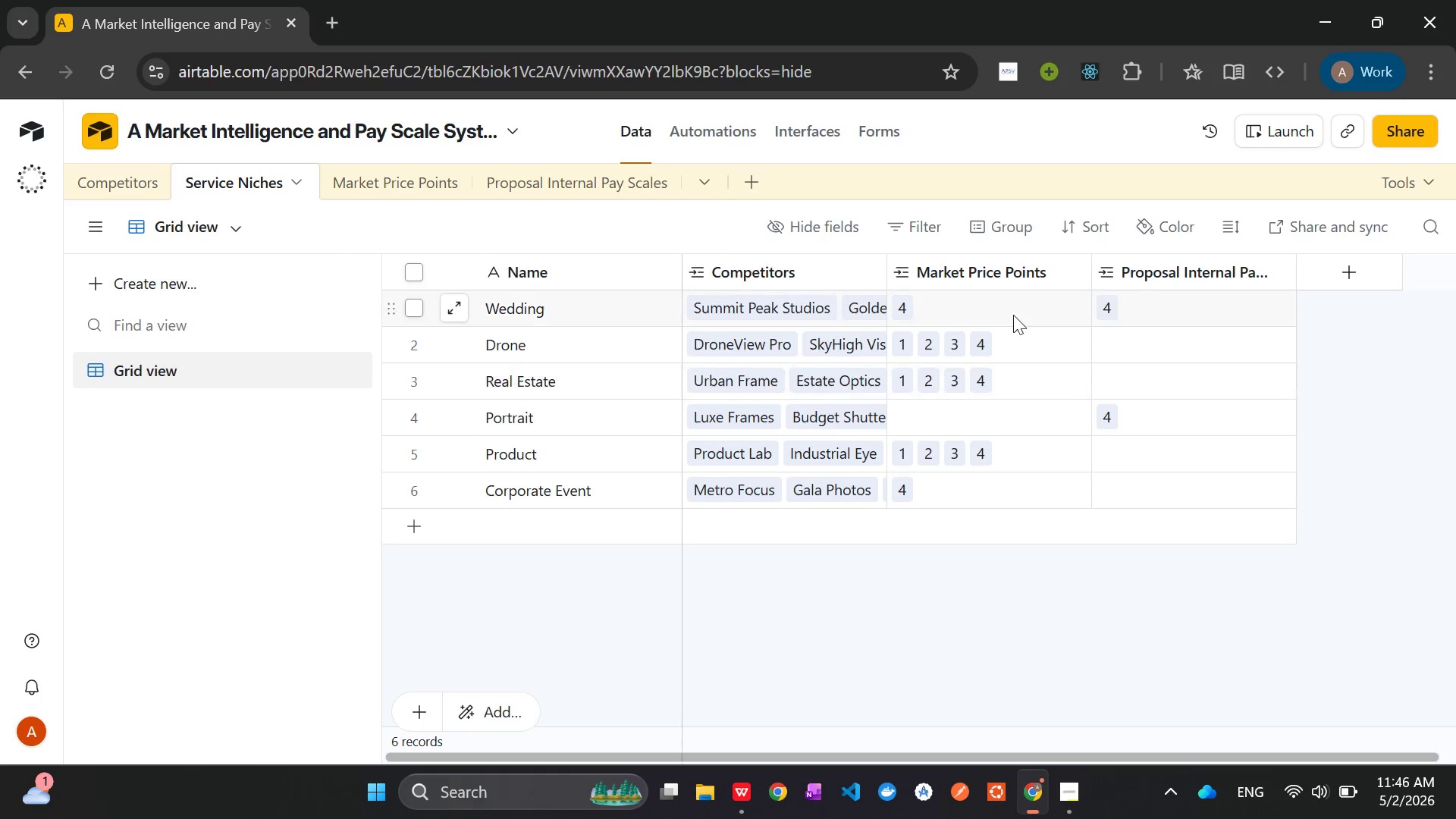 
left_click([971, 303])
 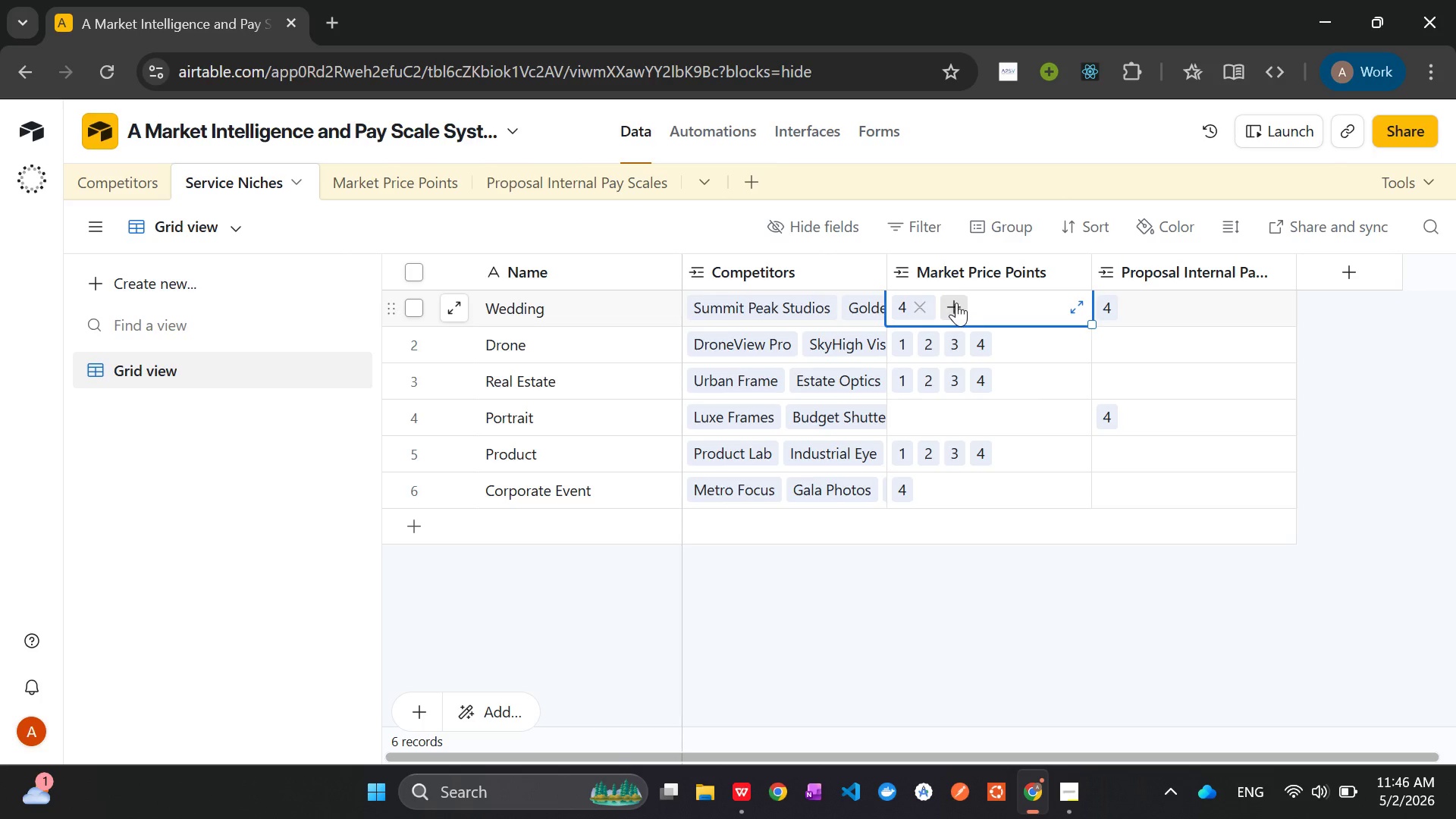 
left_click([953, 303])
 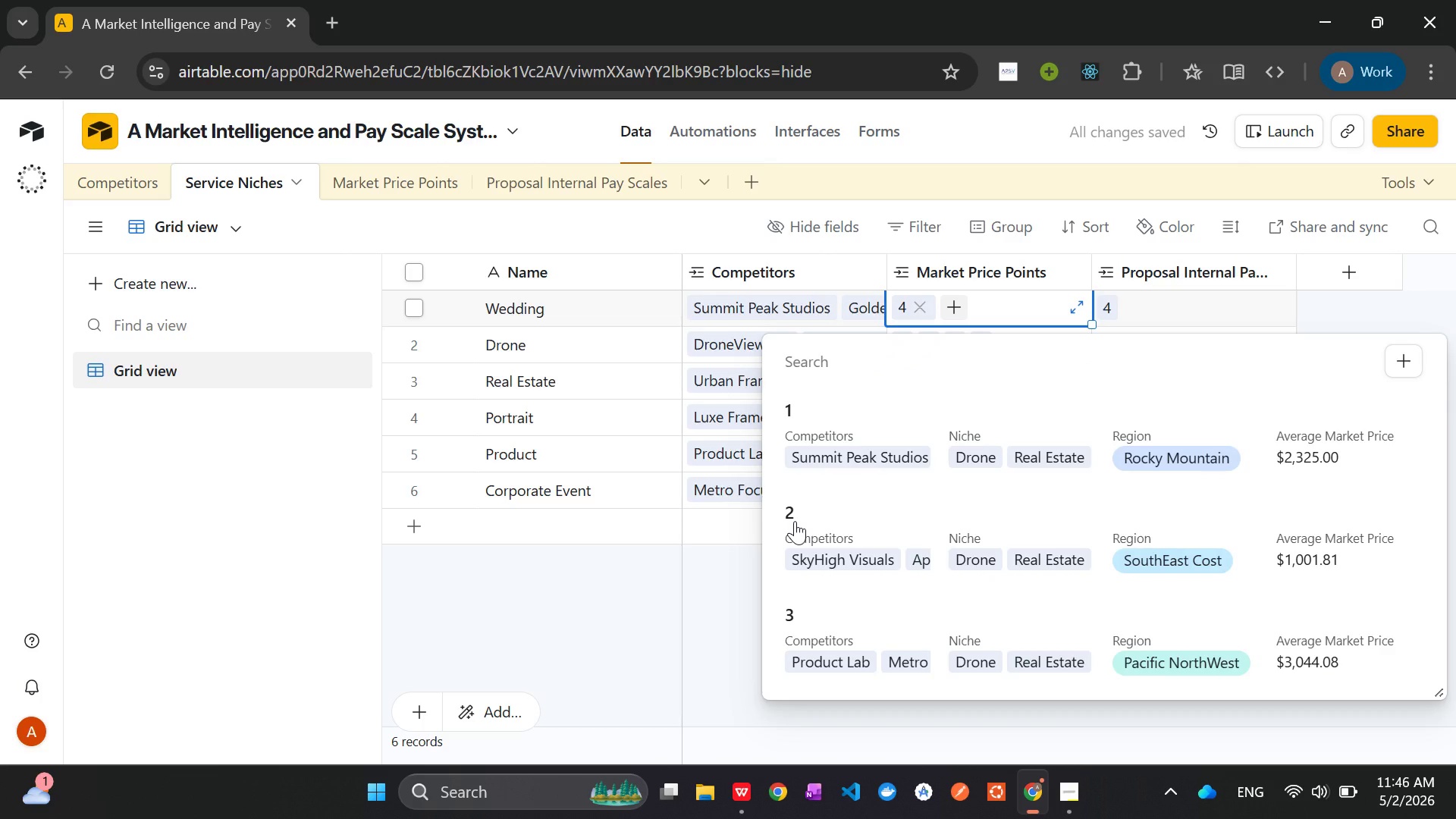 
wait(6.97)
 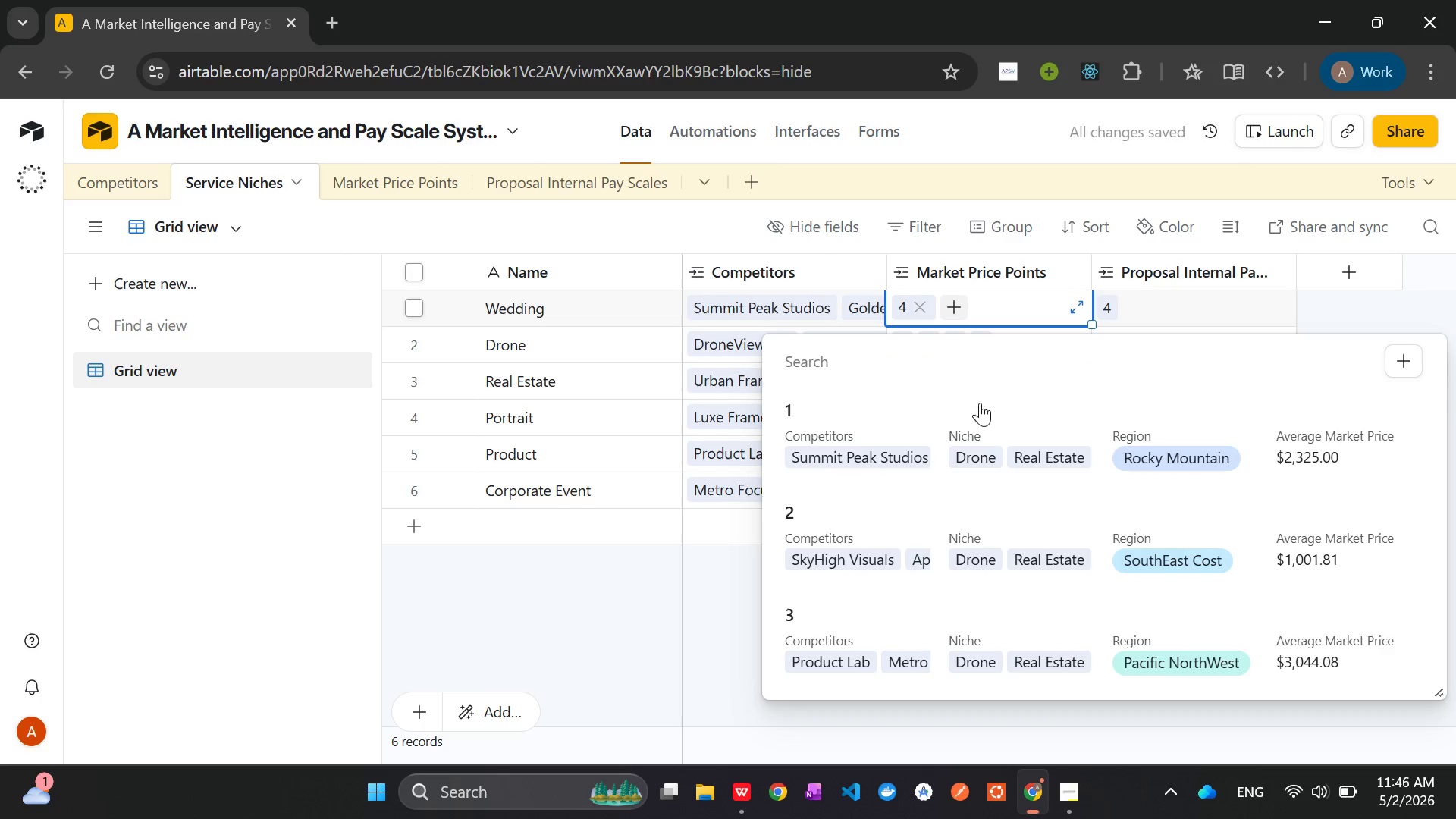 
left_click([795, 521])
 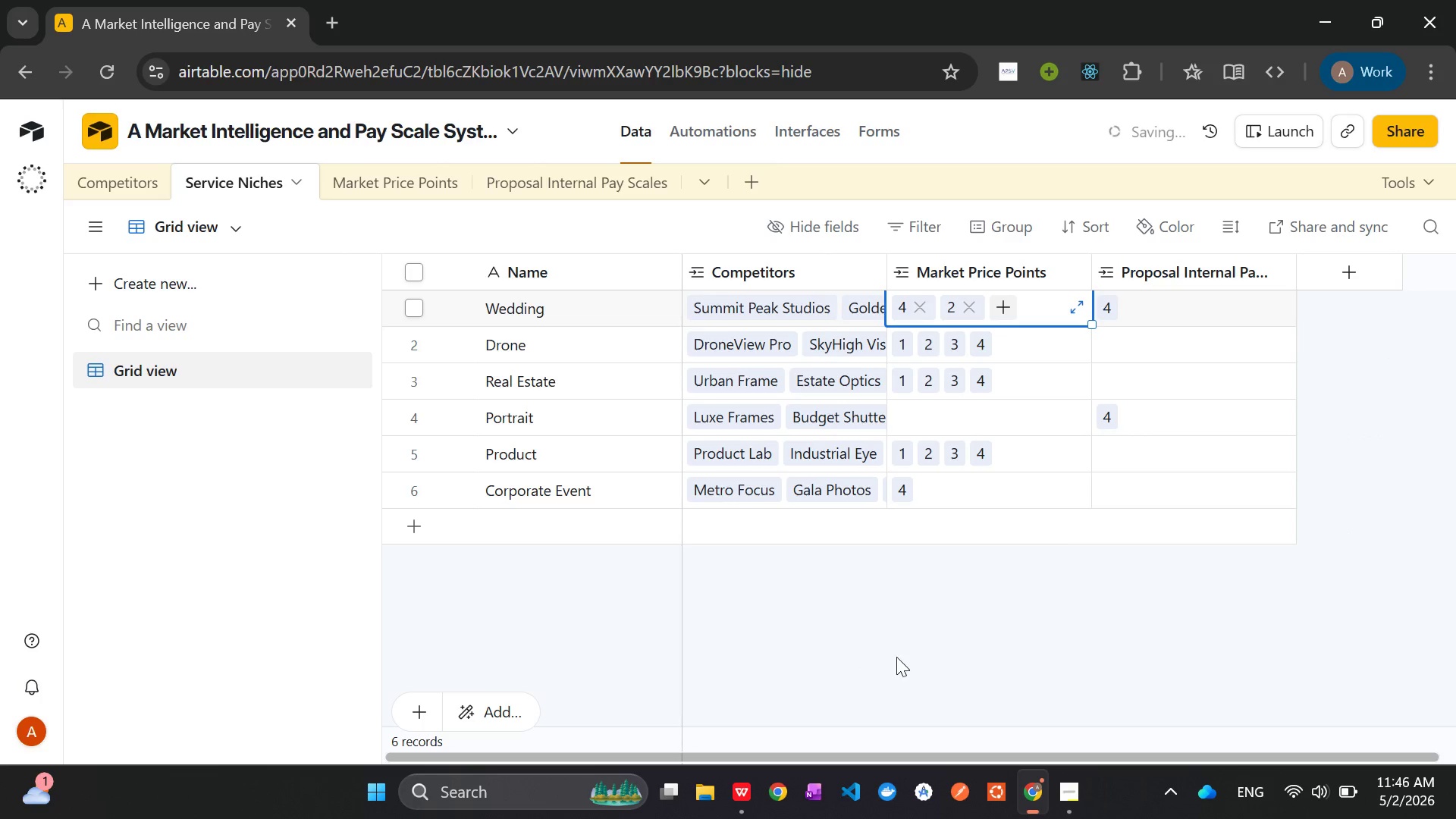 
left_click([937, 631])
 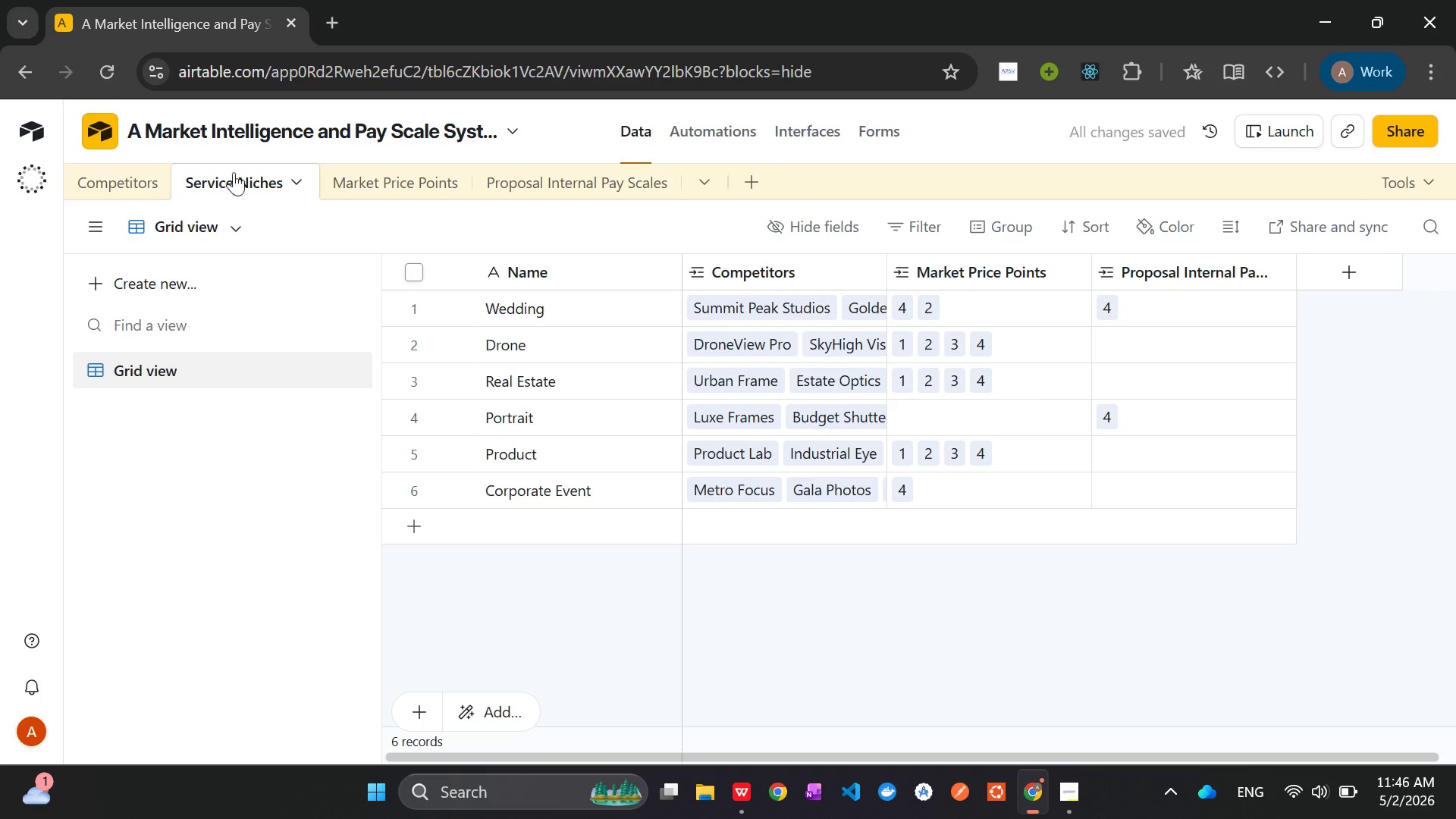 
left_click([401, 169])
 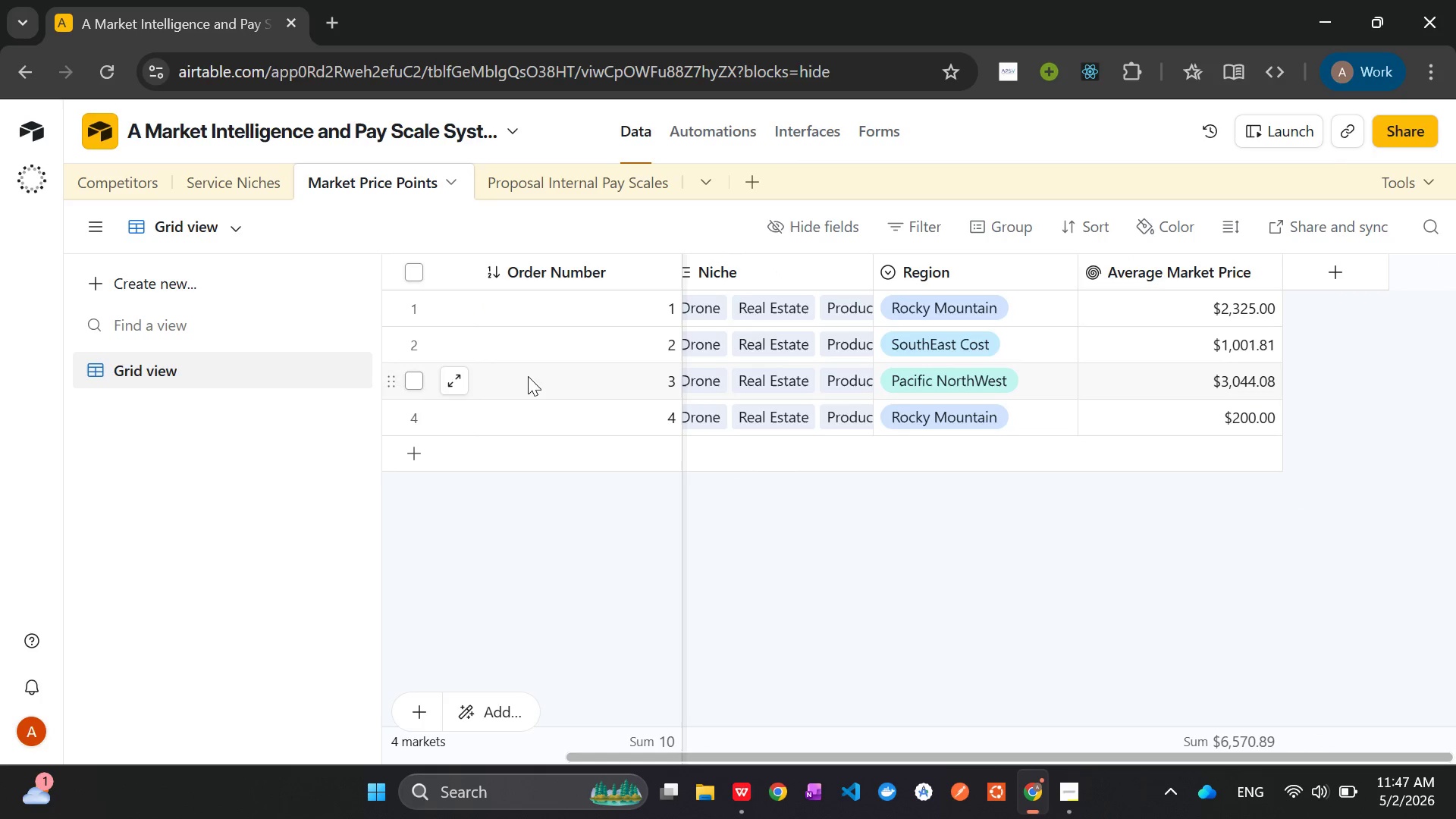 
left_click([111, 181])
 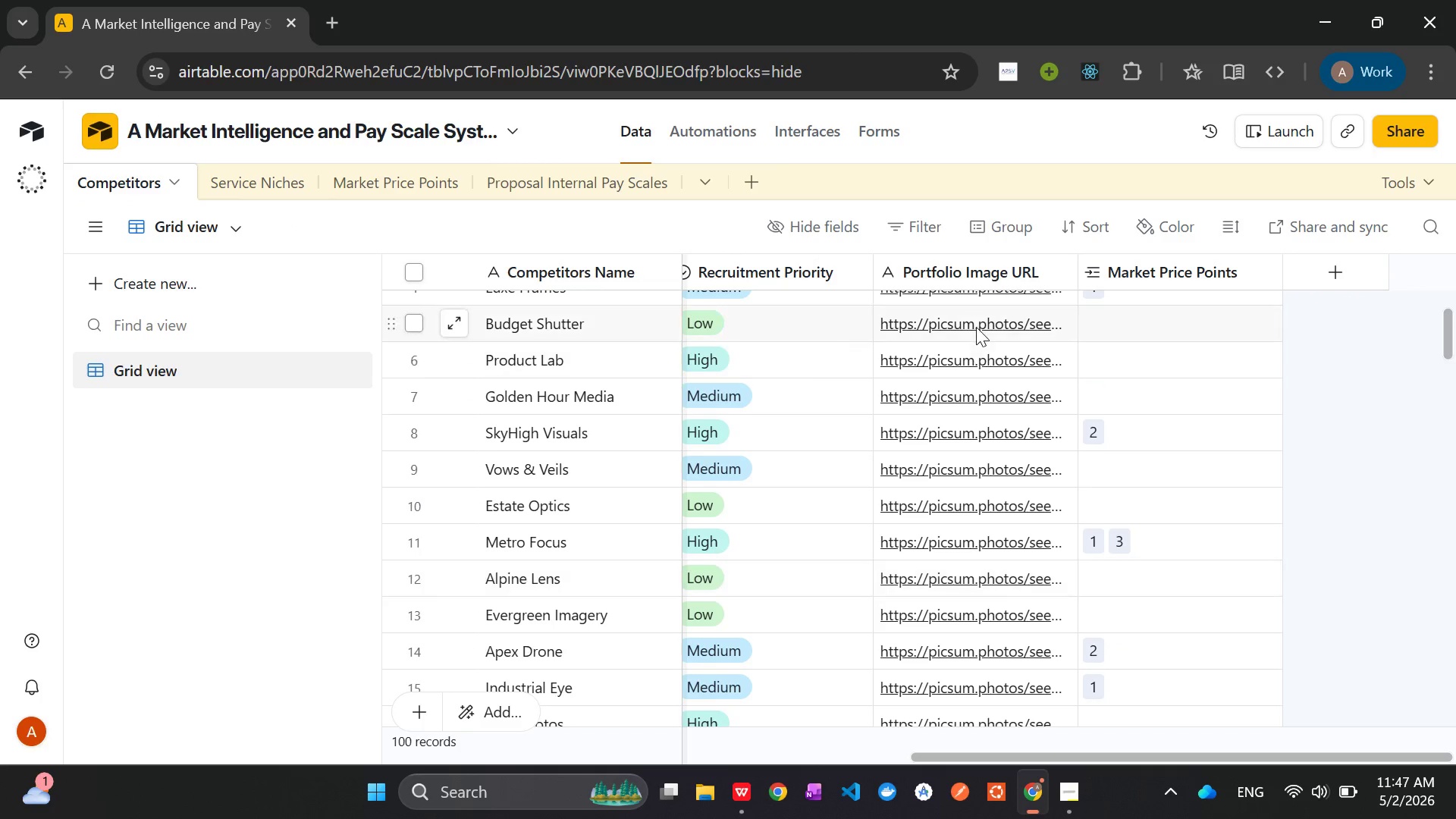 
left_click([548, 187])
 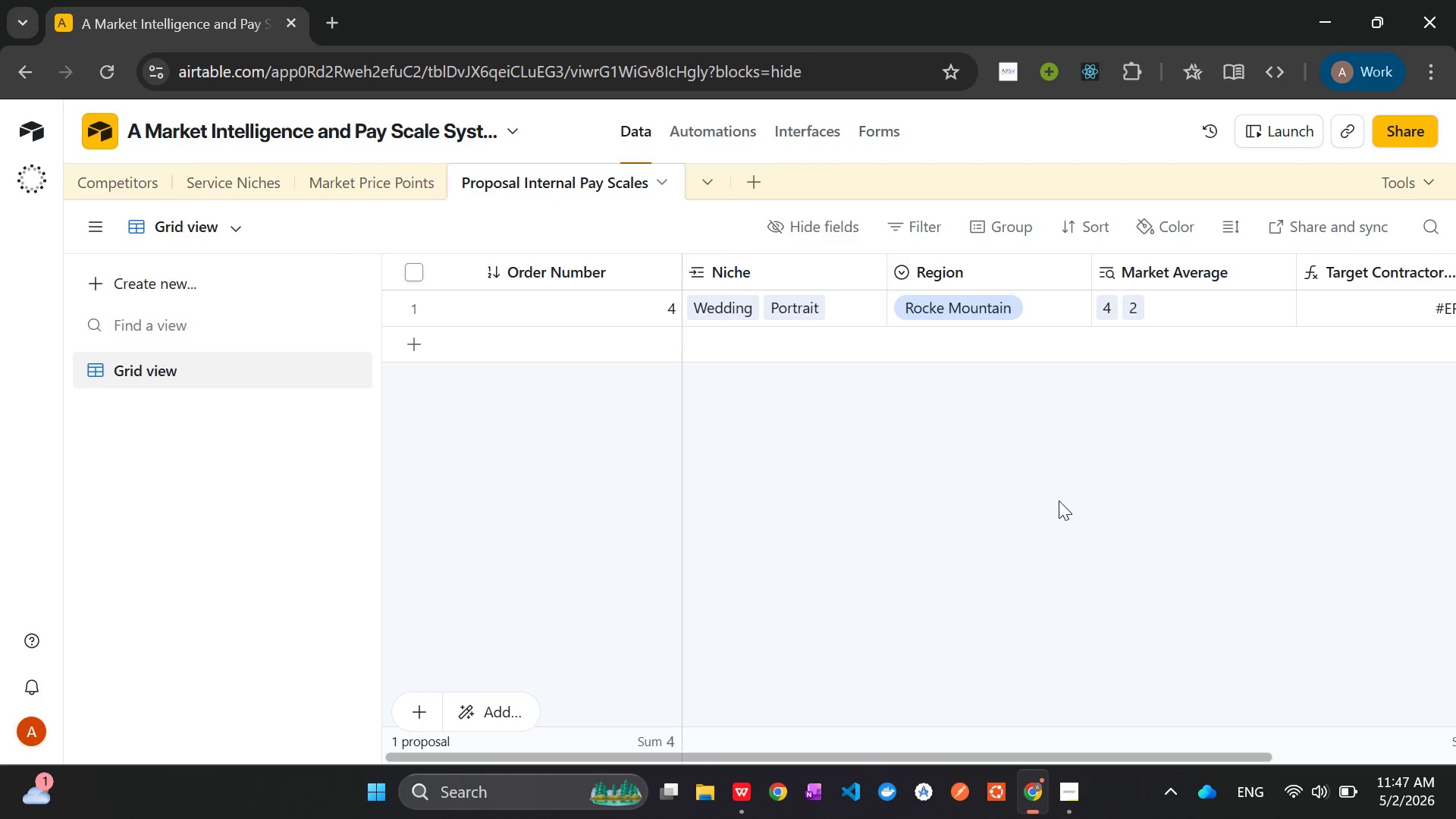 
wait(6.55)
 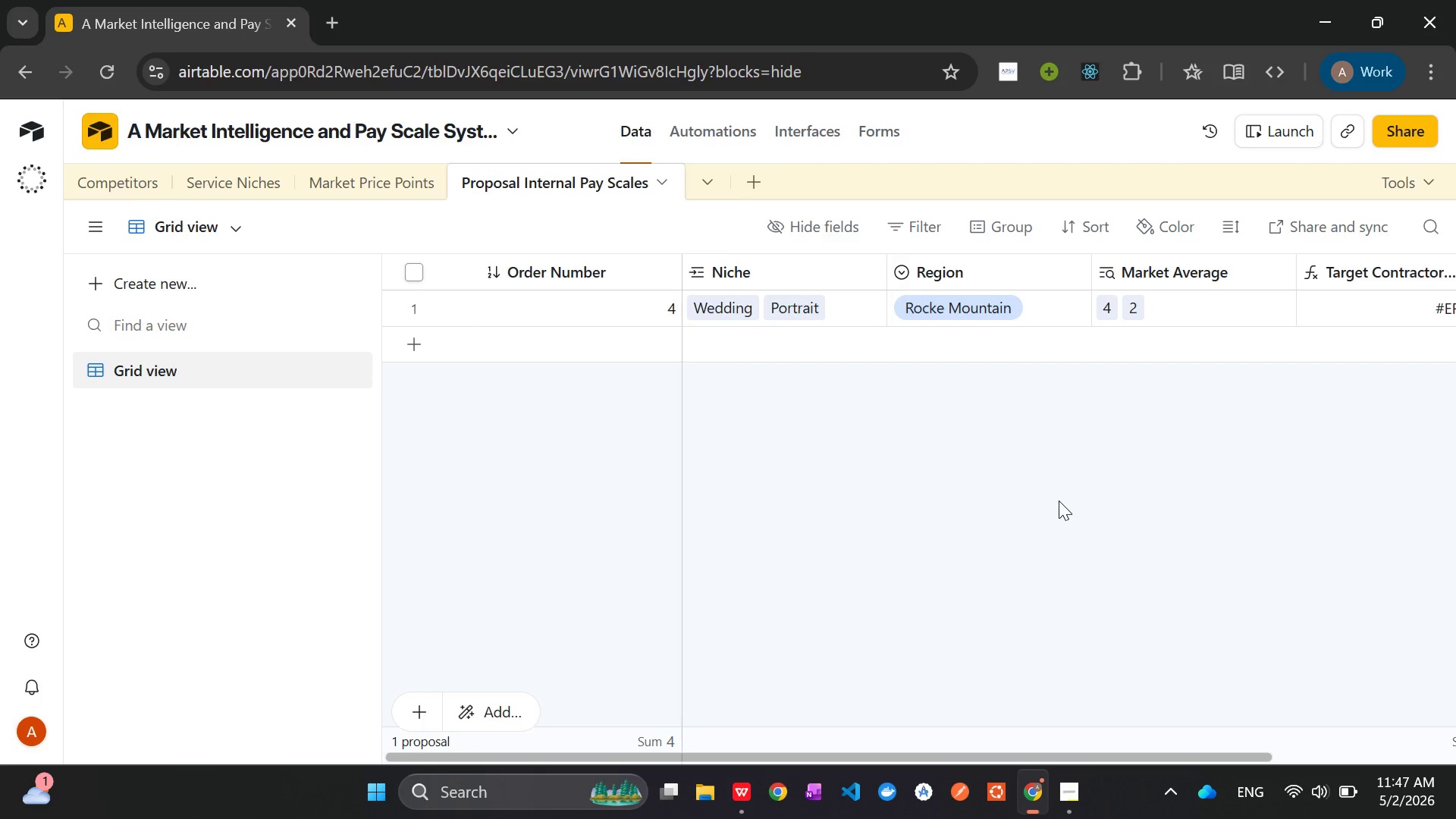 
left_click([1132, 263])
 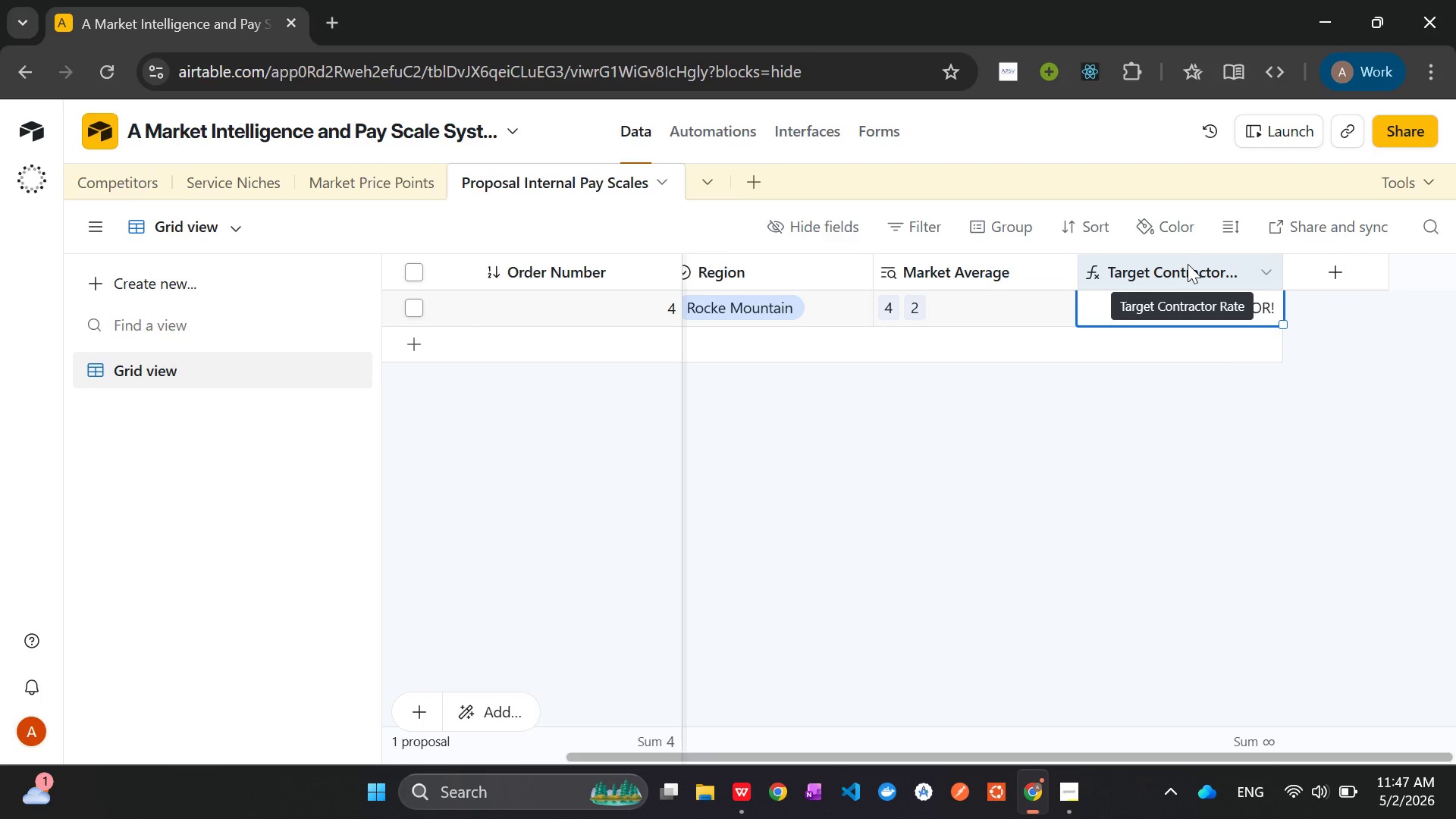 
right_click([1188, 264])
 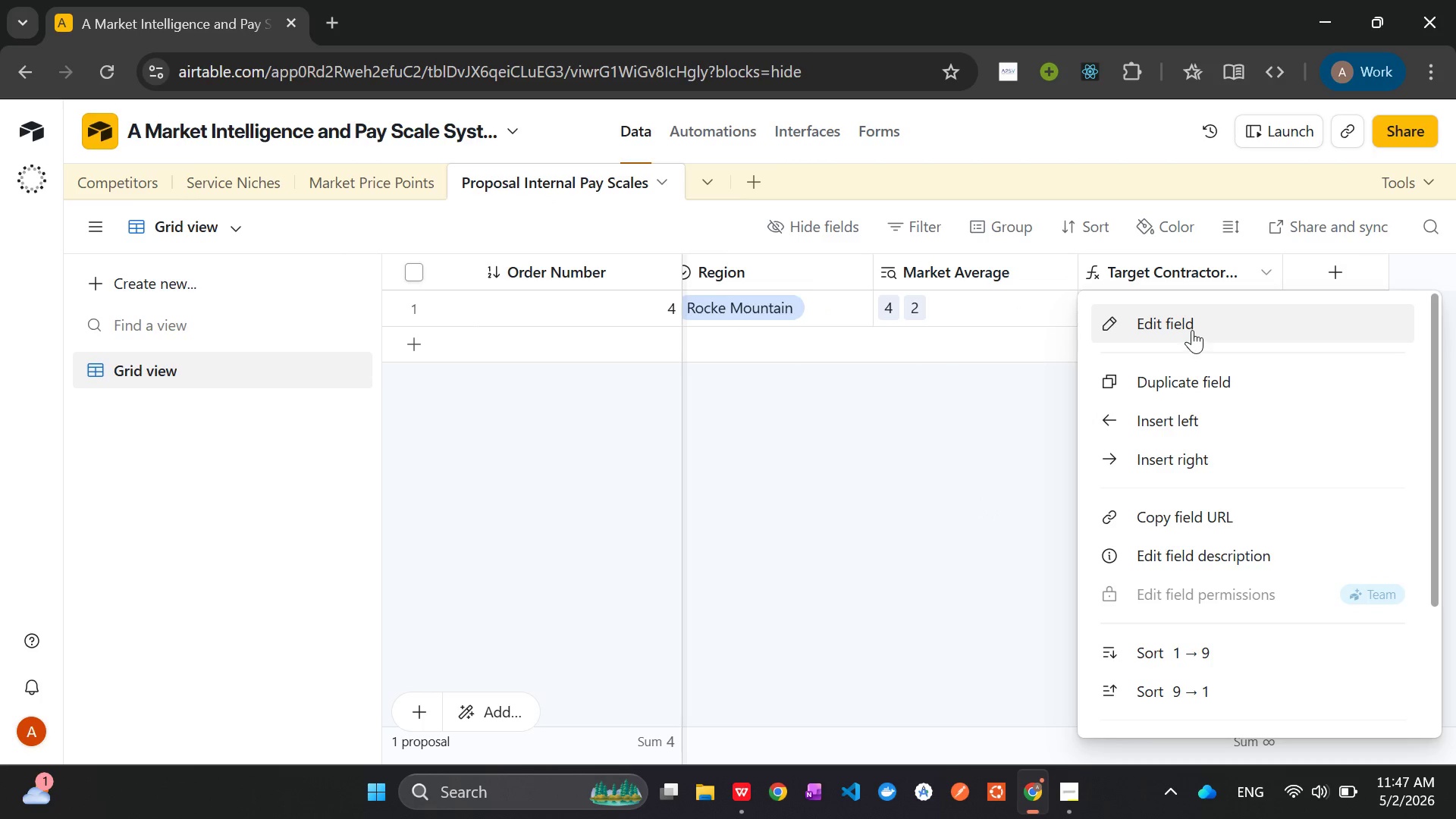 
left_click([1192, 327])
 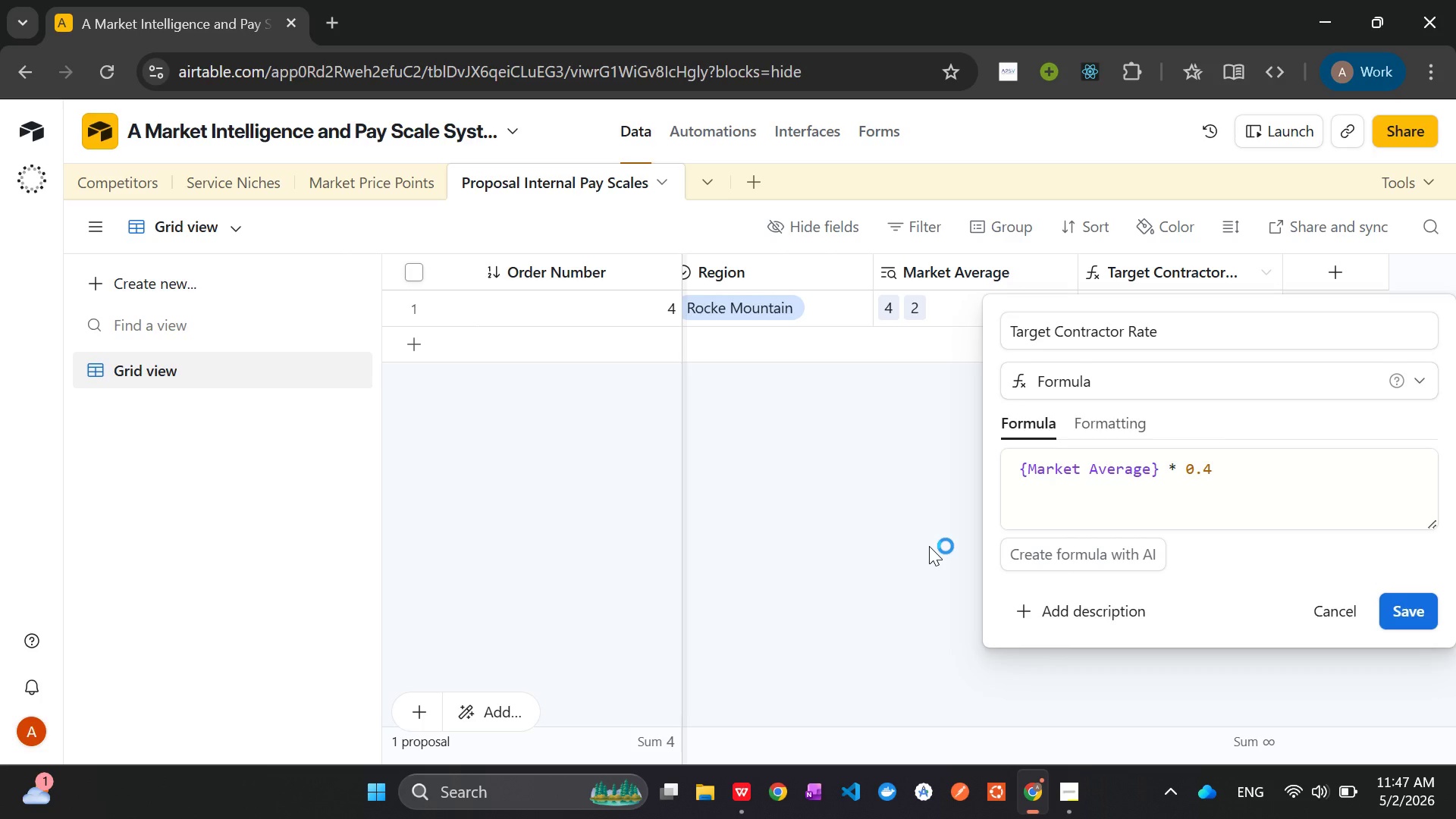 
wait(26.3)
 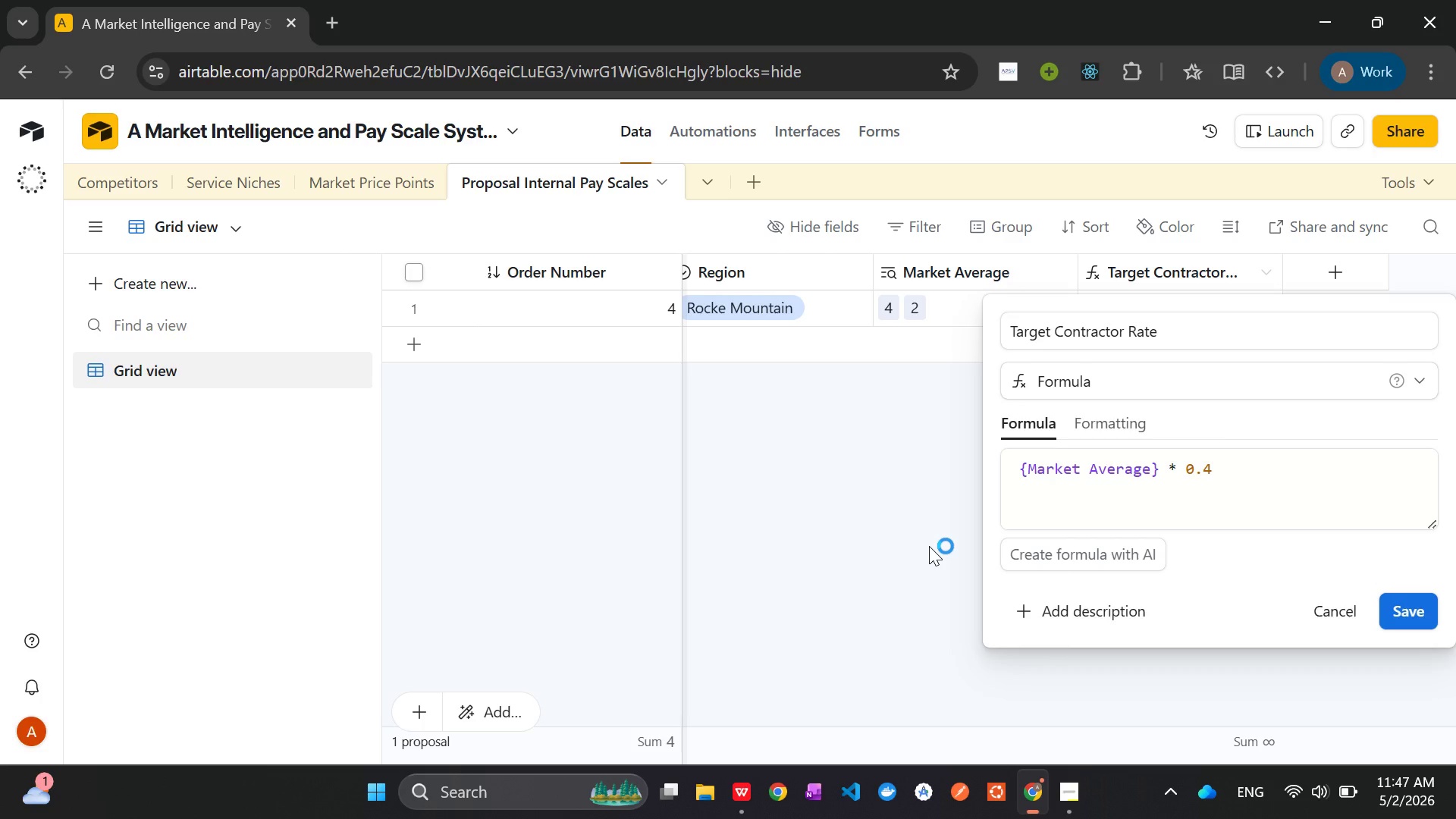 
left_click([1108, 382])
 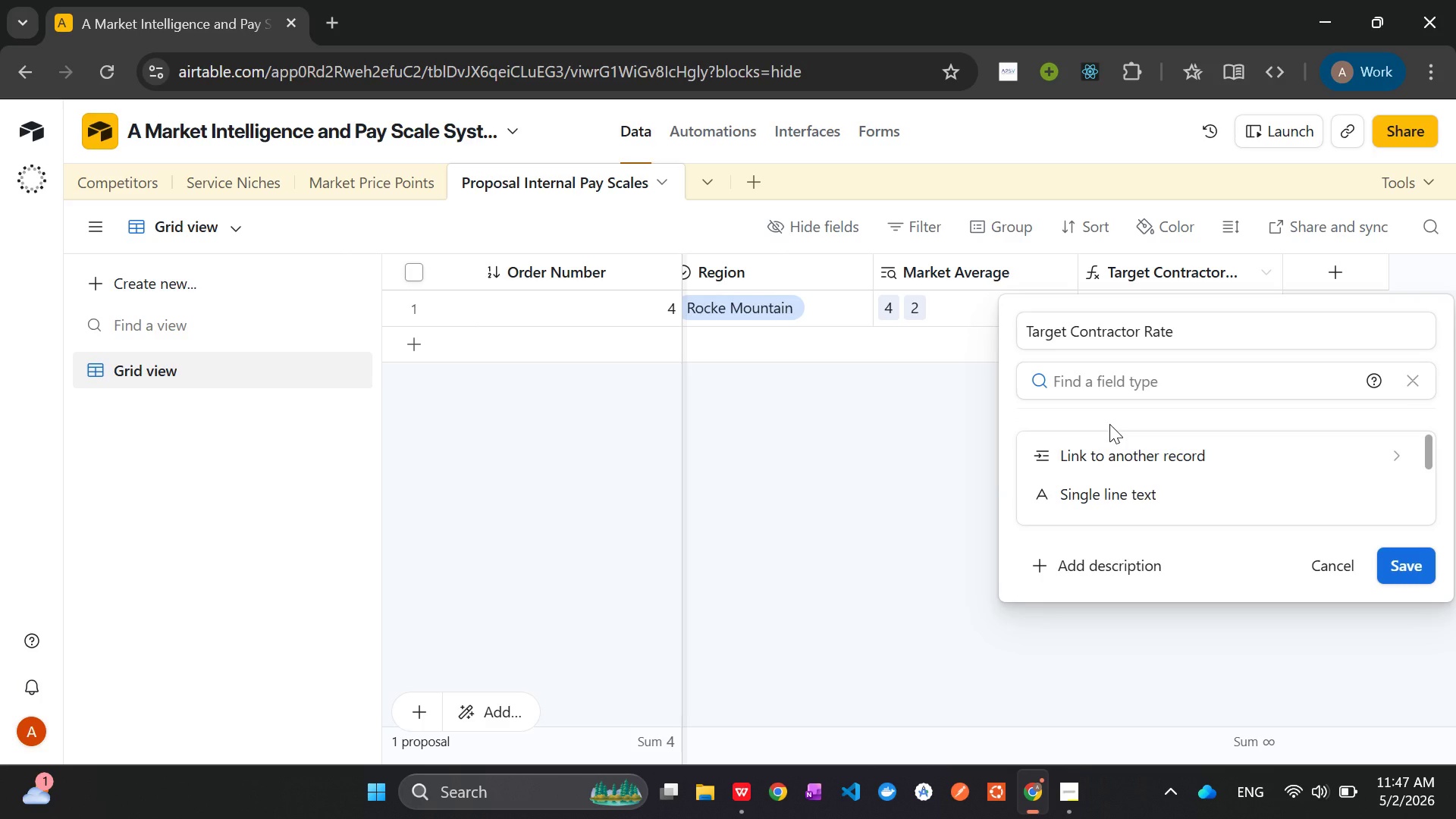 
left_click([849, 460])
 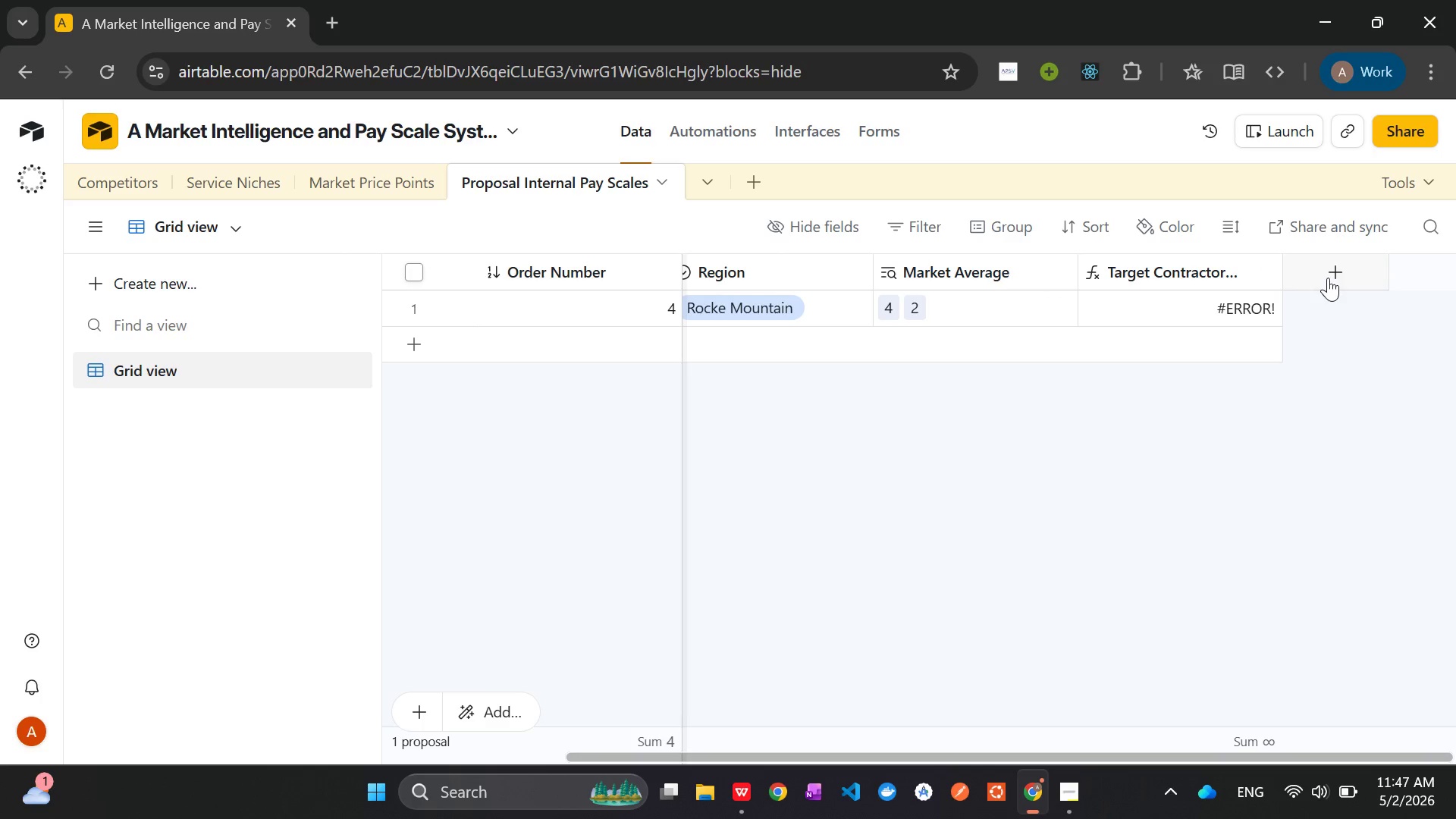 
left_click([1329, 278])
 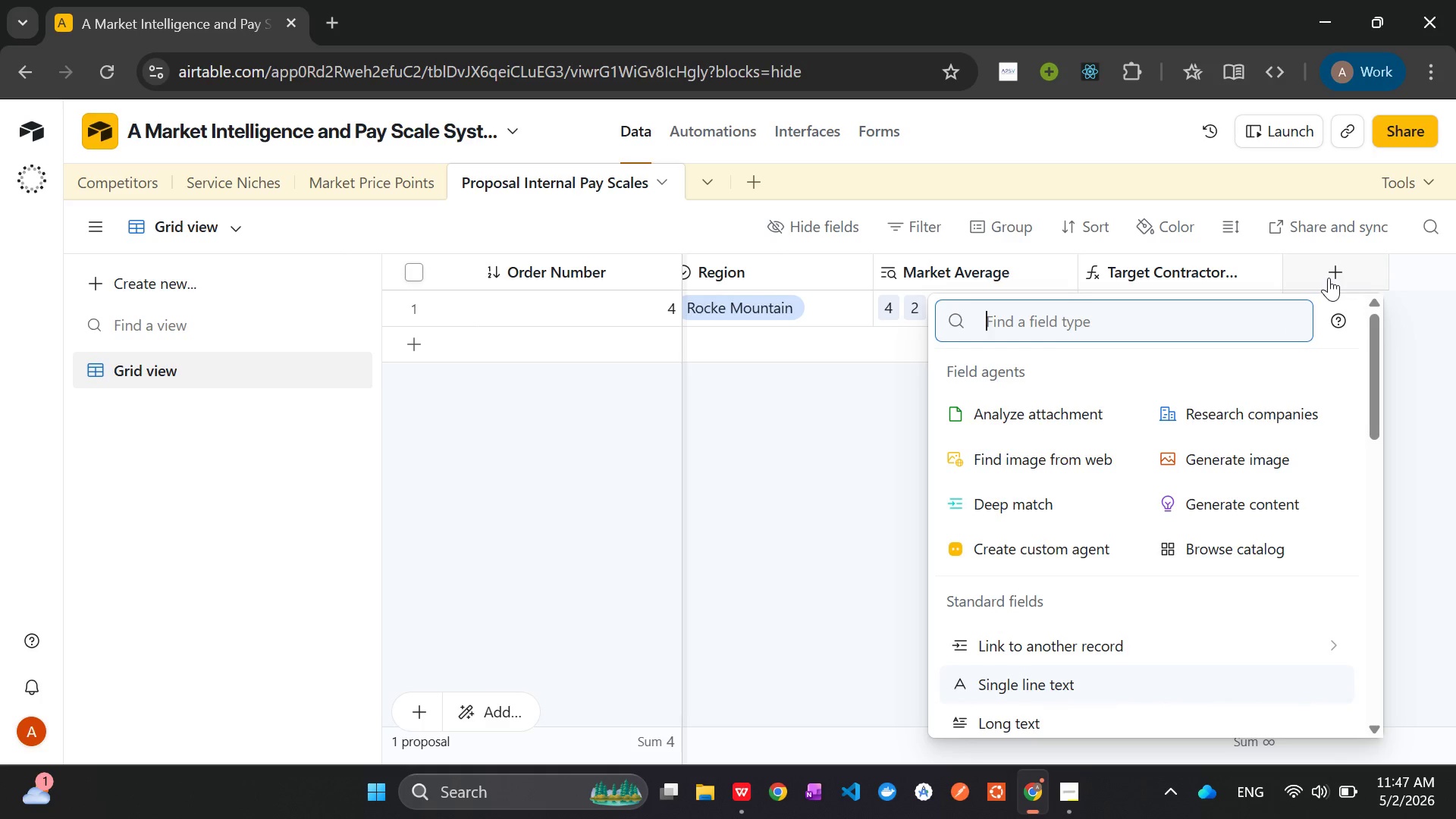 
type(Roll)
 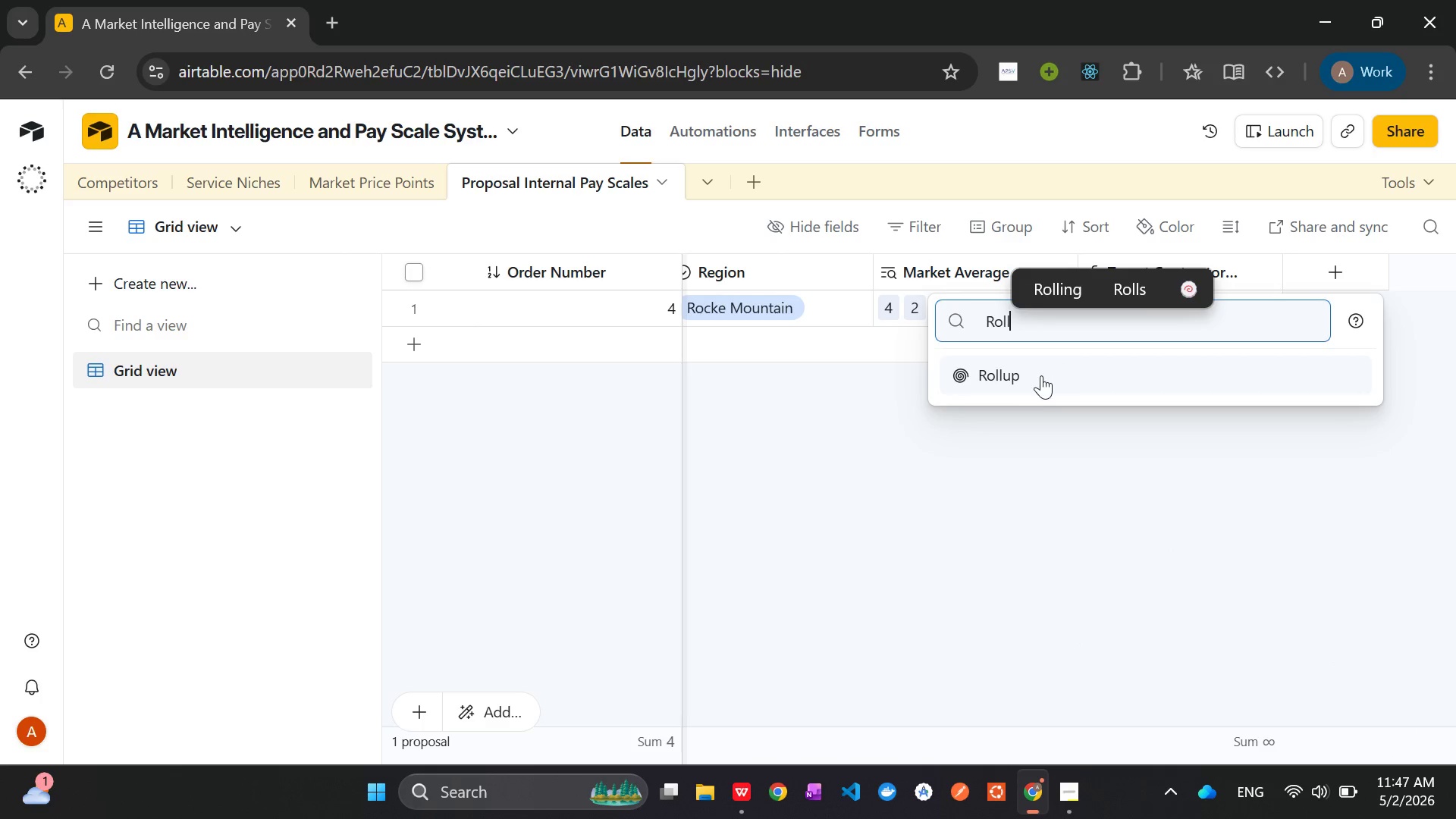 
left_click([1030, 380])
 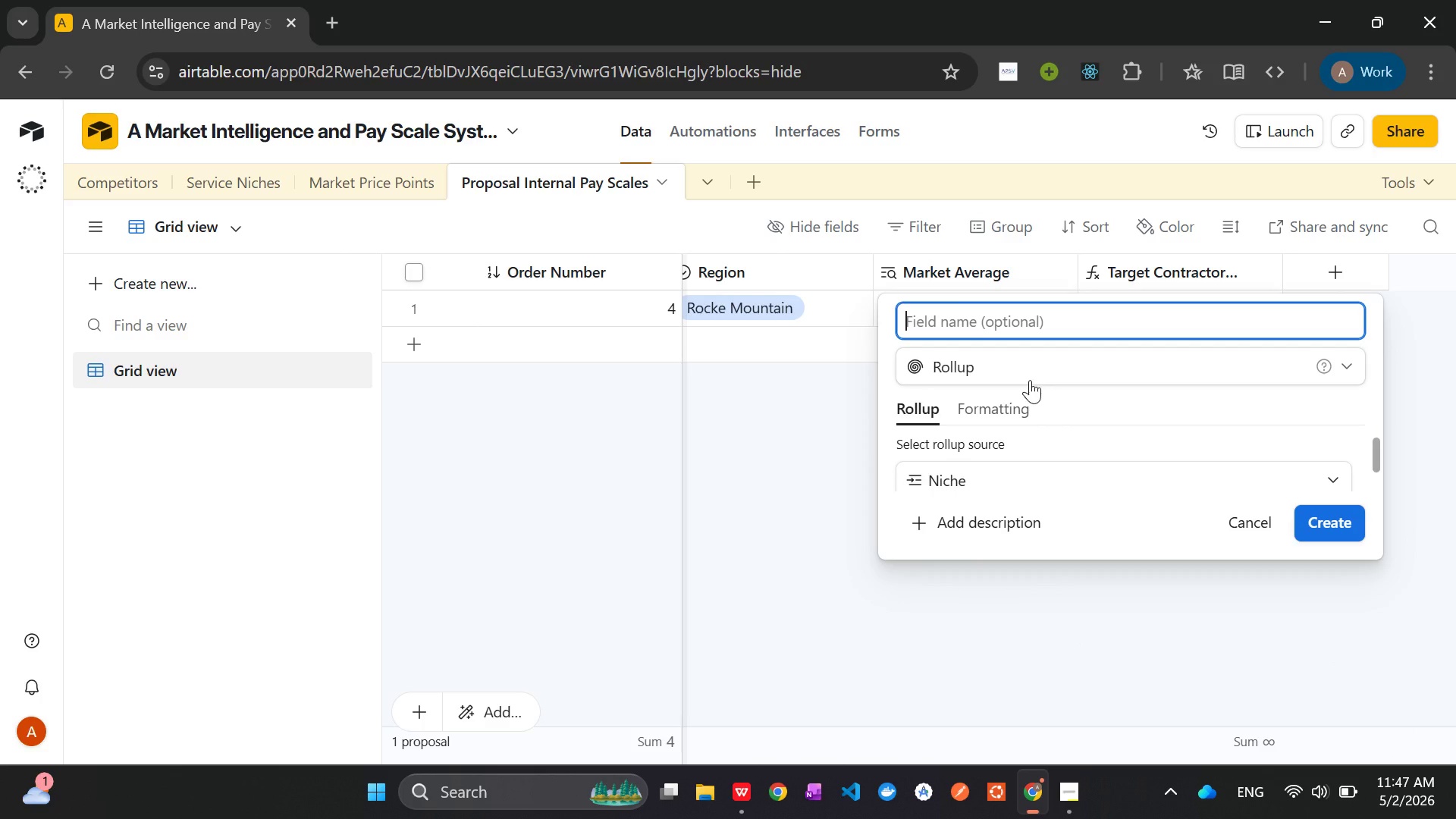 
type(Marcket )
key(Backspace)
key(Backspace)
key(Backspace)
key(Backspace)
key(Backspace)
type(ket sum)
 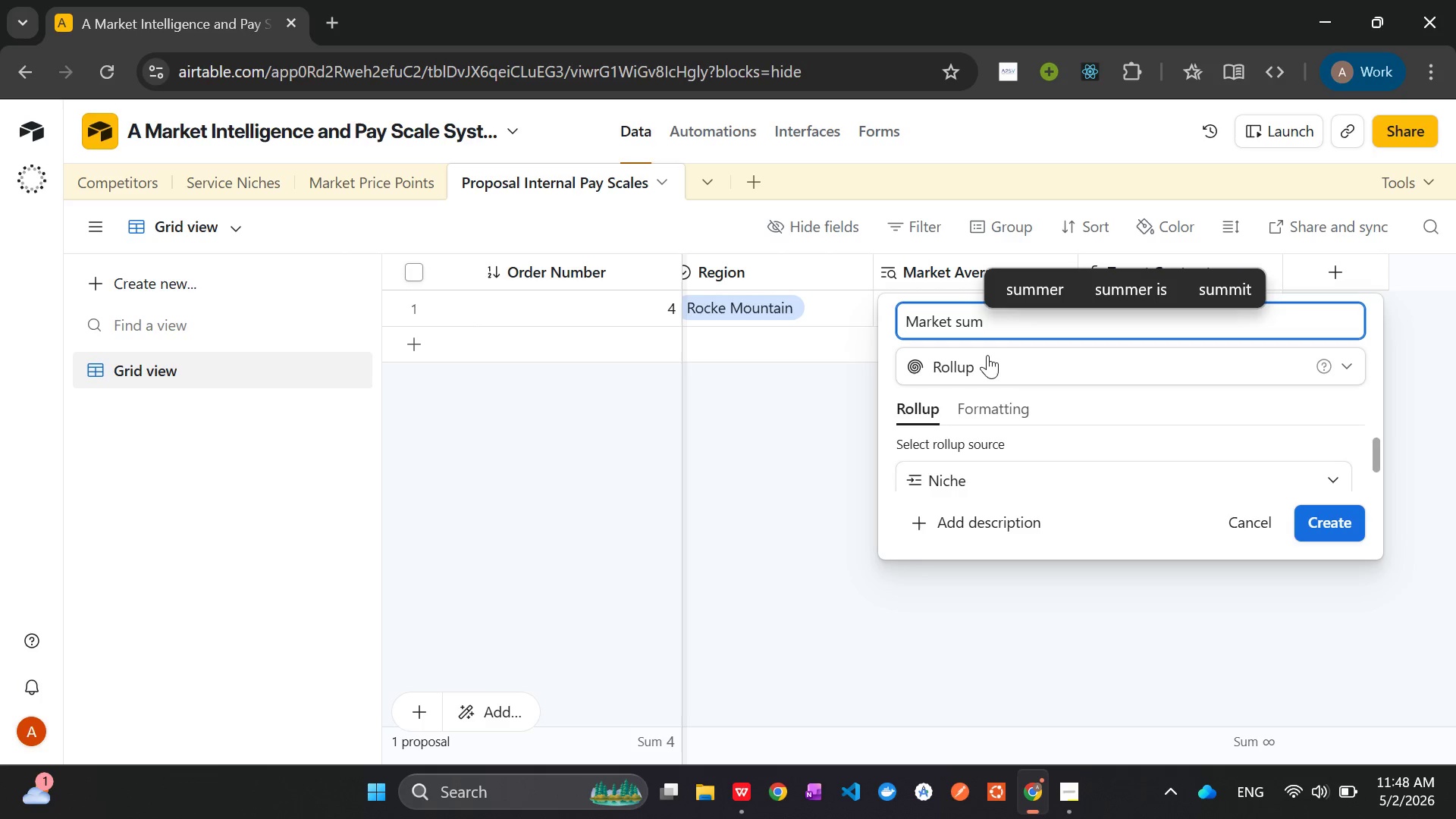 
key(Backspace)
key(Backspace)
key(Backspace)
type(Total)
 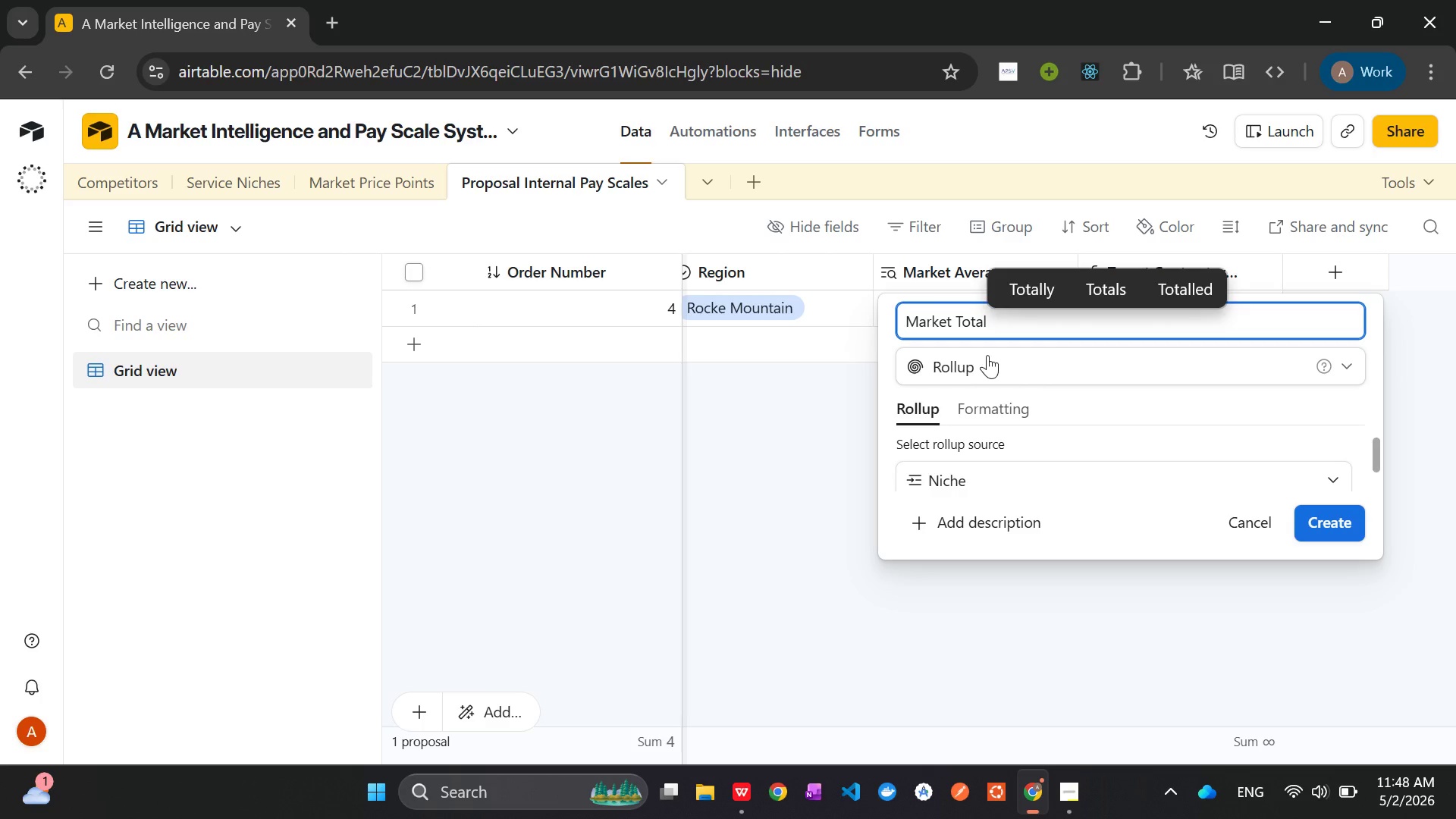 
wait(5.03)
 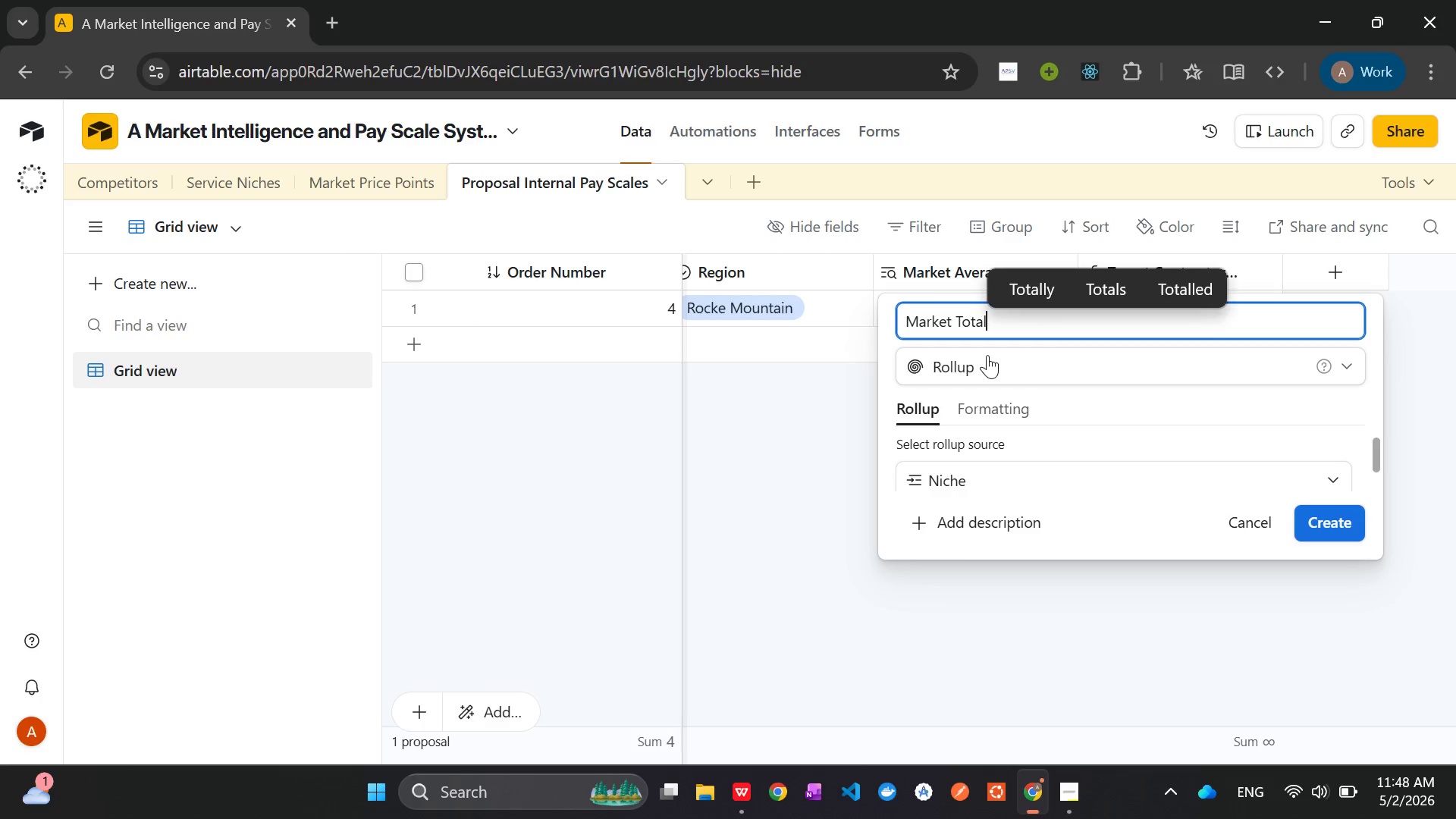 
left_click([1057, 460])
 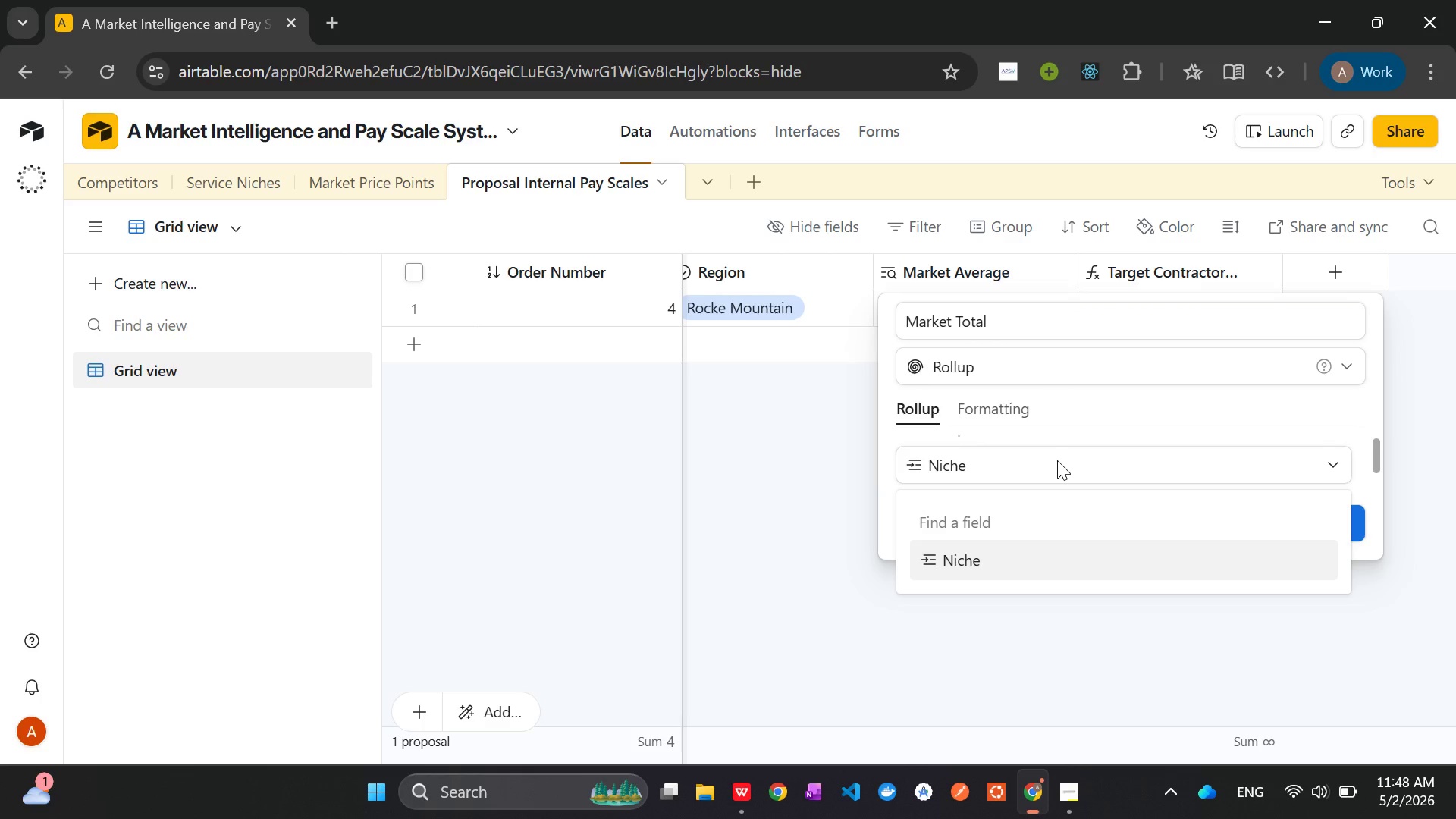 
left_click([1057, 460])
 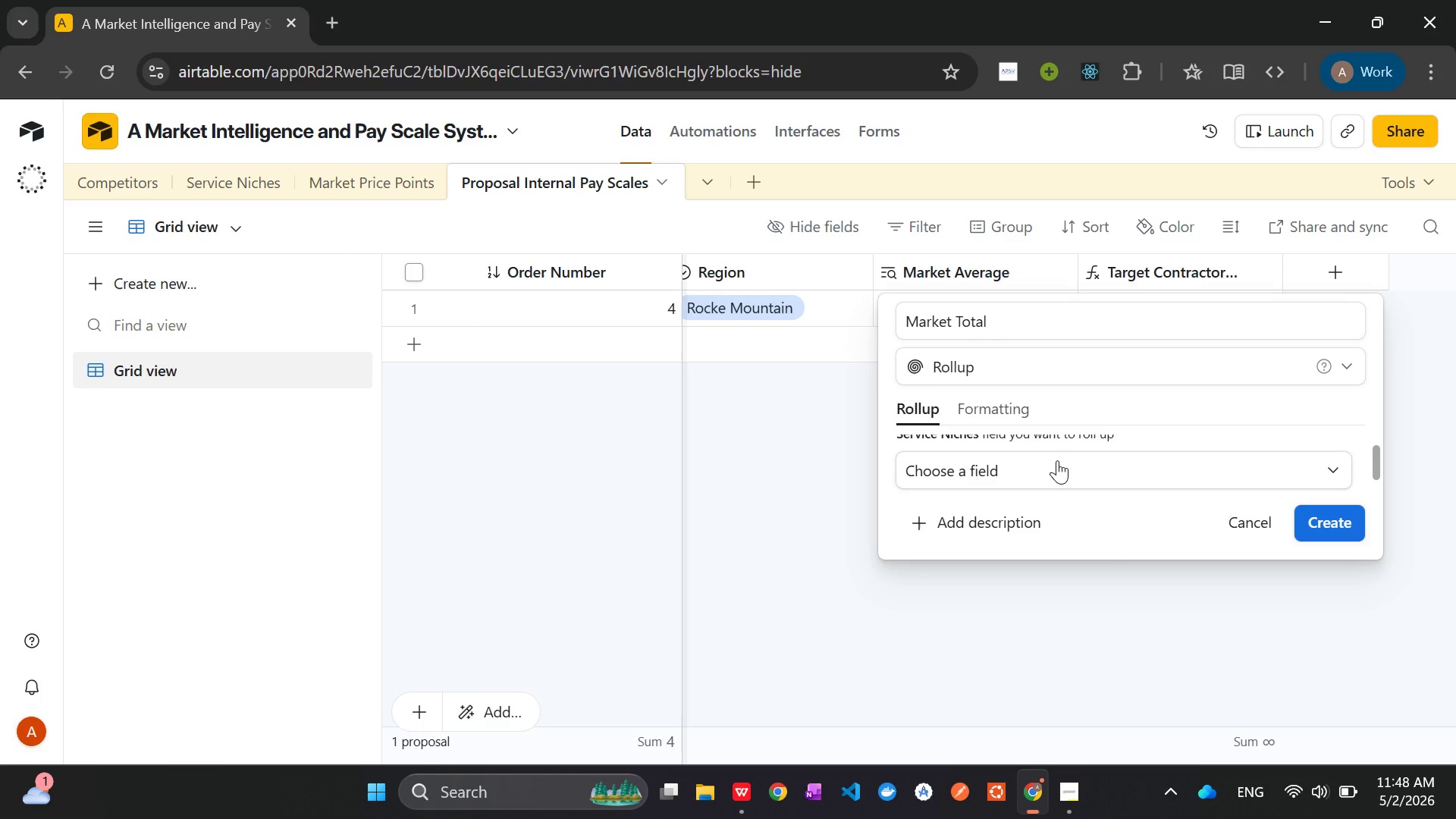 
left_click([1057, 460])
 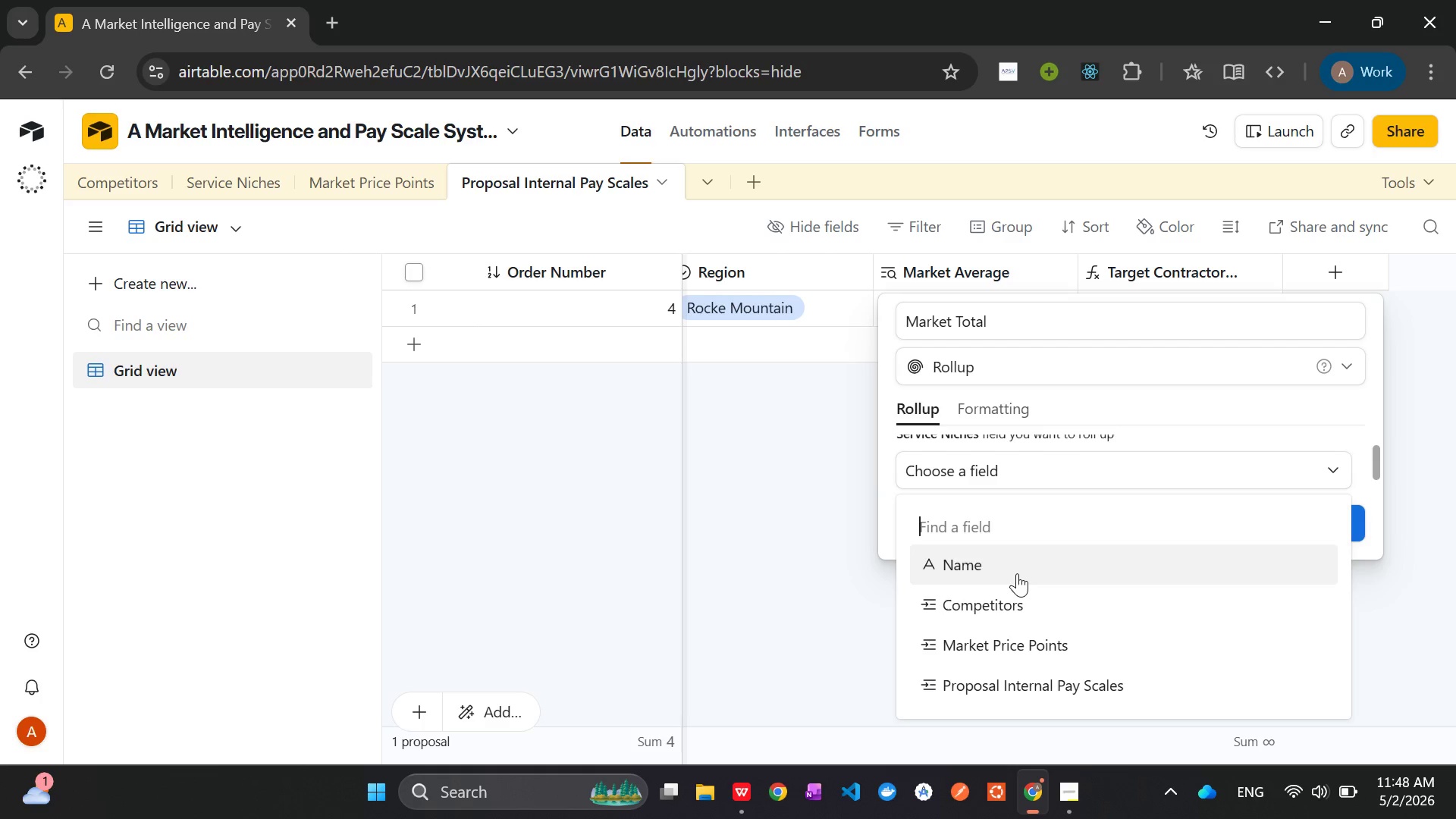 
wait(14.88)
 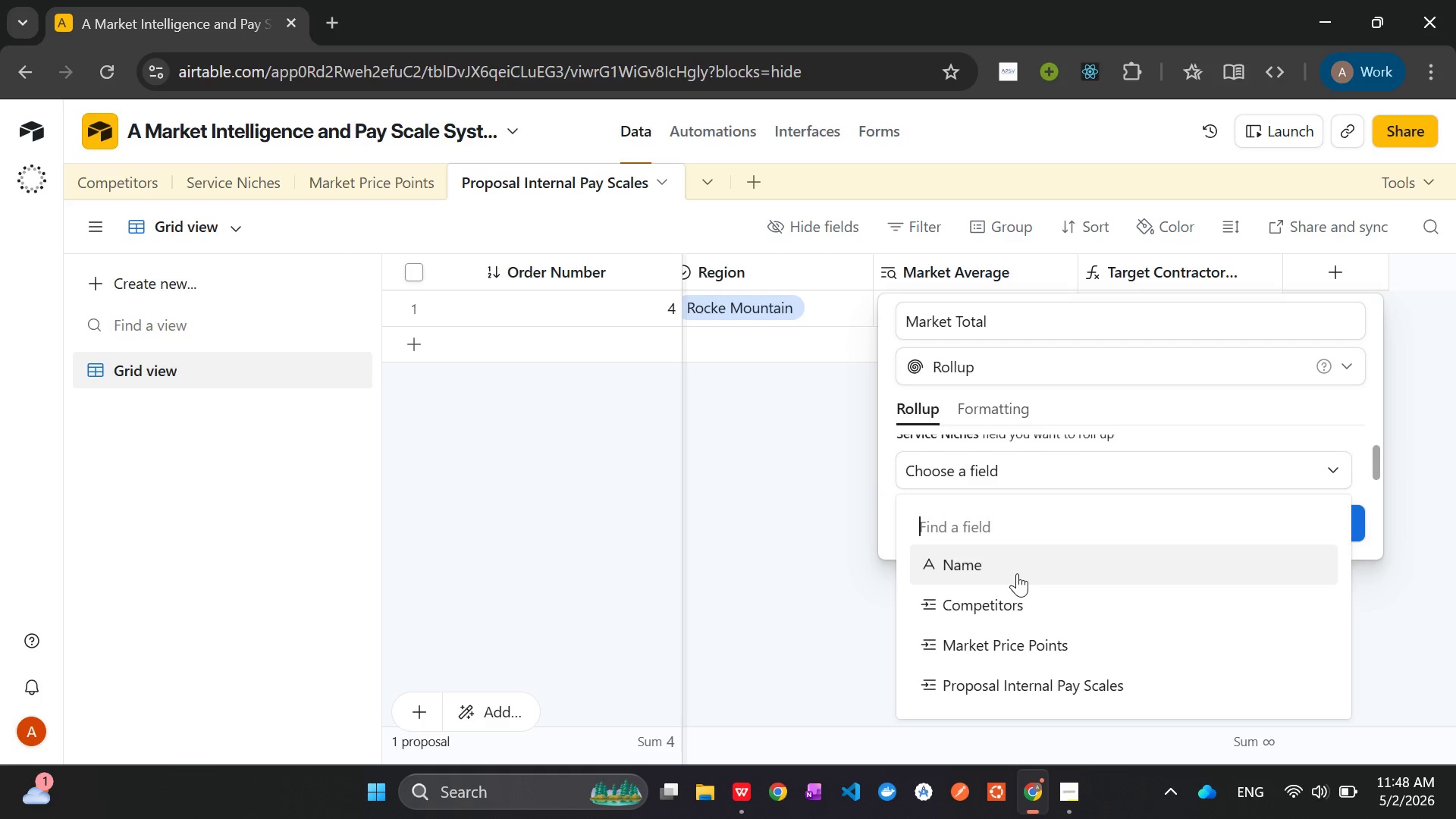 
left_click([1035, 659])
 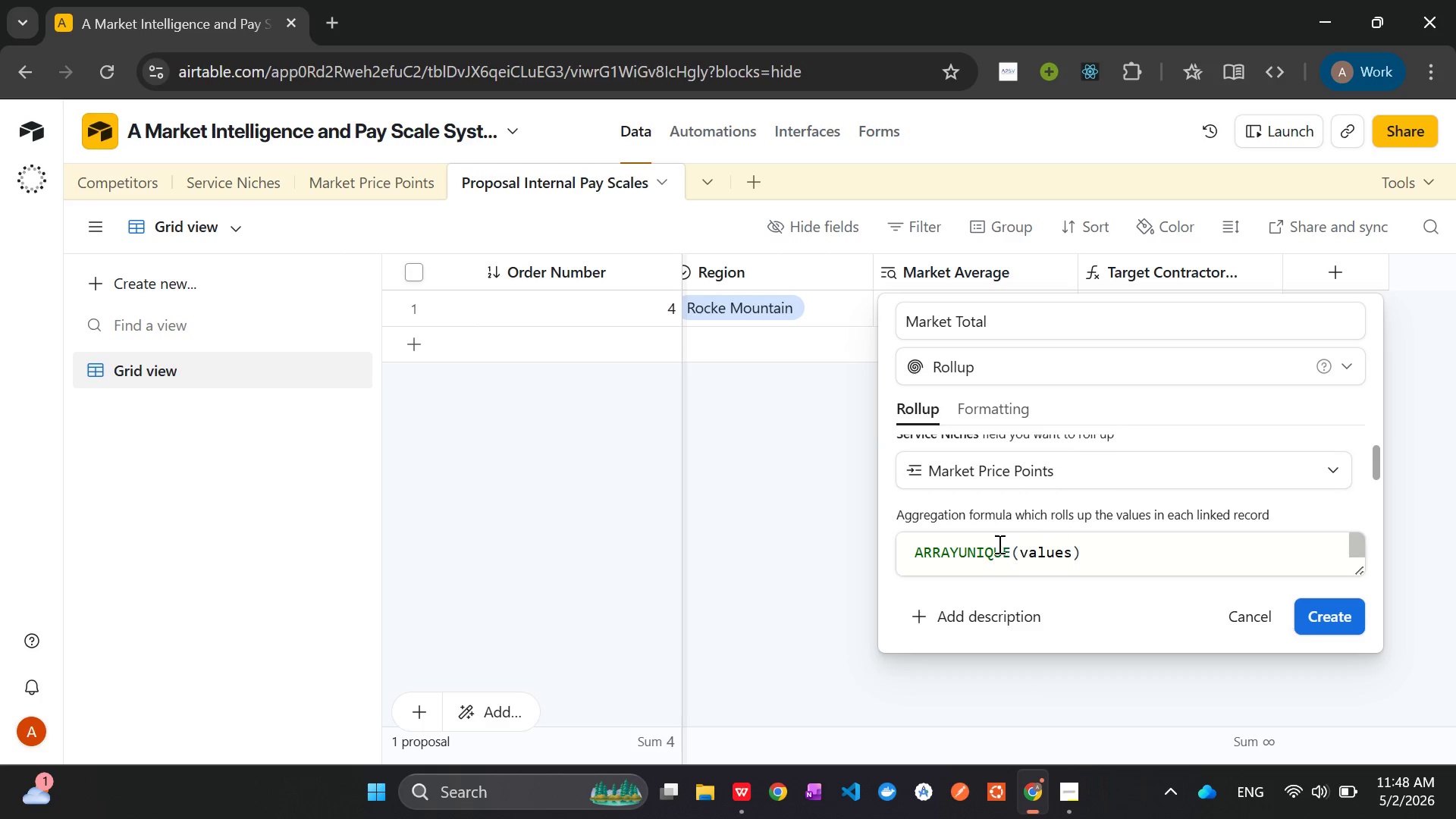 
double_click([995, 548])
 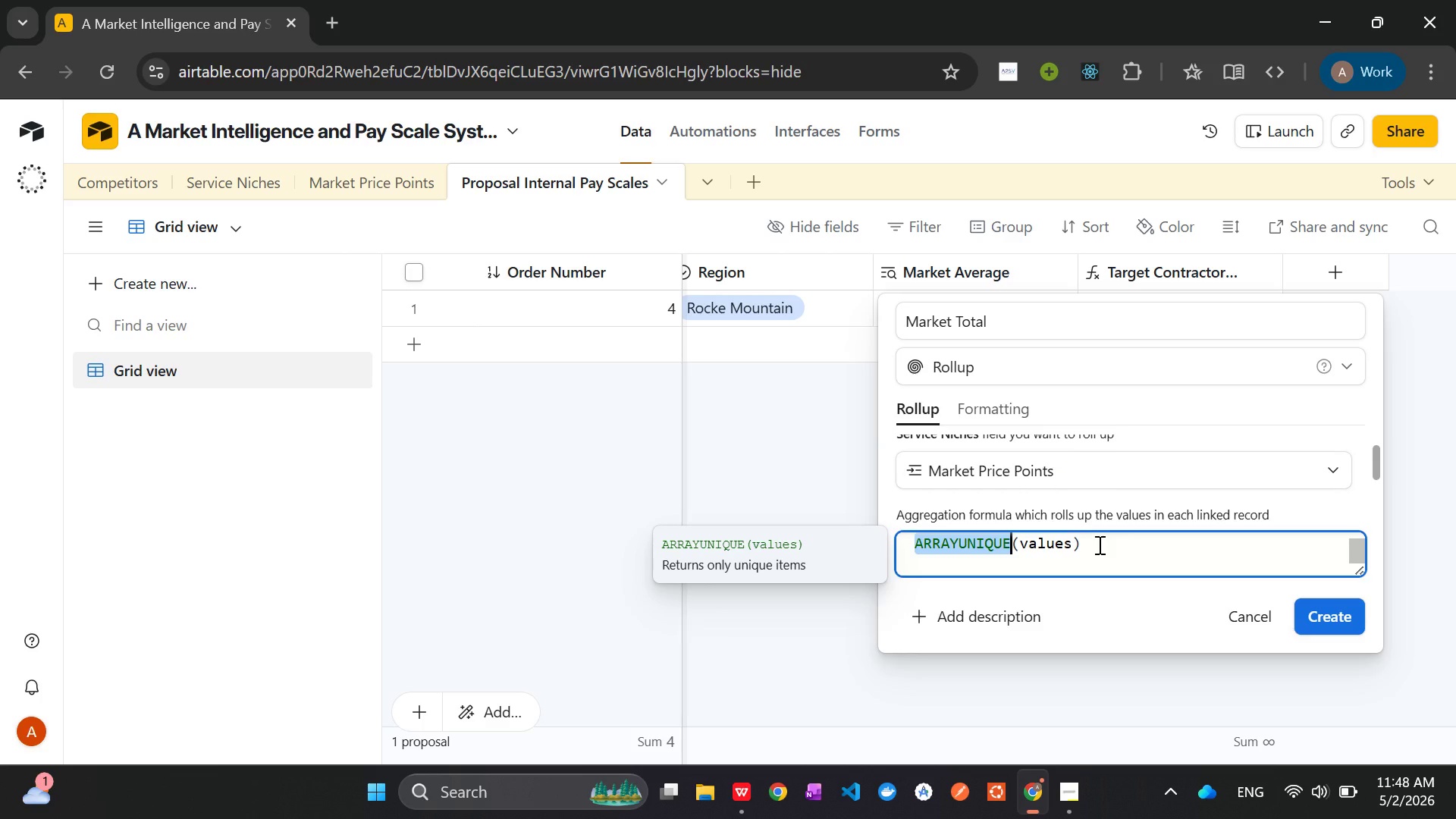 
key(Backspace)
type(Av)
key(Tab)
 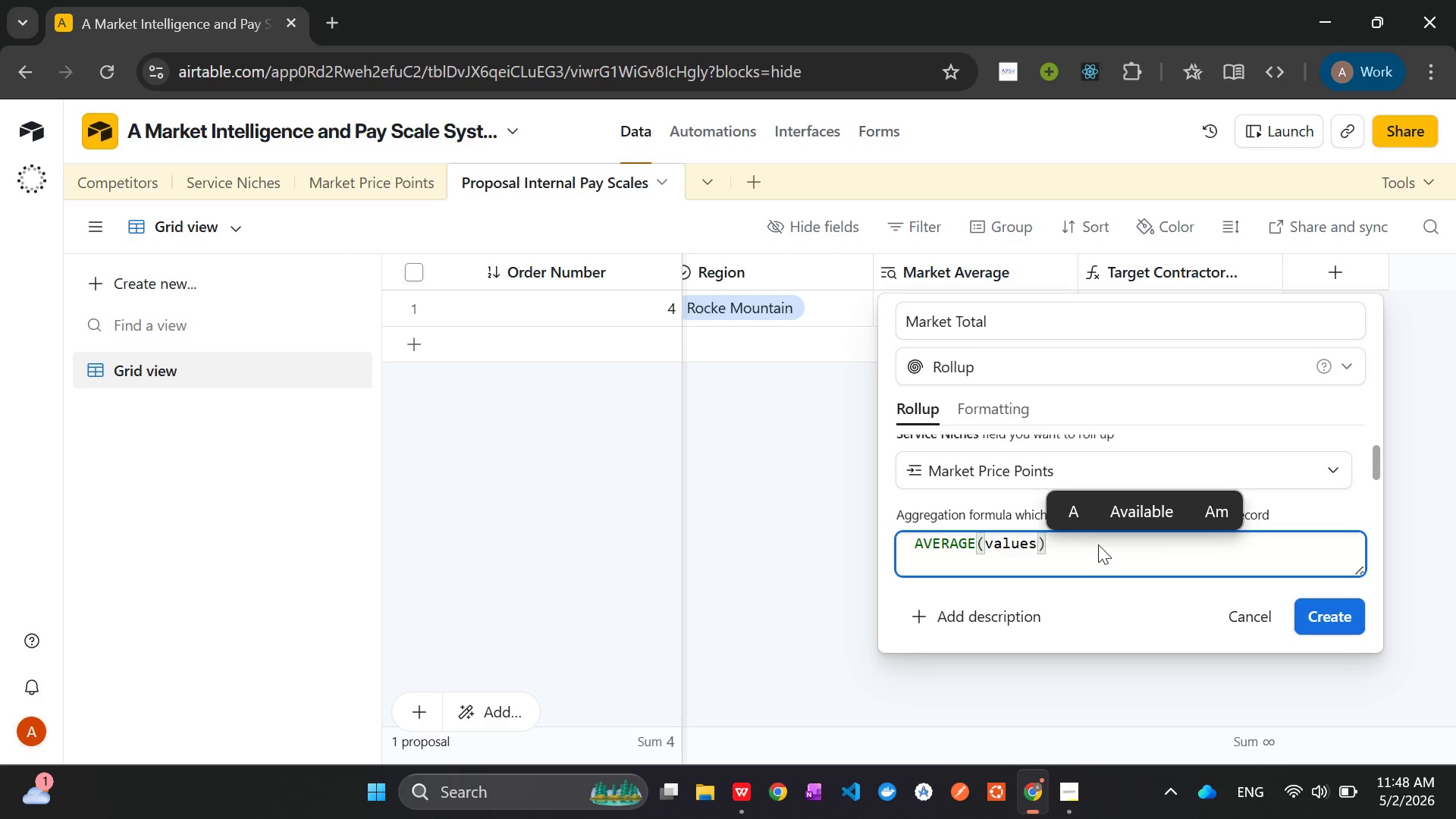 
hold_key(key=Delete, duration=1.03)
 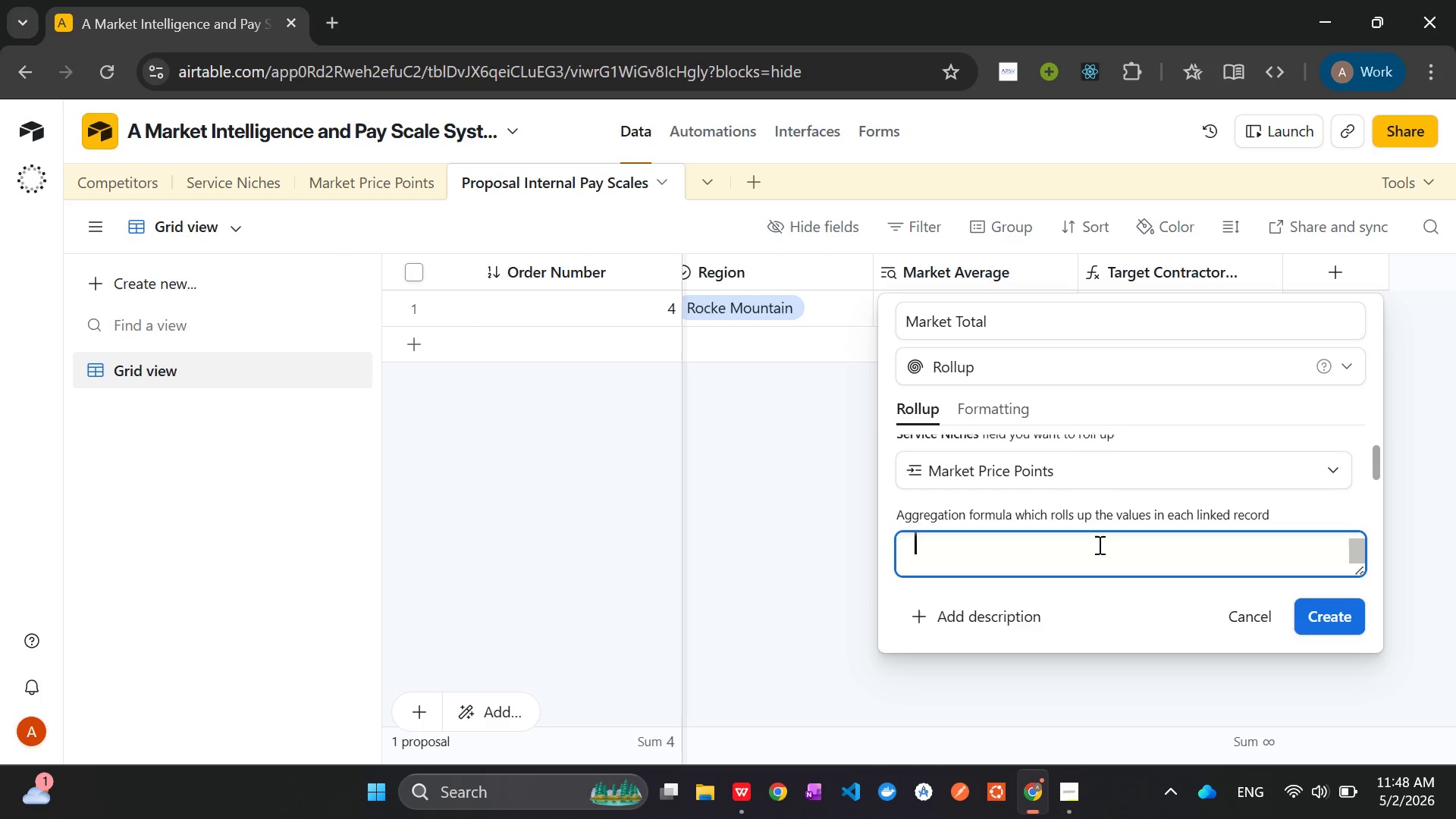 
wait(6.59)
 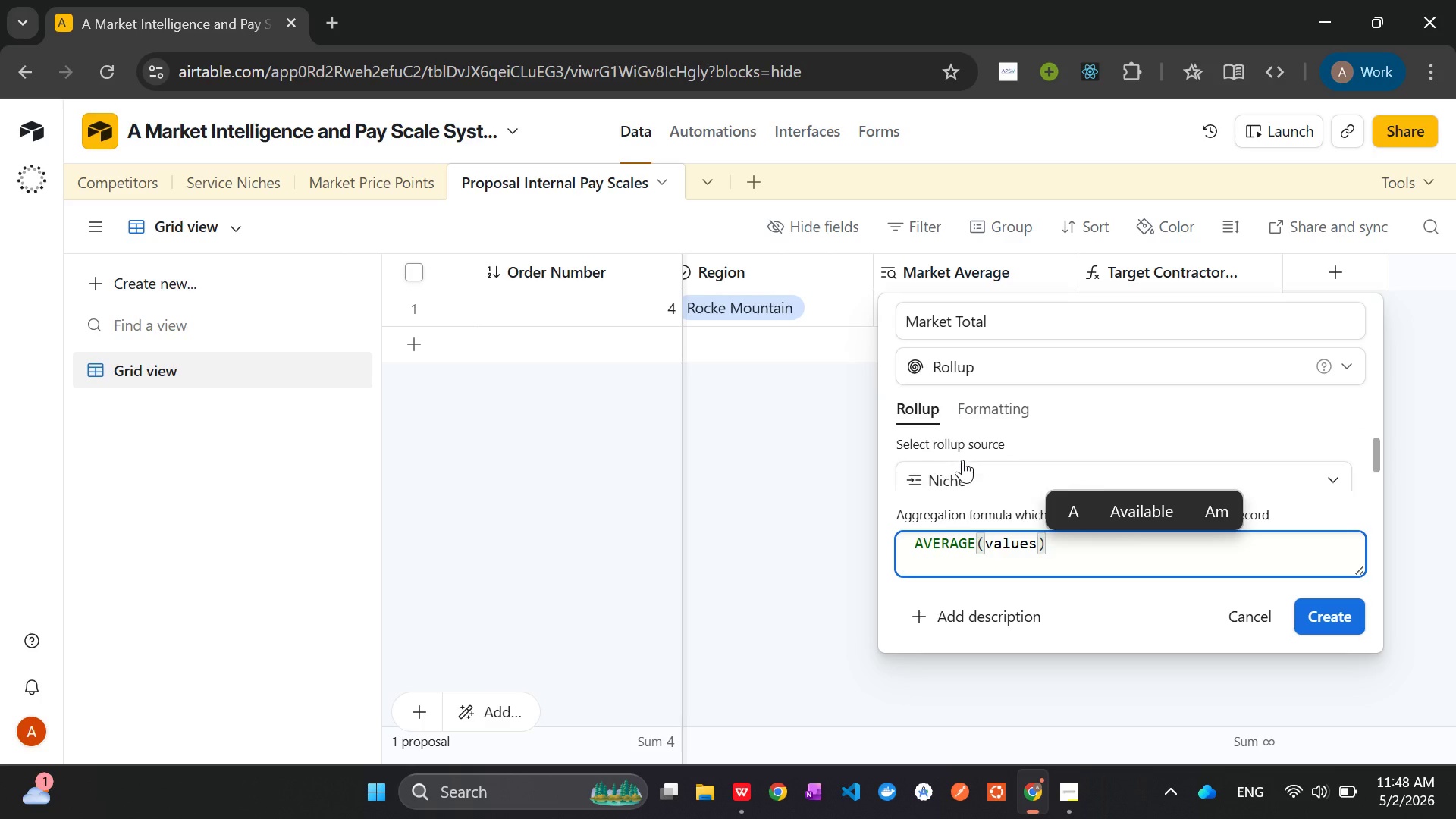 
left_click([1329, 614])
 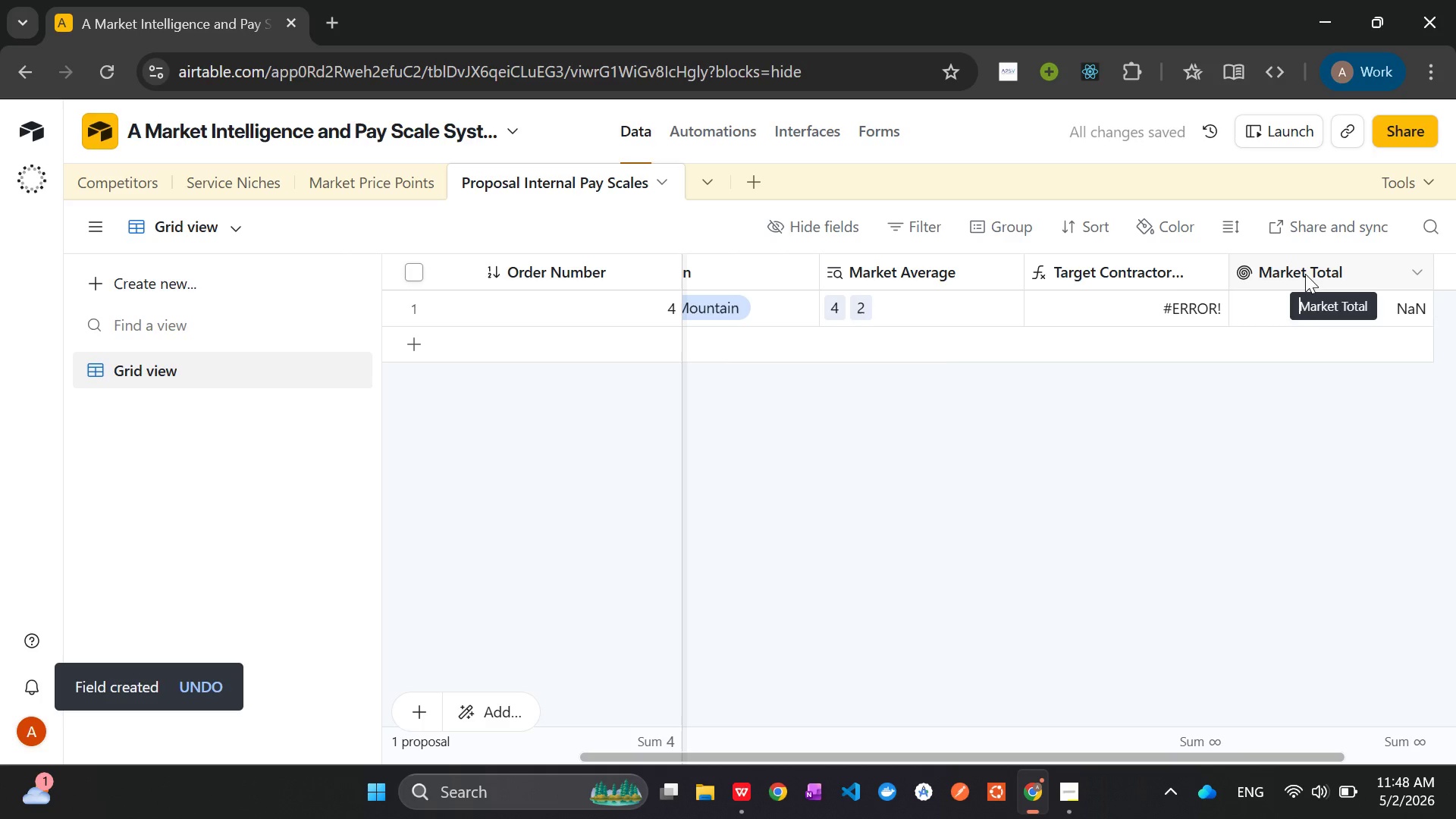 
wait(5.14)
 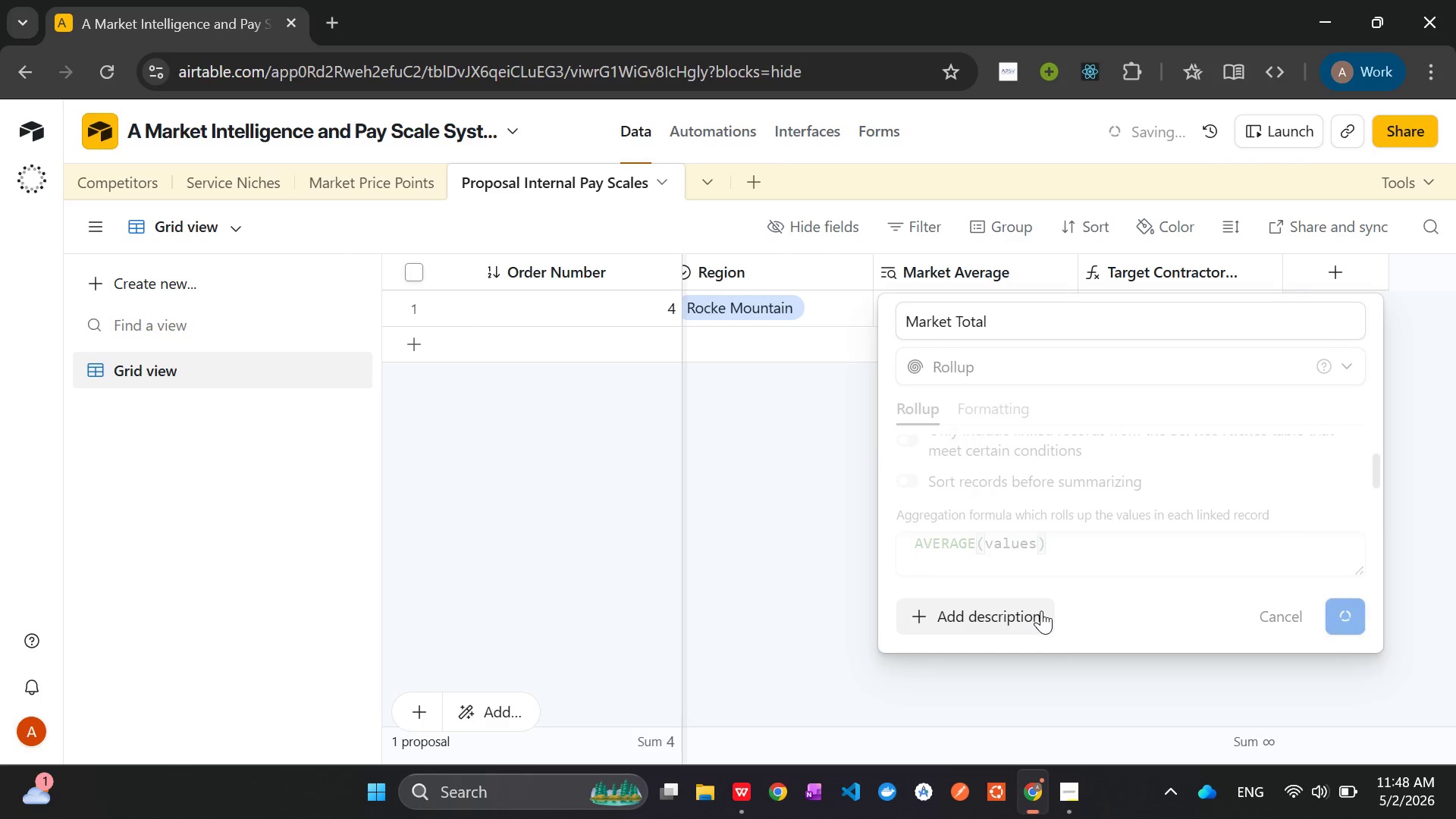 
left_click([901, 269])
 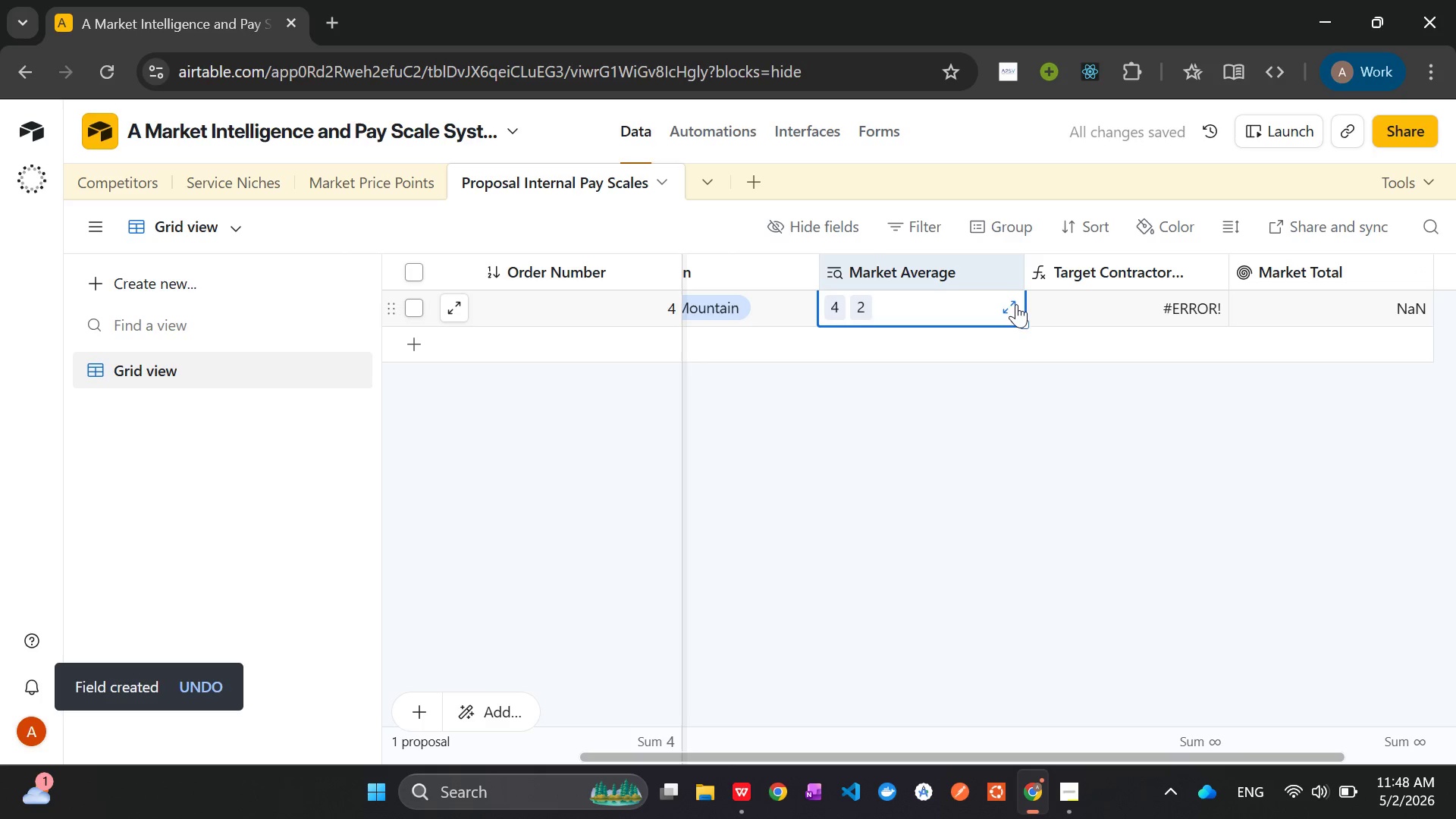 
left_click([1009, 309])
 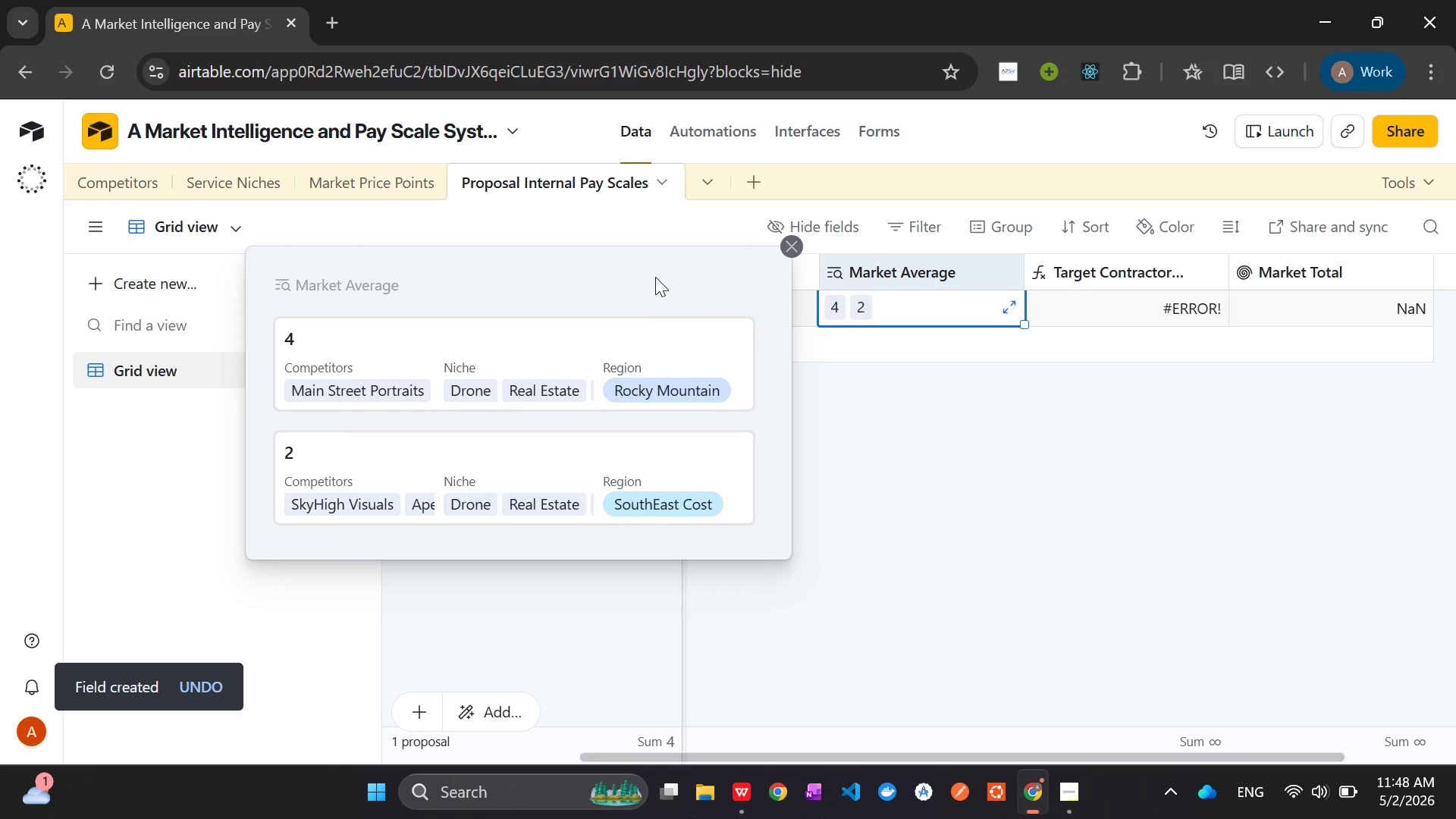 
mouse_move([565, 372])
 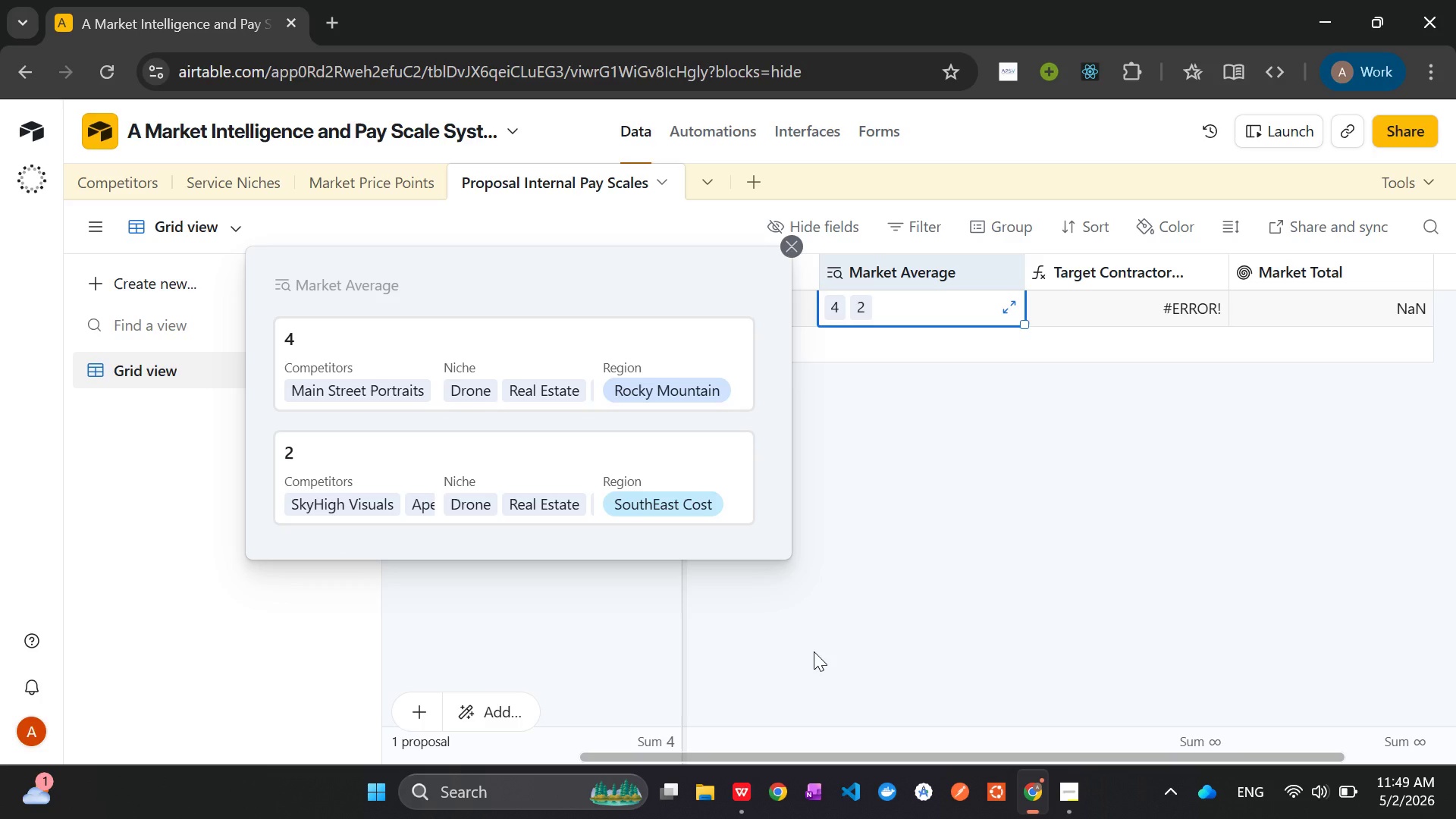 
wait(28.99)
 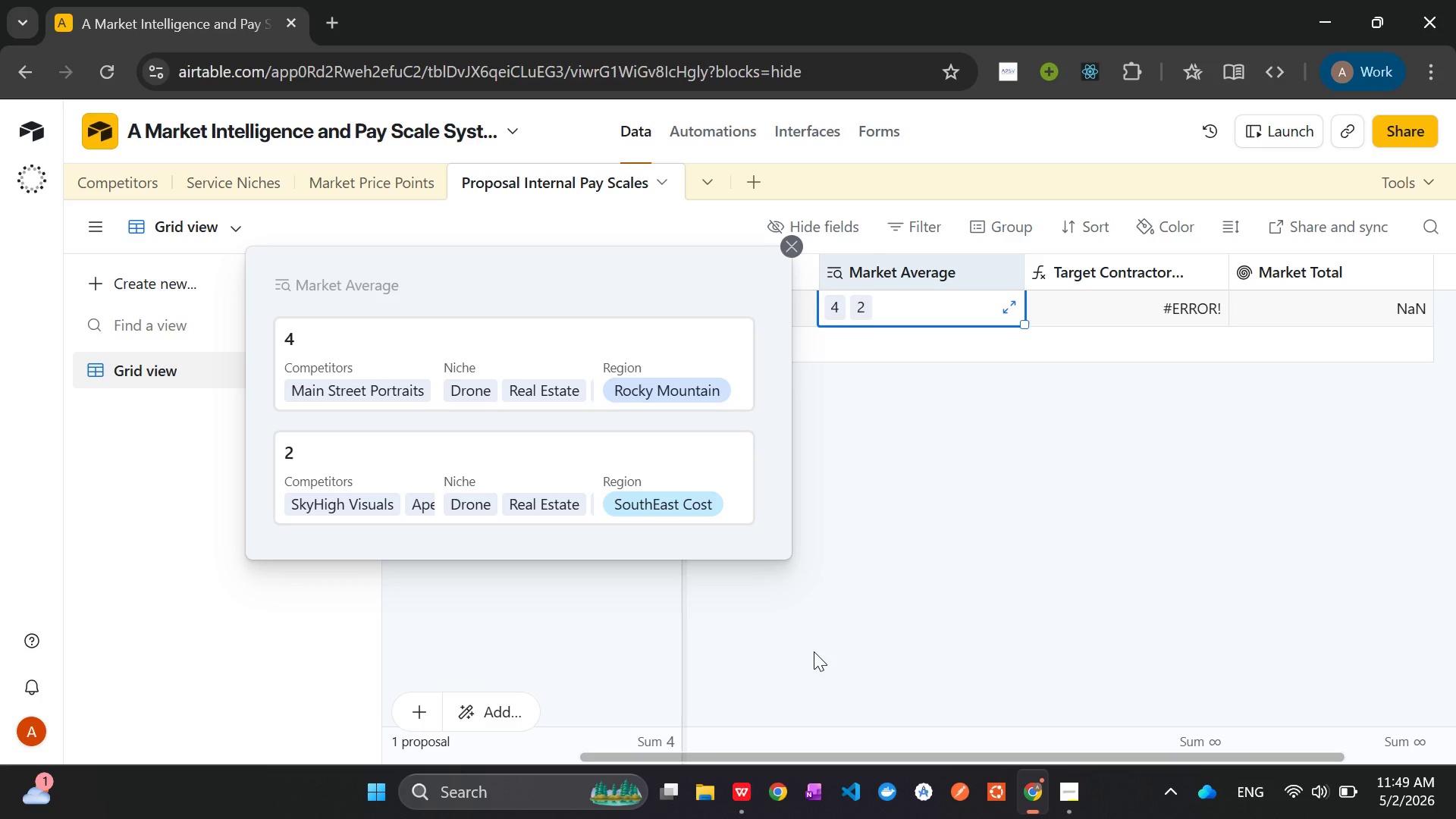 
left_click([125, 180])
 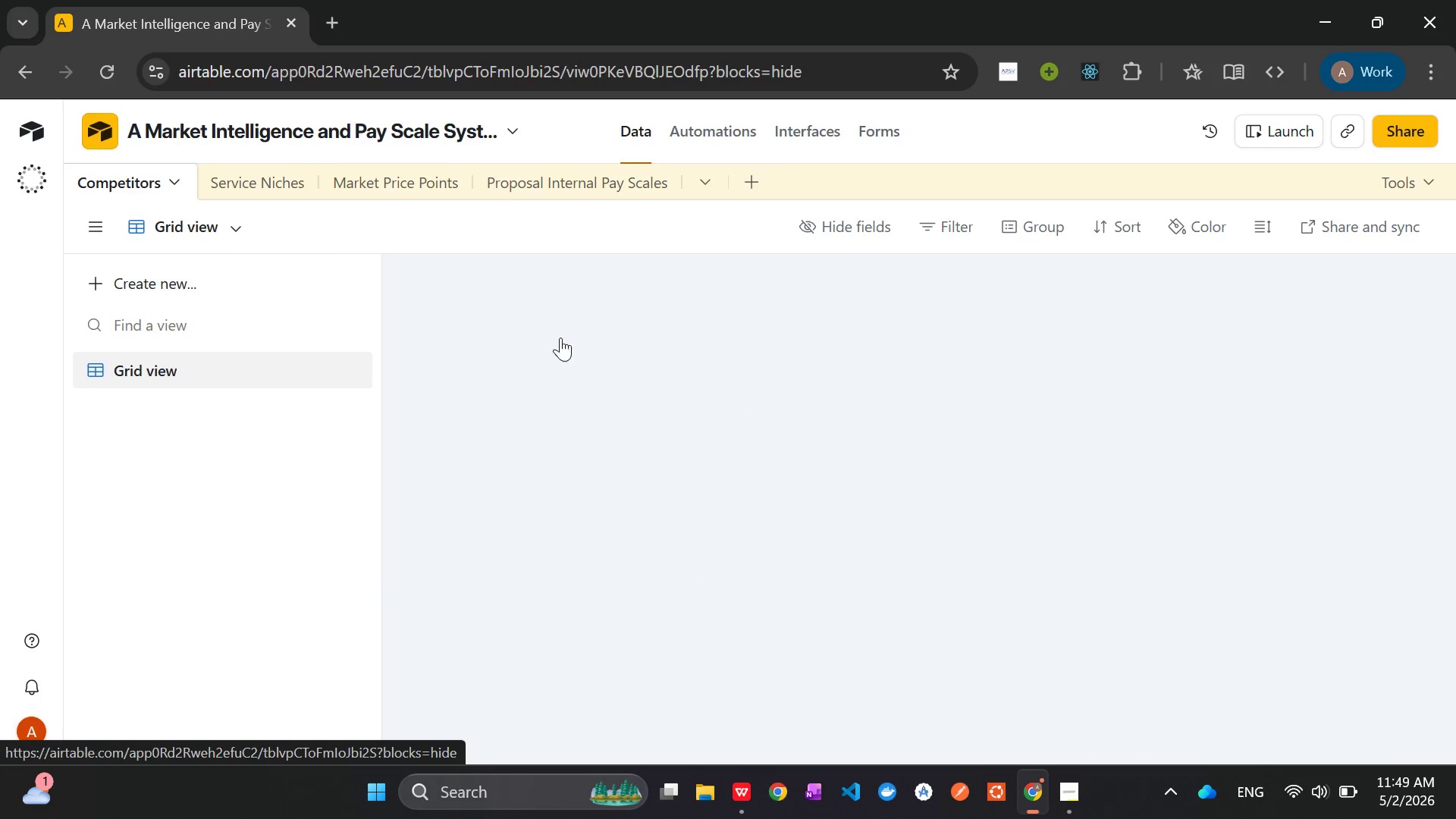 
mouse_move([864, 519])
 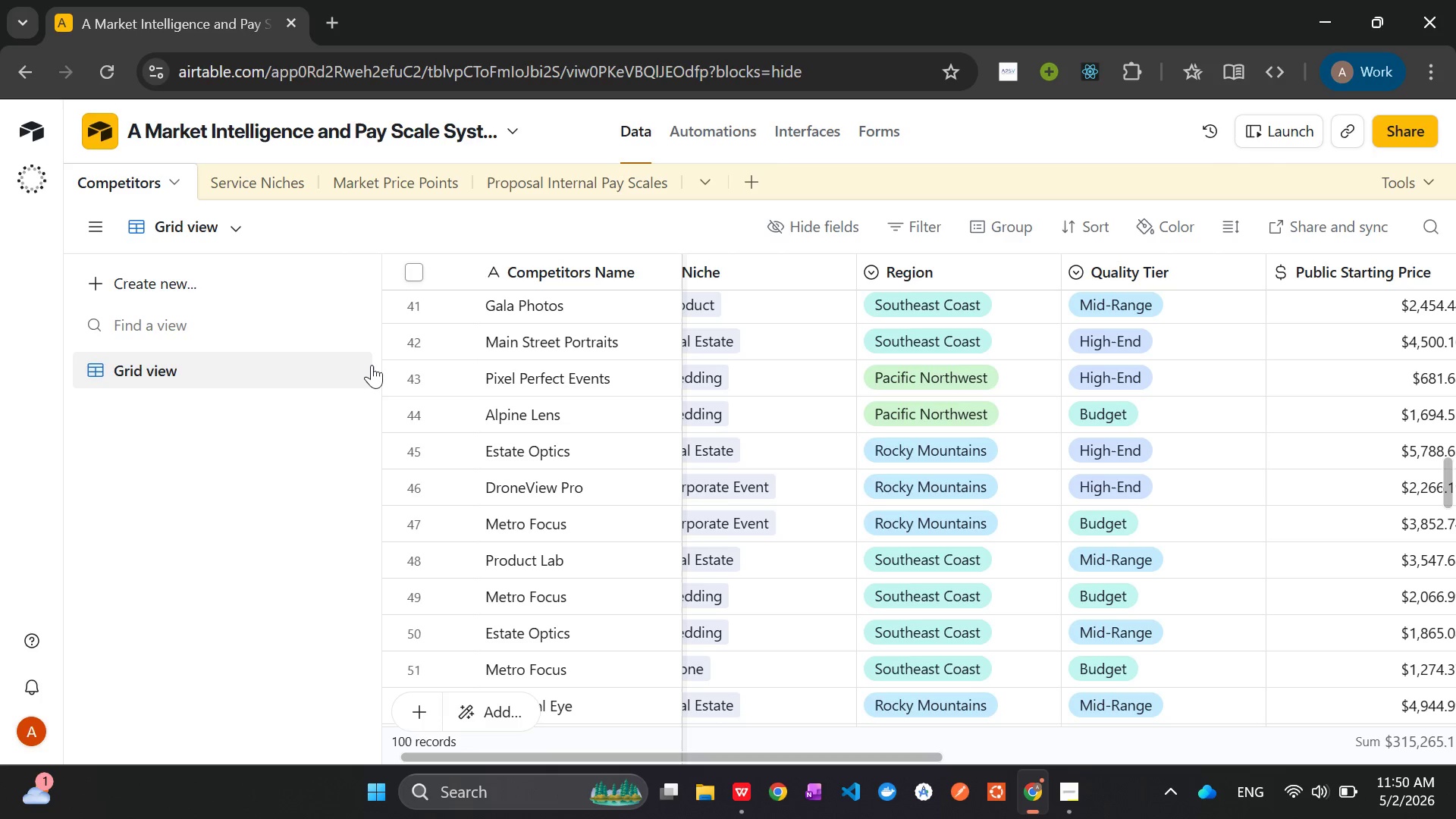 
wait(31.81)
 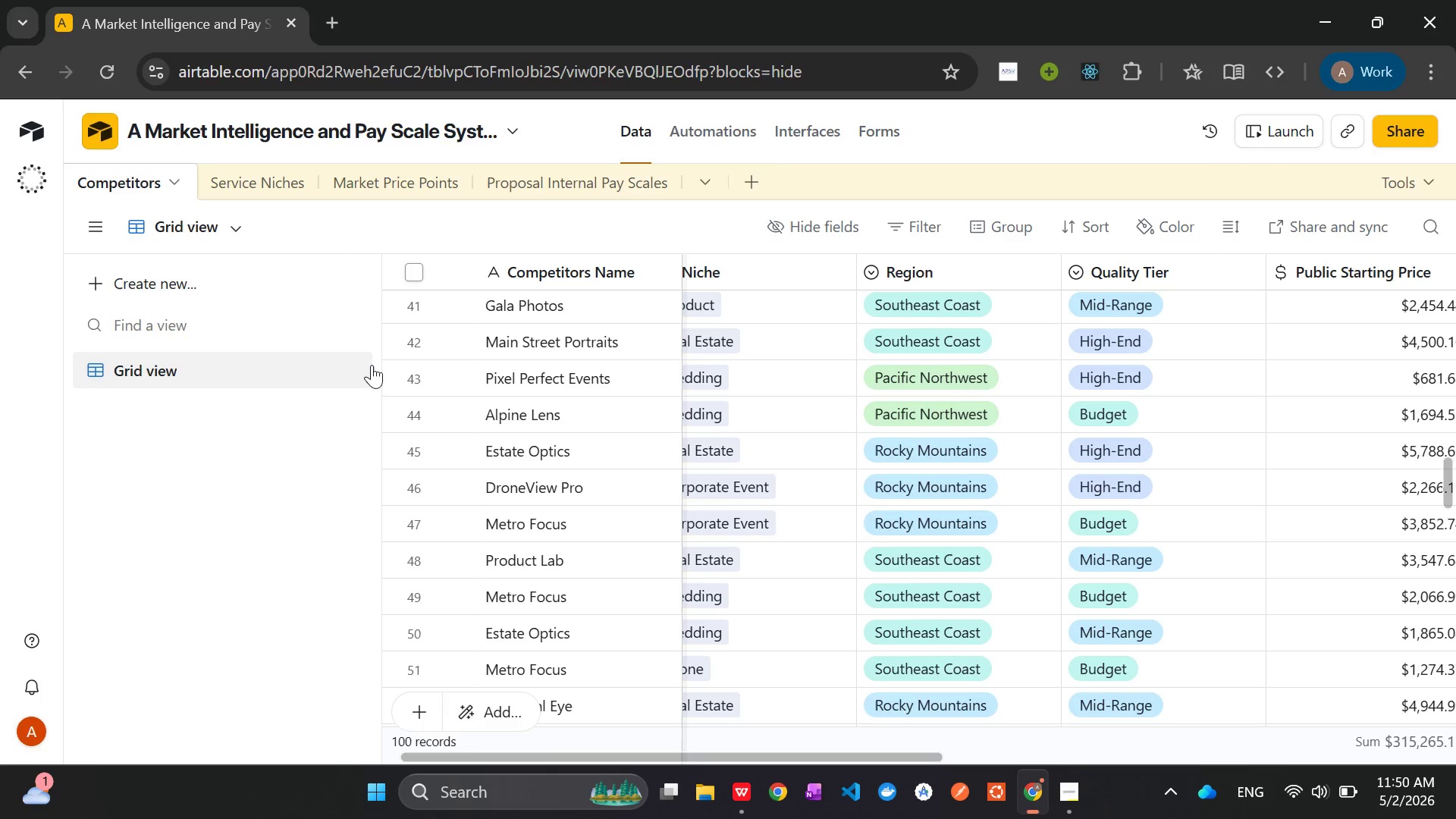 
left_click([544, 183])
 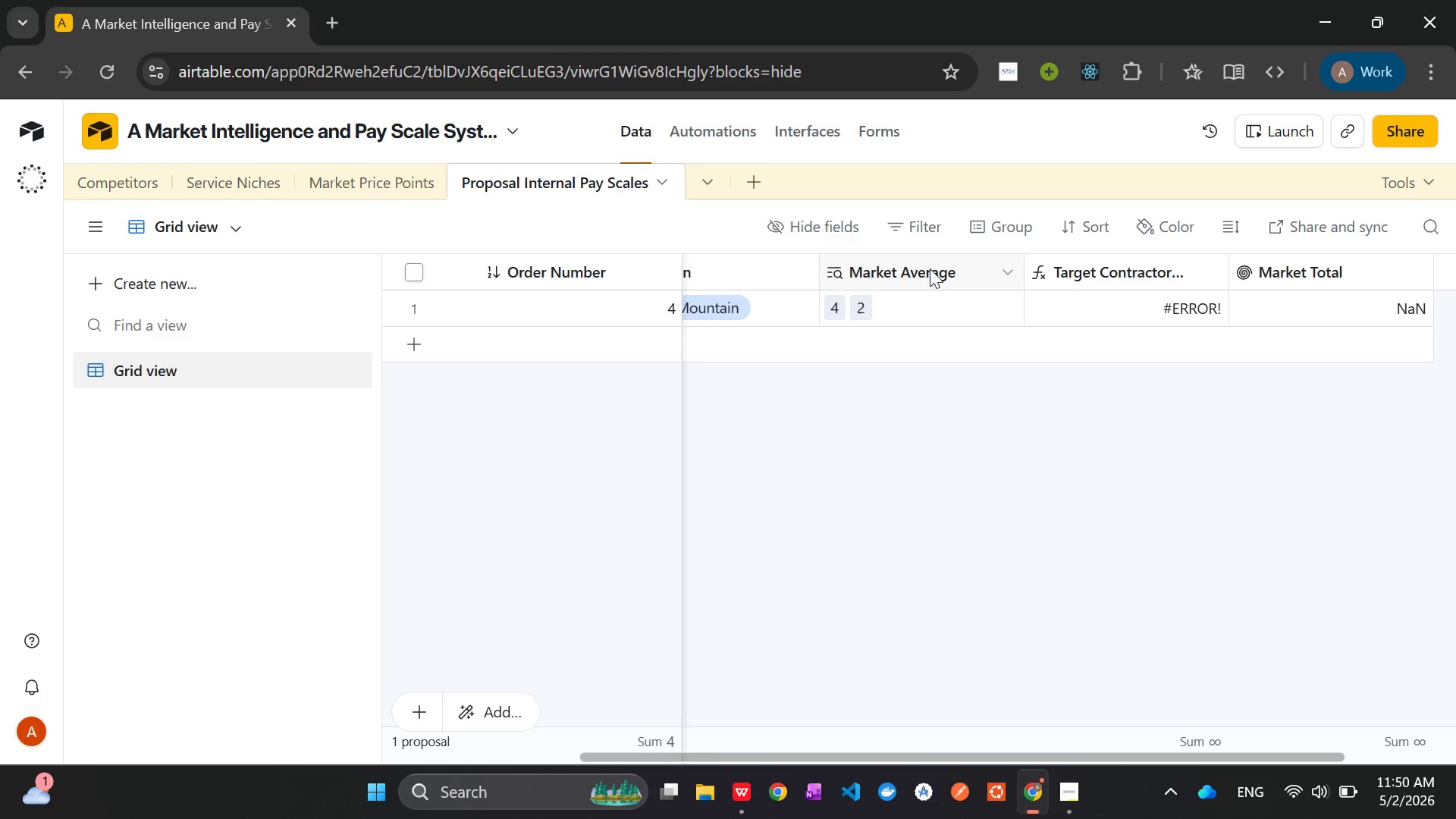 
right_click([930, 268])
 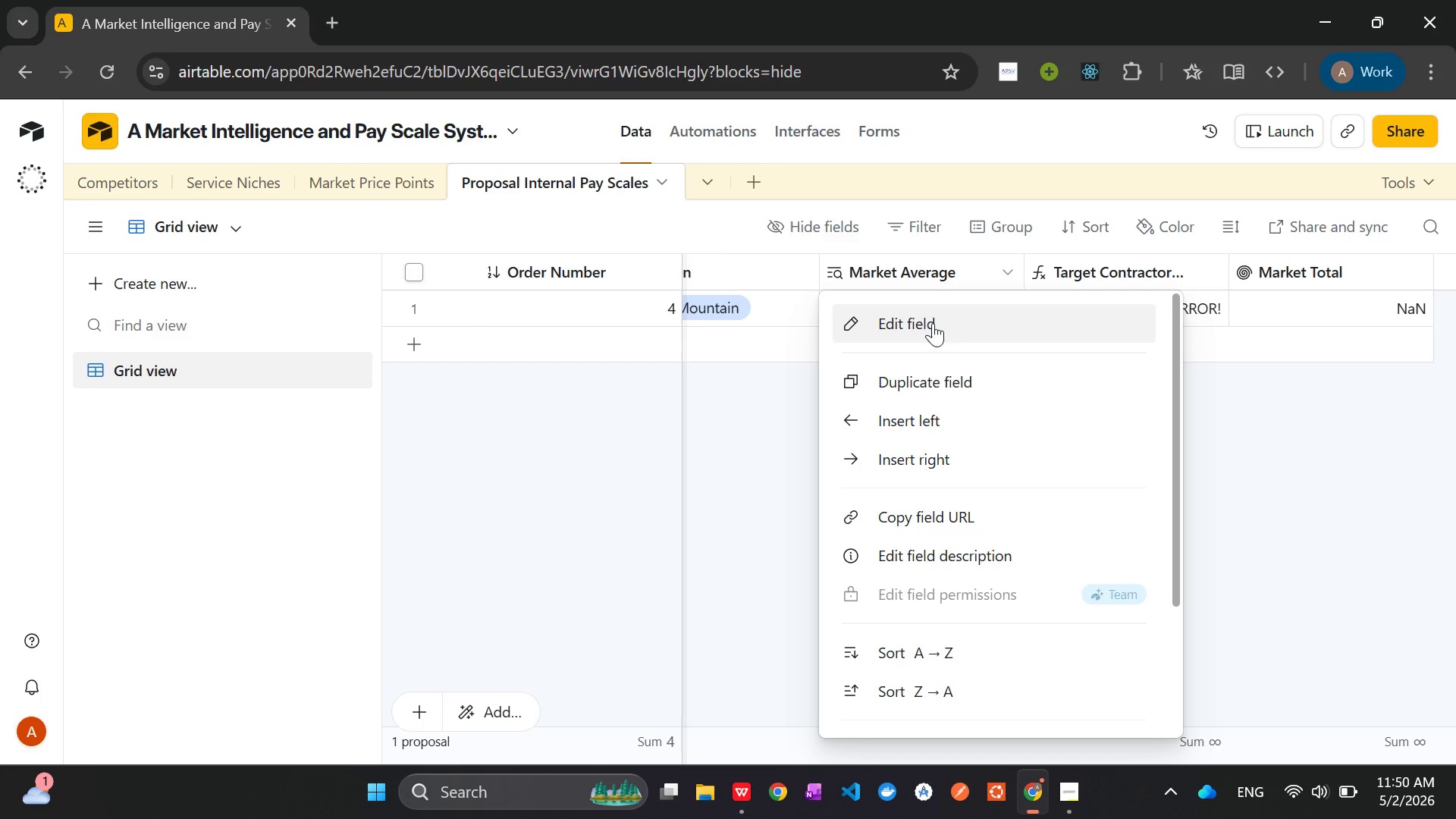 
left_click([933, 323])
 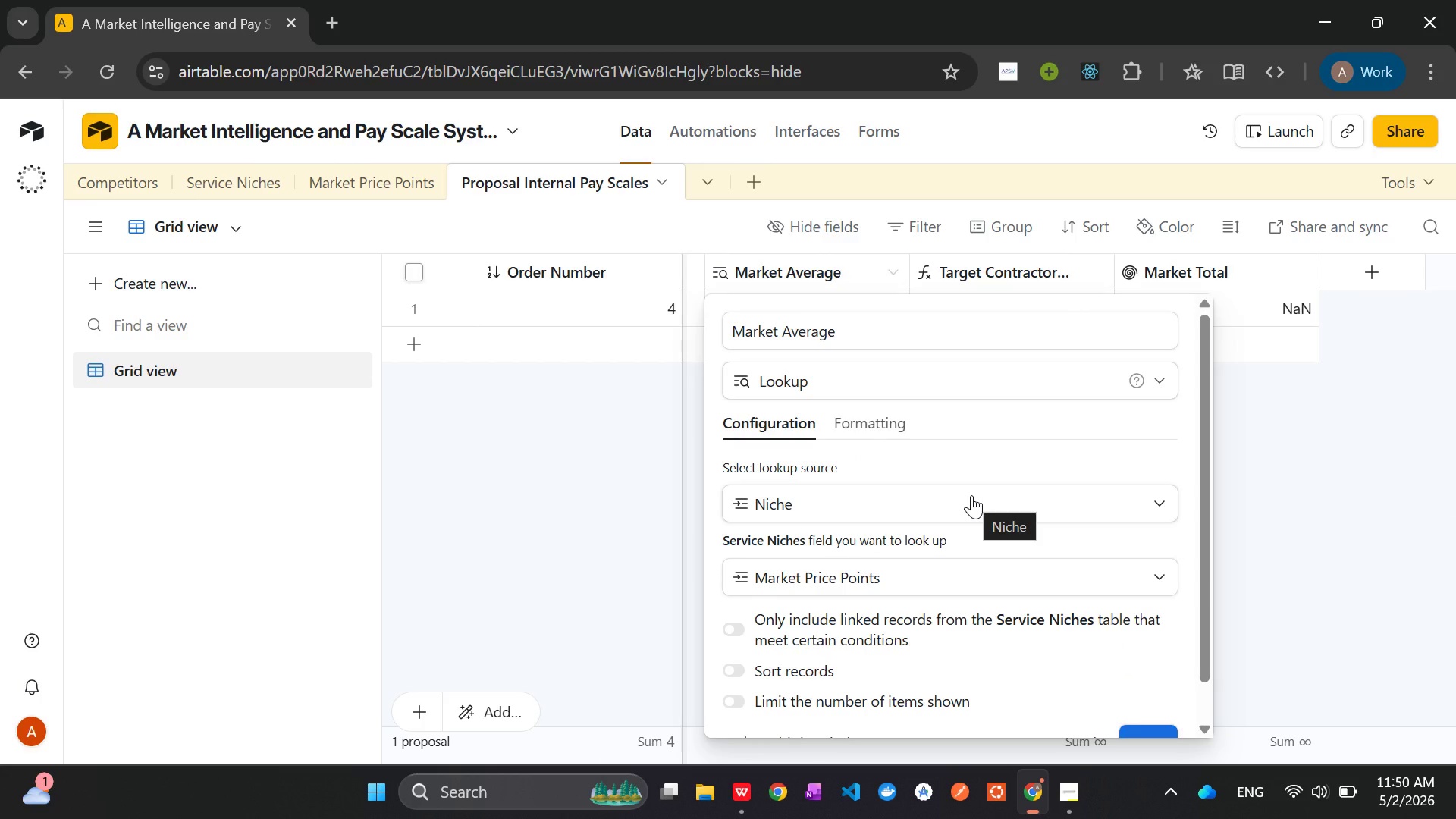 
wait(8.86)
 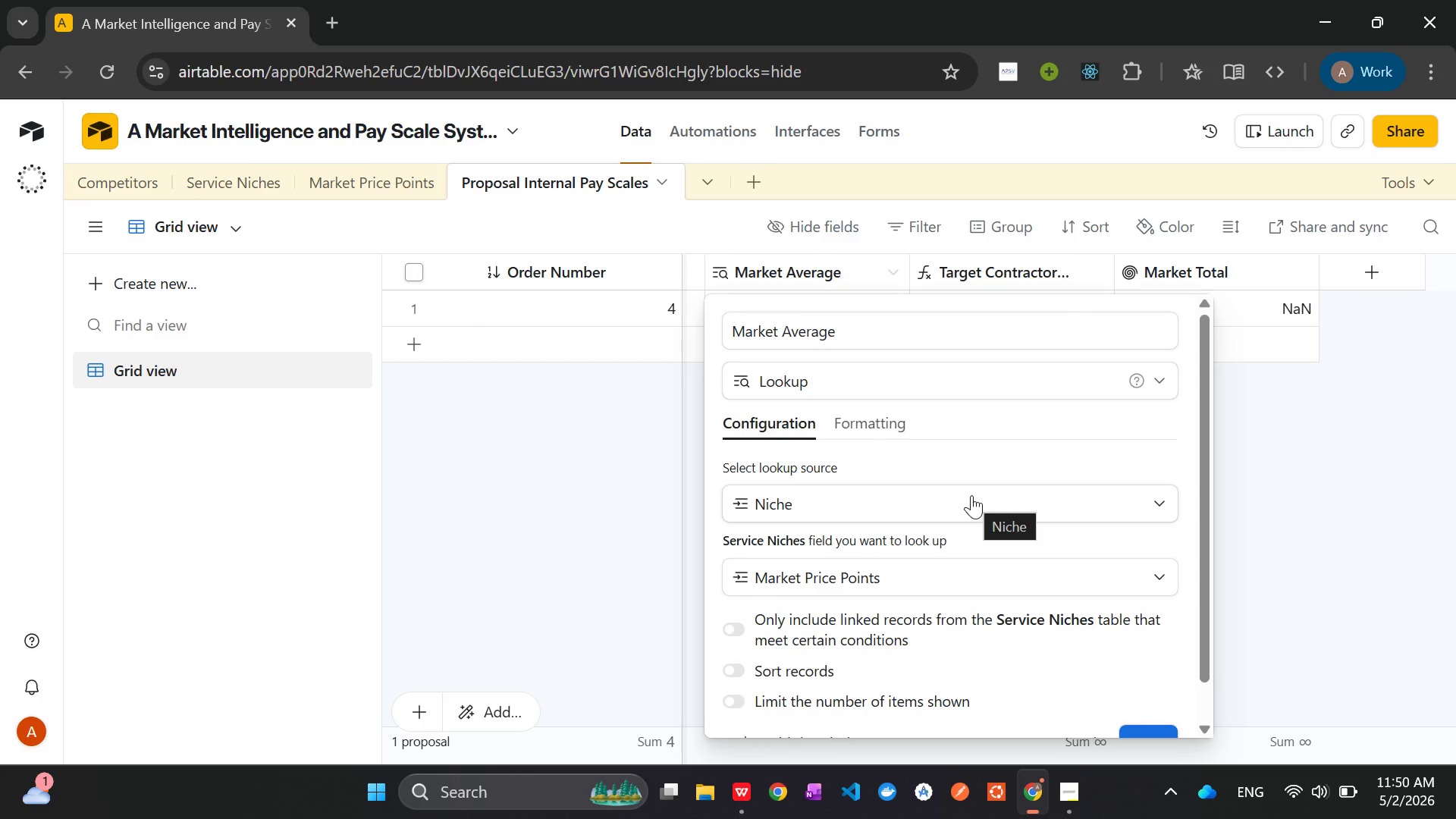 
left_click([882, 539])
 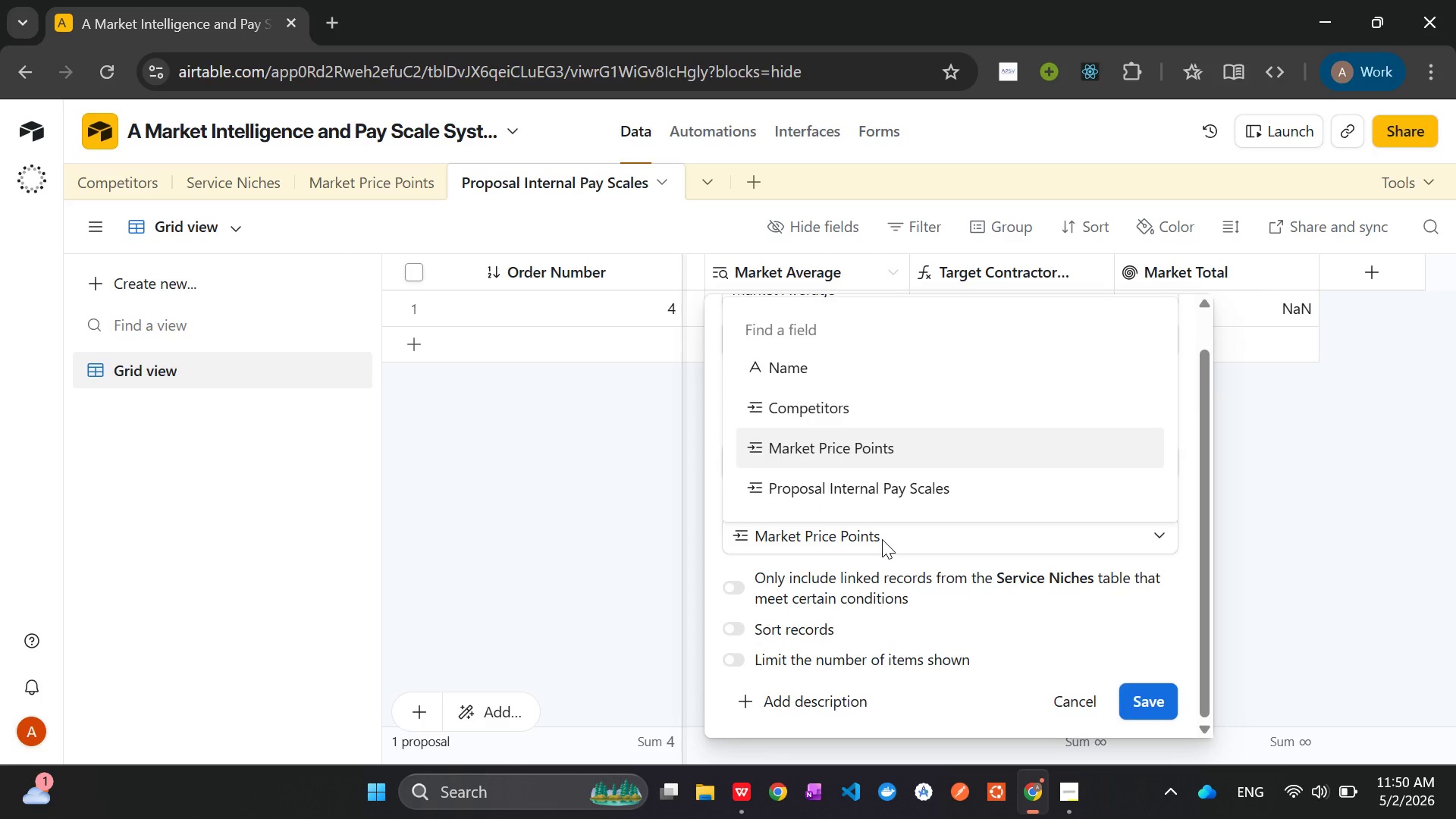 
wait(7.22)
 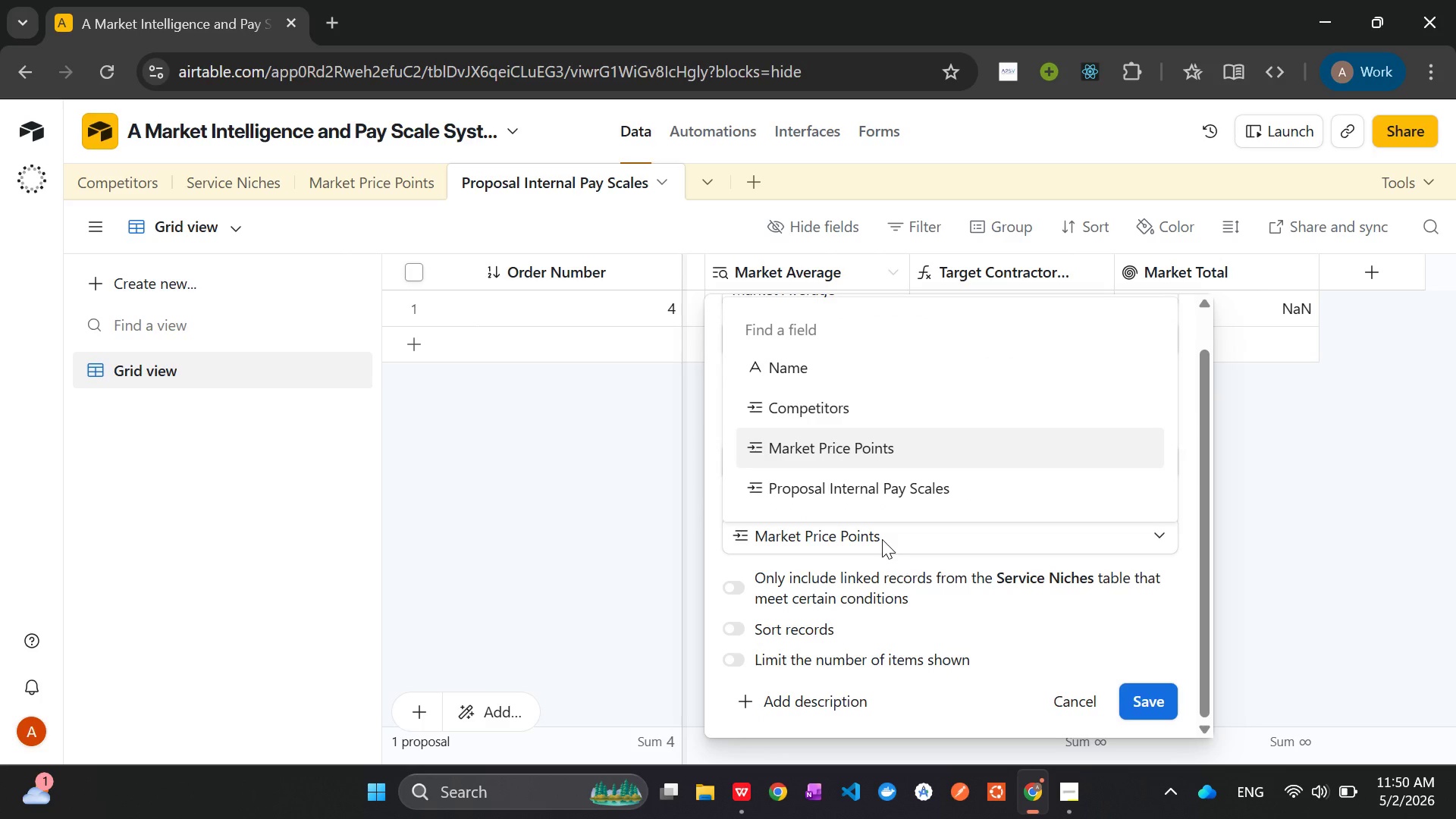 
left_click([890, 454])
 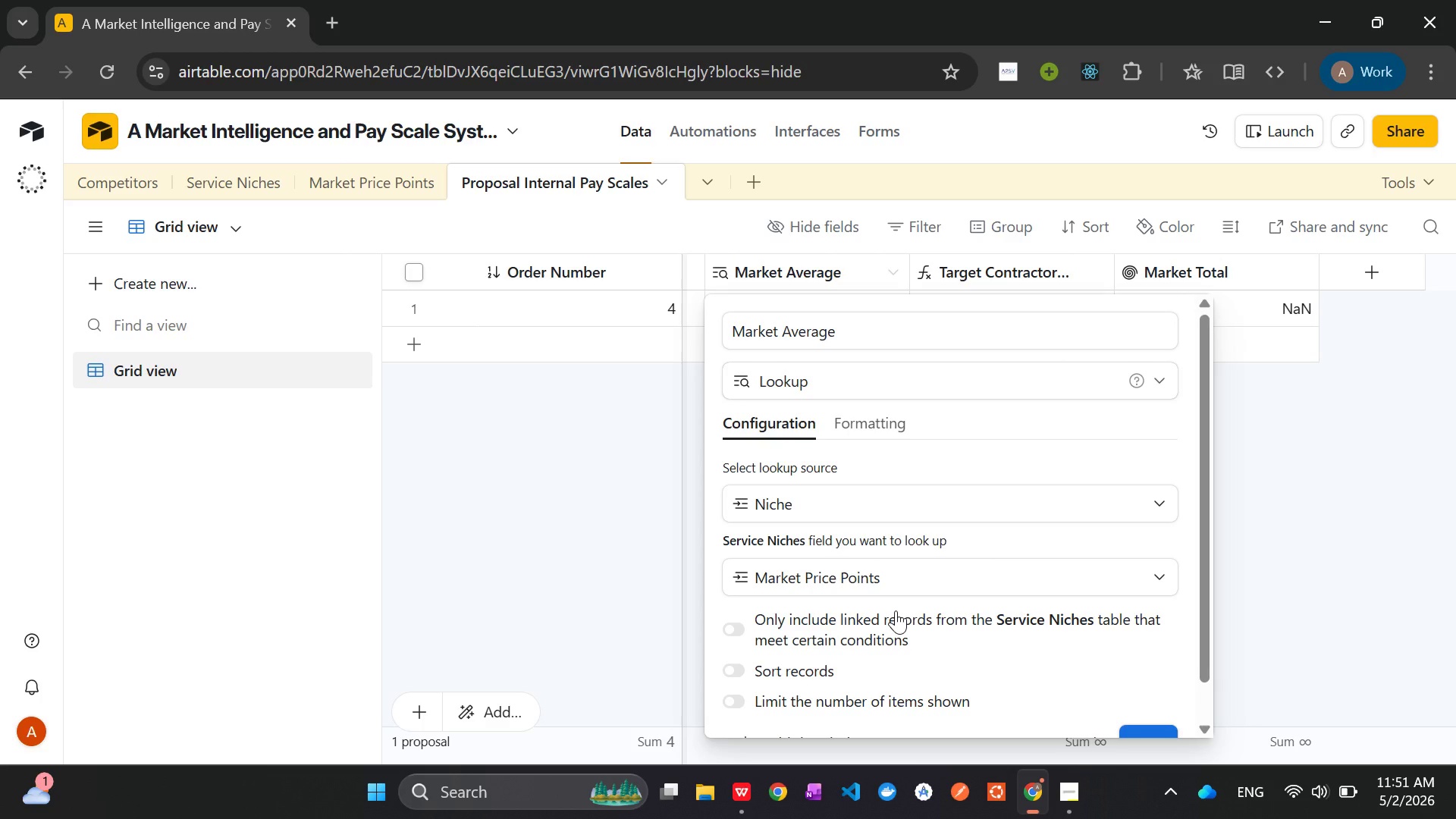 
wait(44.67)
 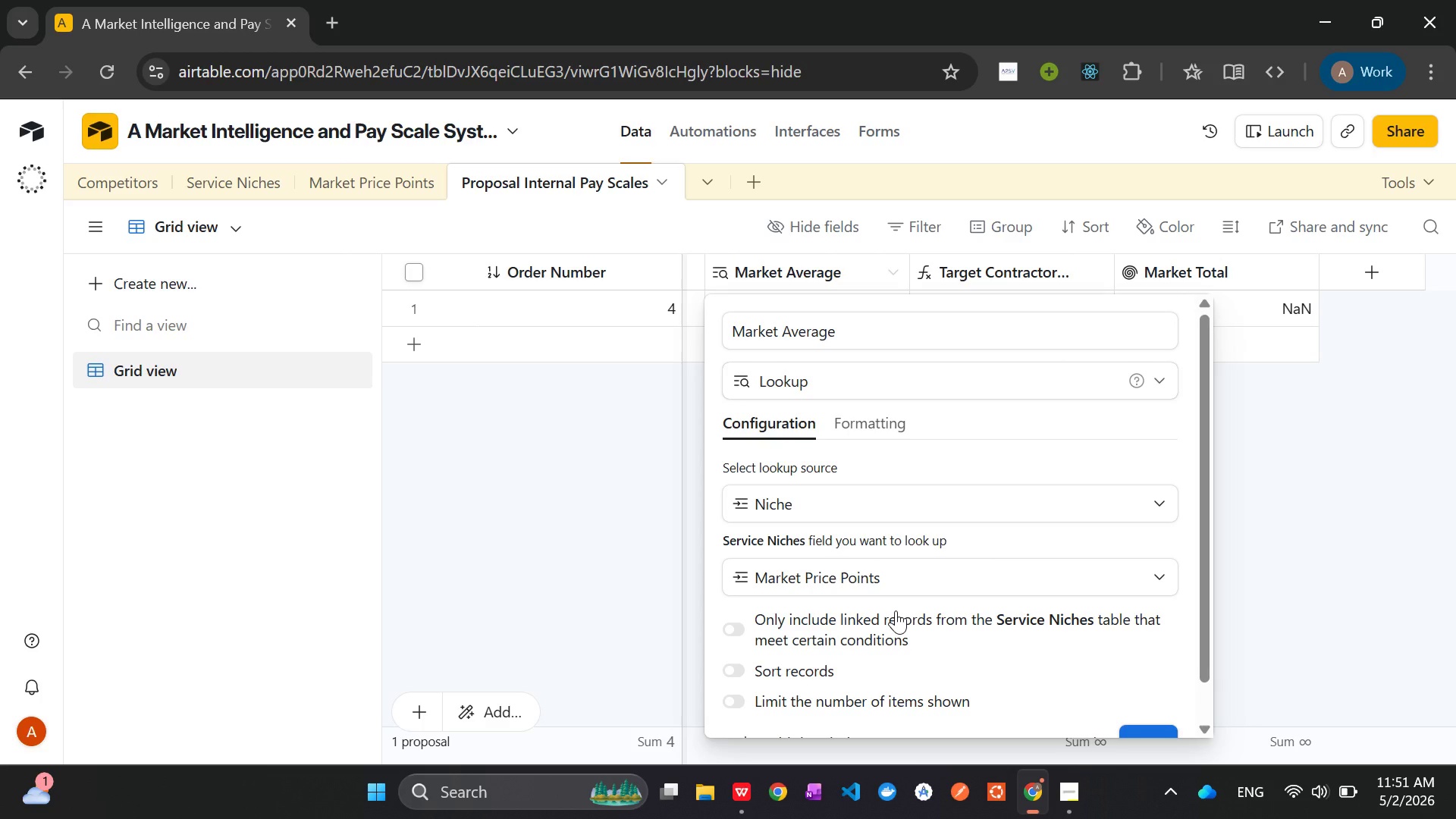 
left_click([1061, 806])